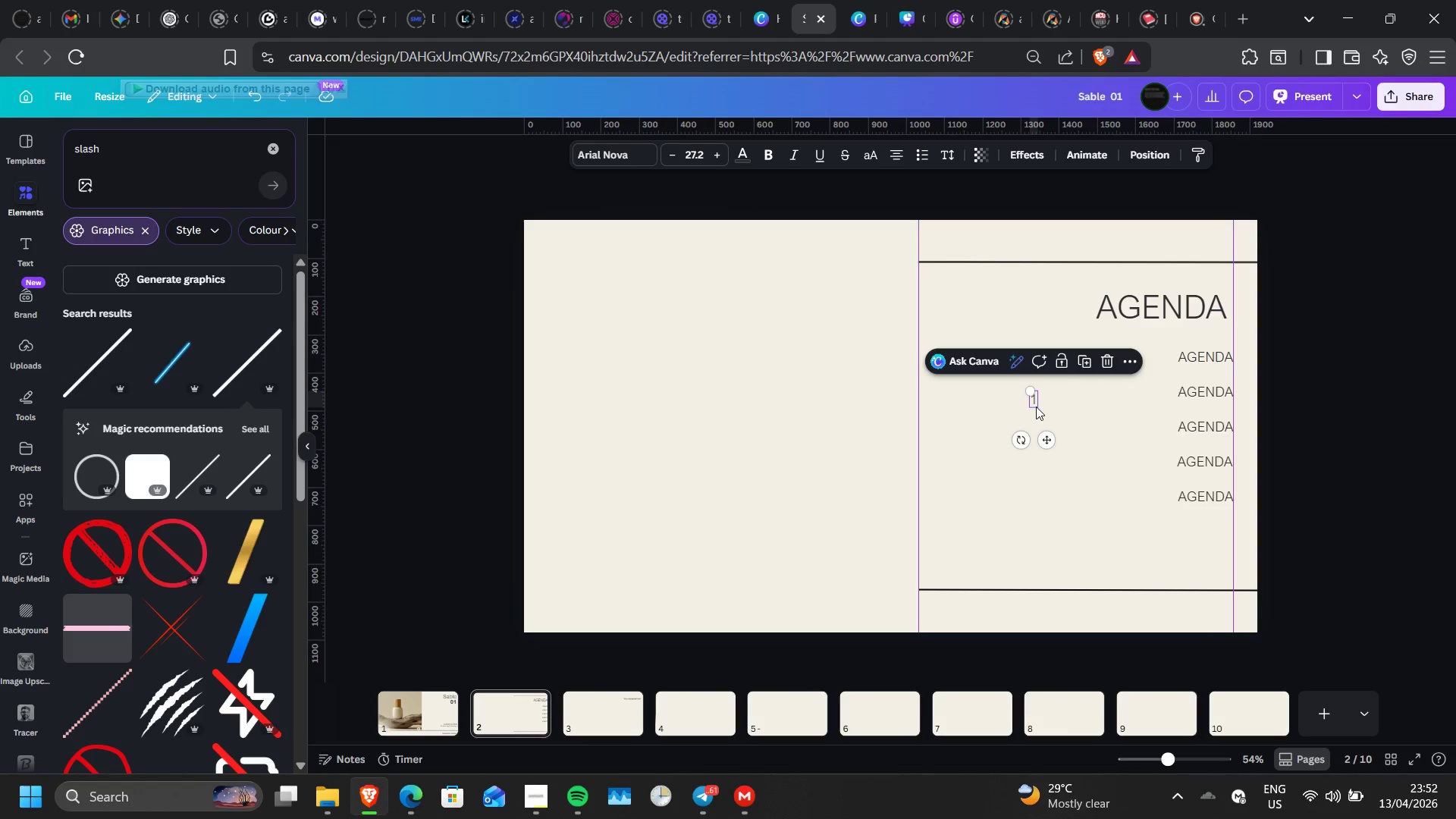 
double_click([1036, 406])
 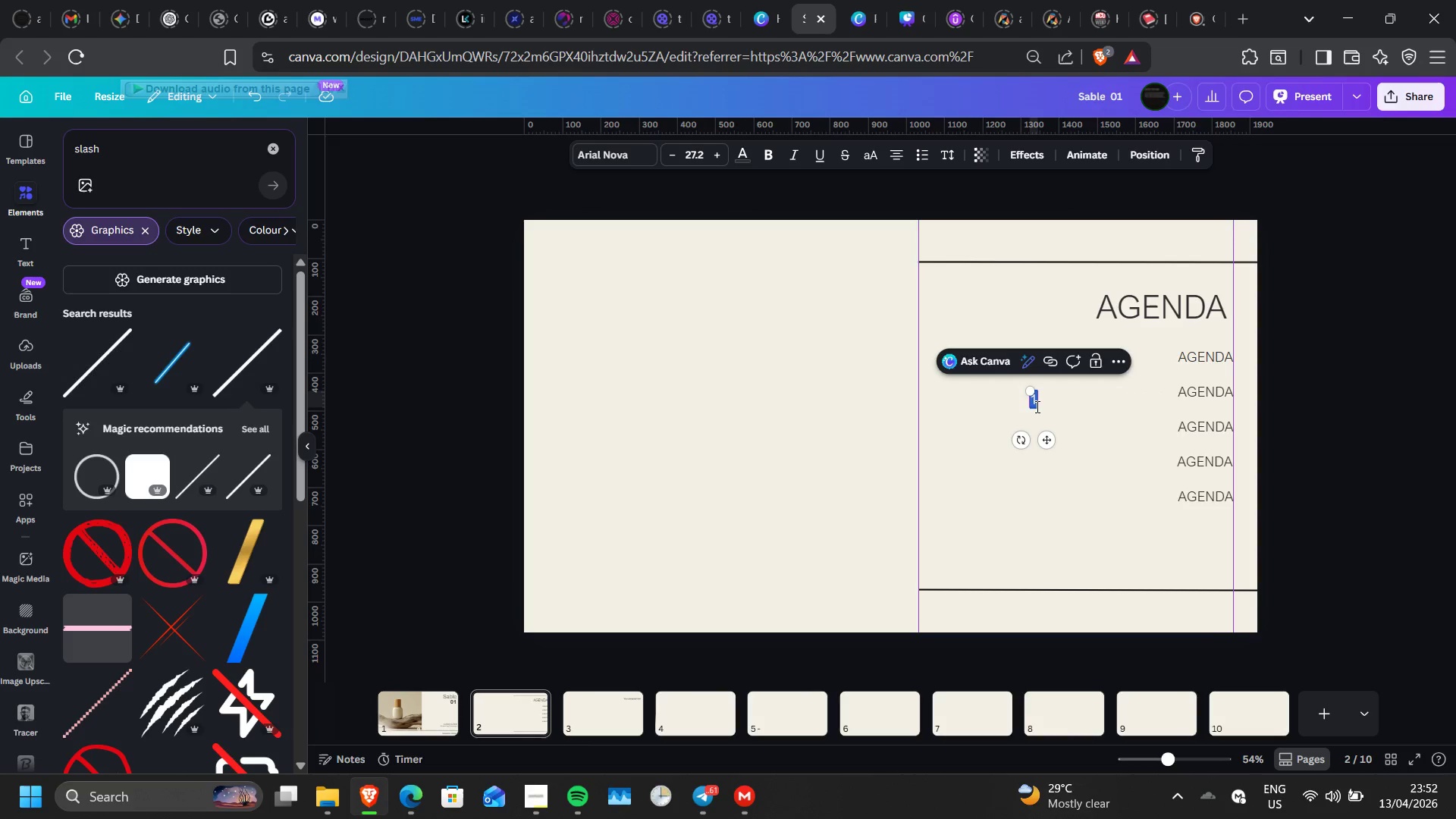 
triple_click([1036, 406])
 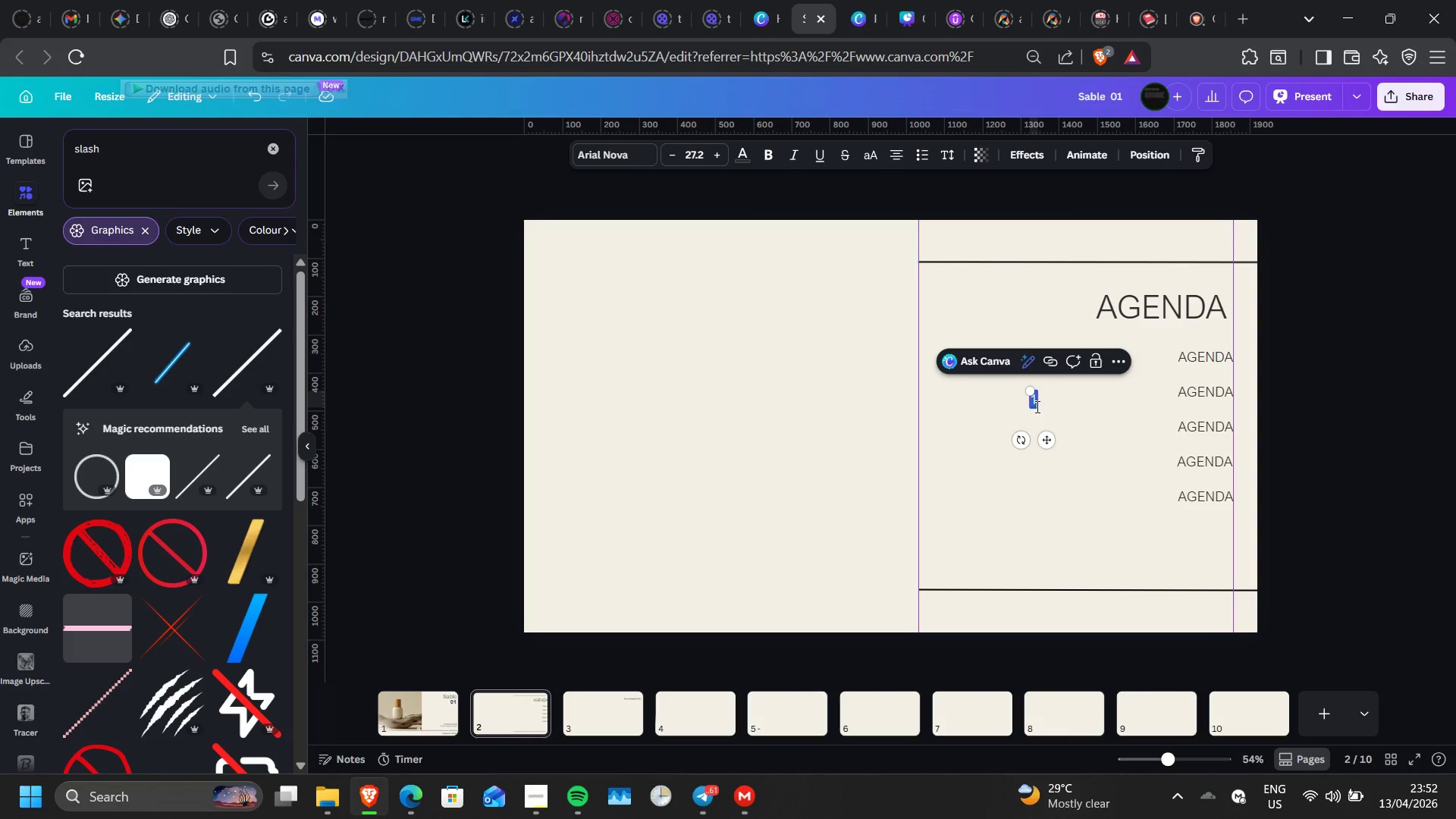 
key(2)
 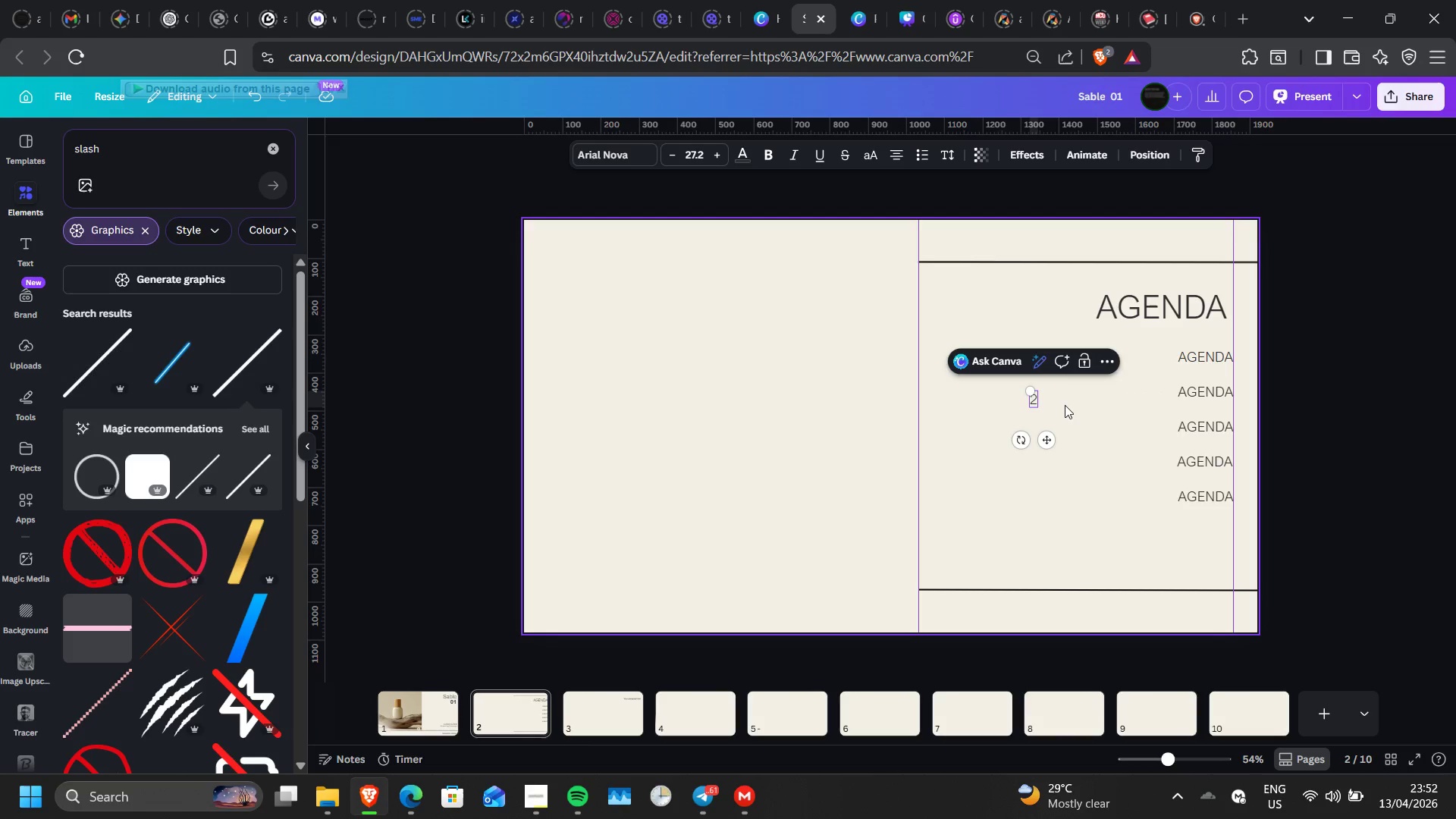 
left_click([1065, 405])
 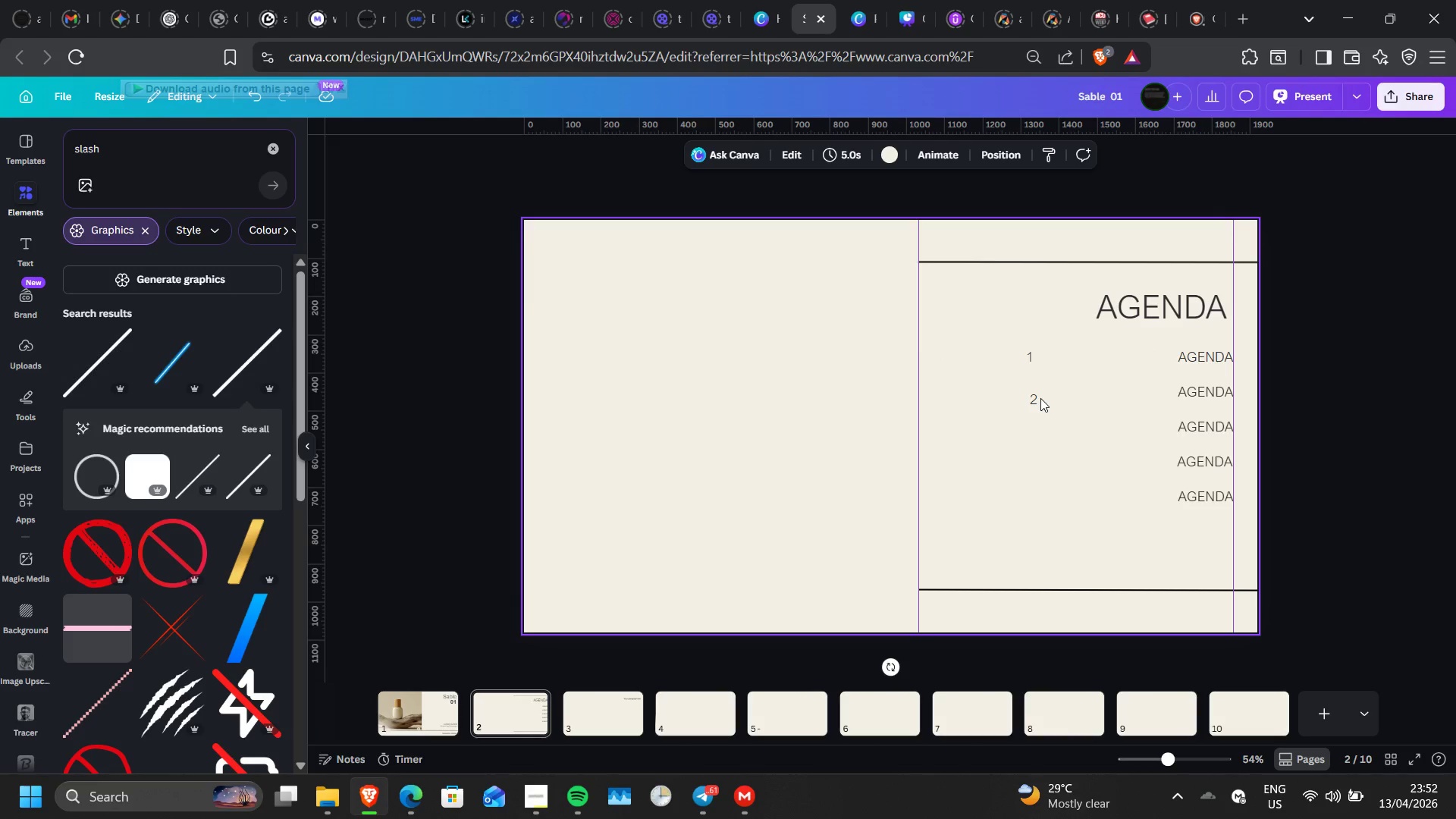 
left_click([1040, 398])
 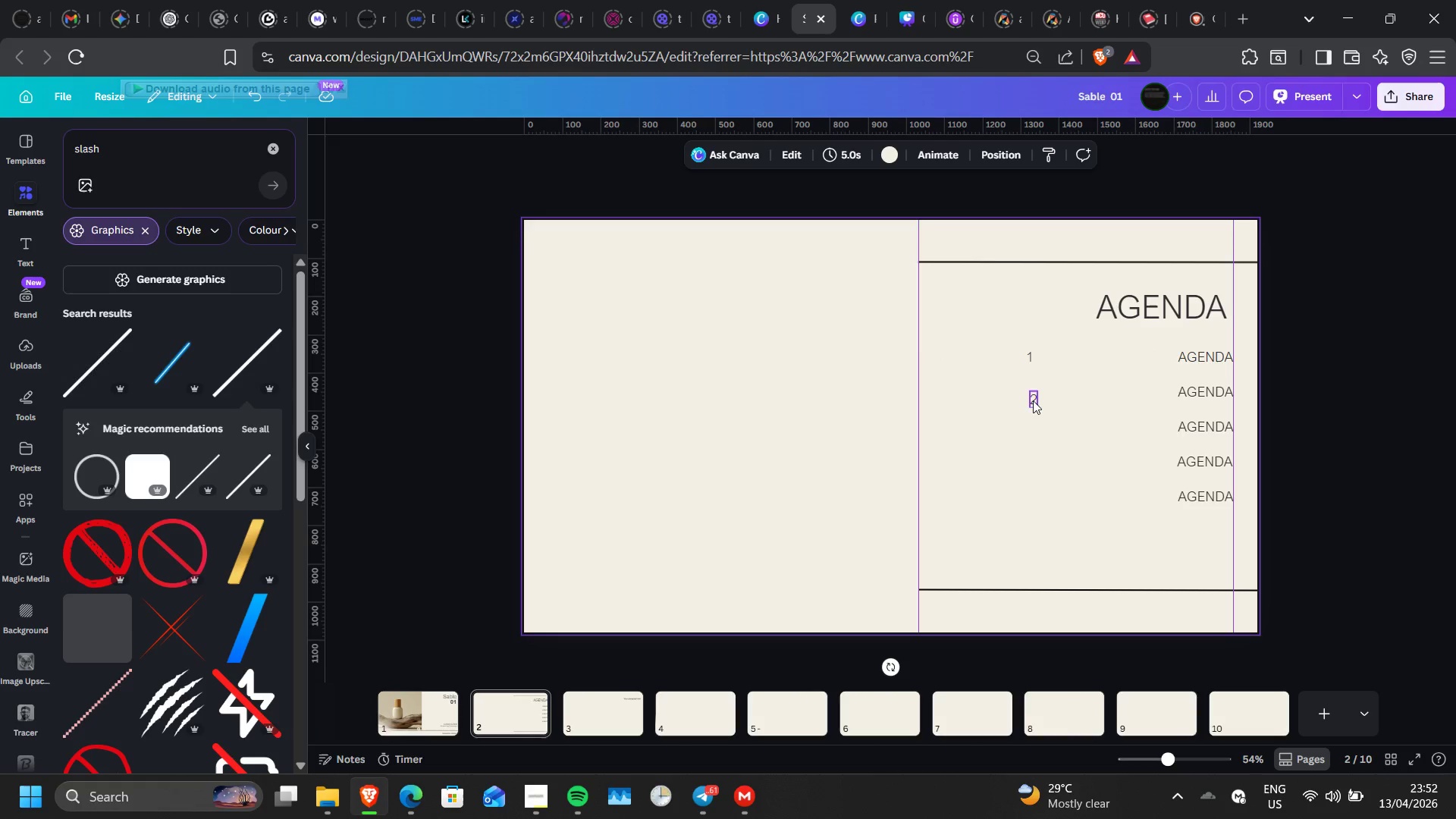 
left_click([1033, 400])
 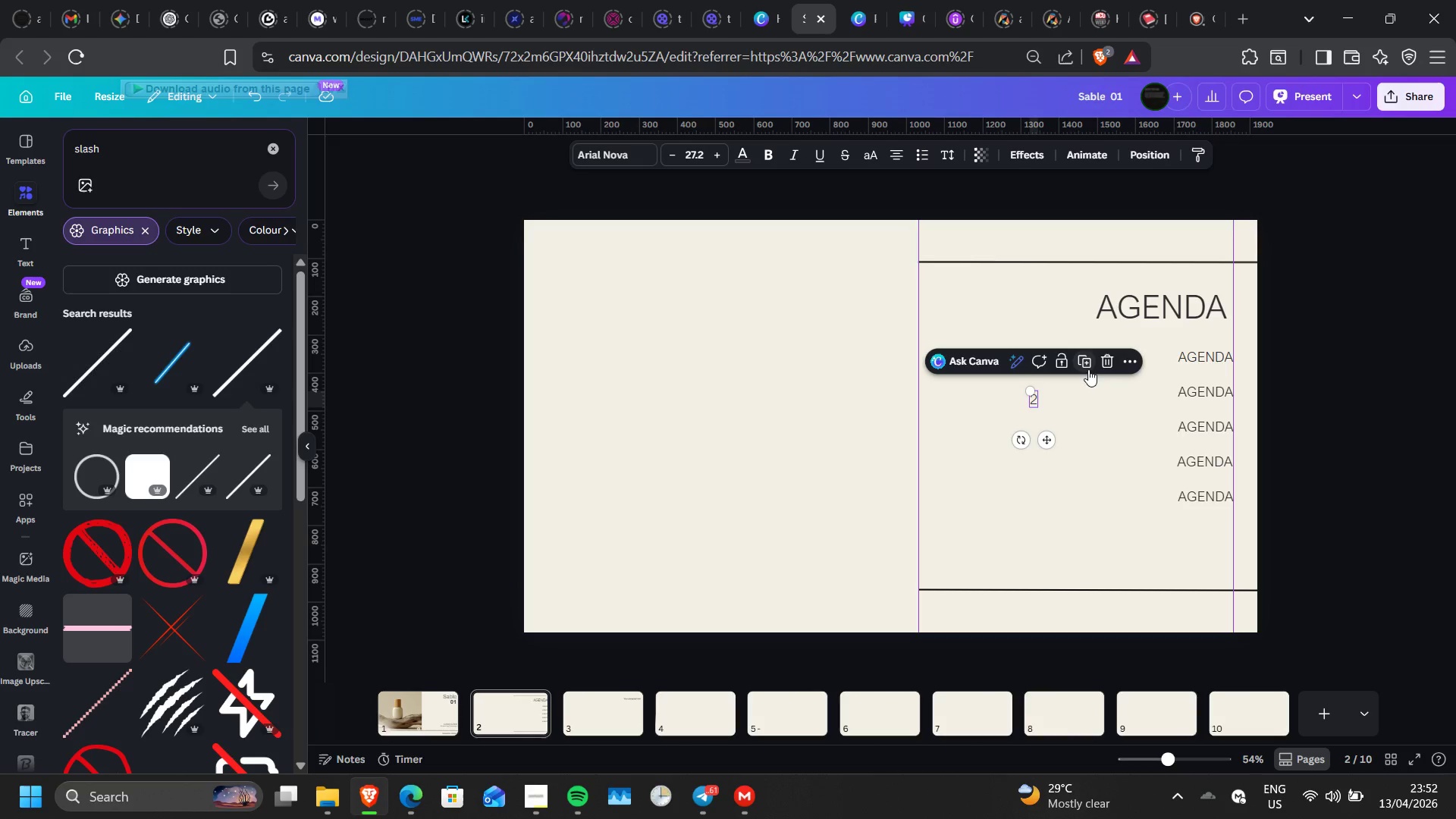 
left_click([1088, 369])
 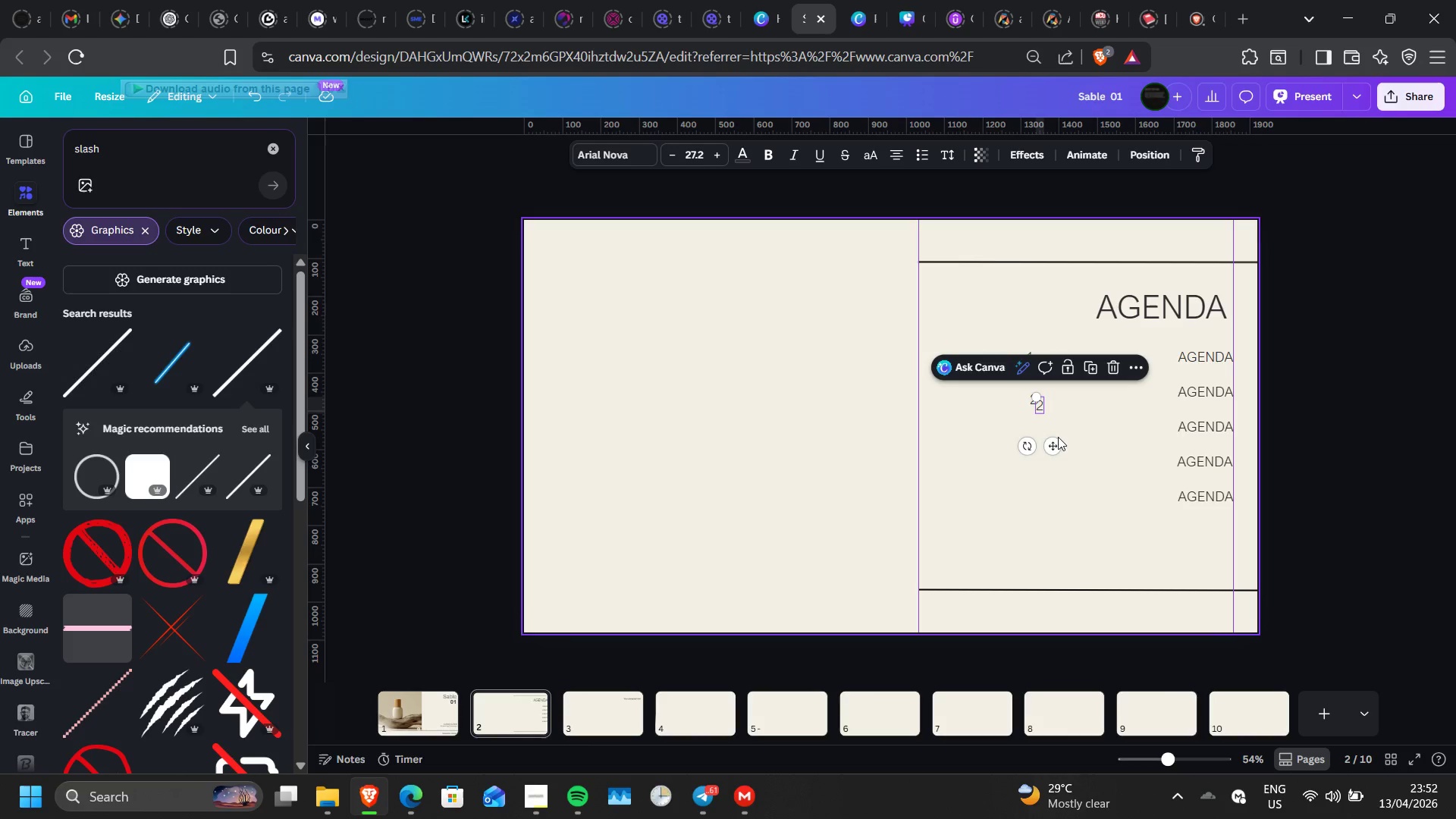 
left_click_drag(start_coordinate=[1053, 444], to_coordinate=[1047, 469])
 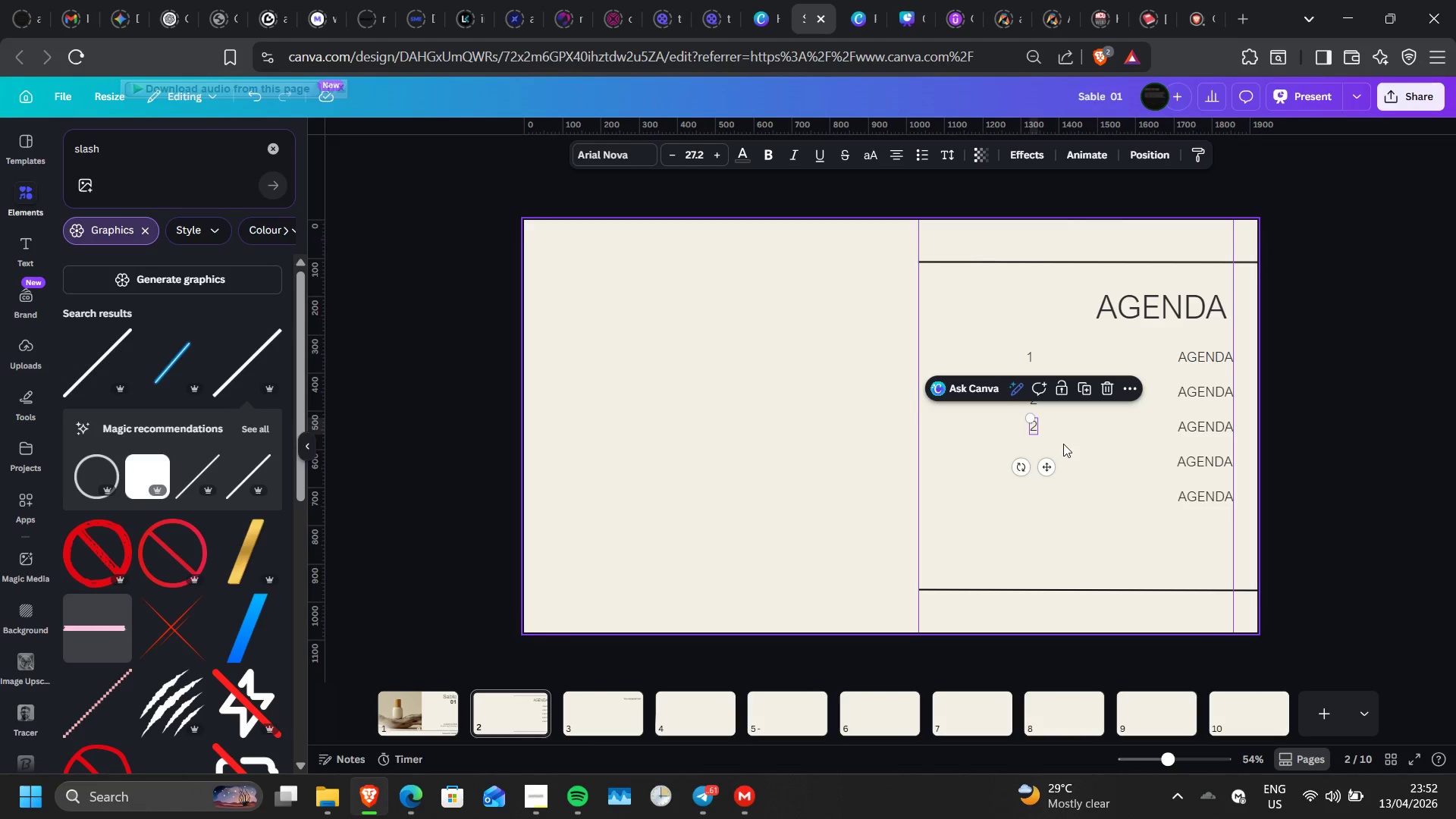 
left_click([1063, 444])
 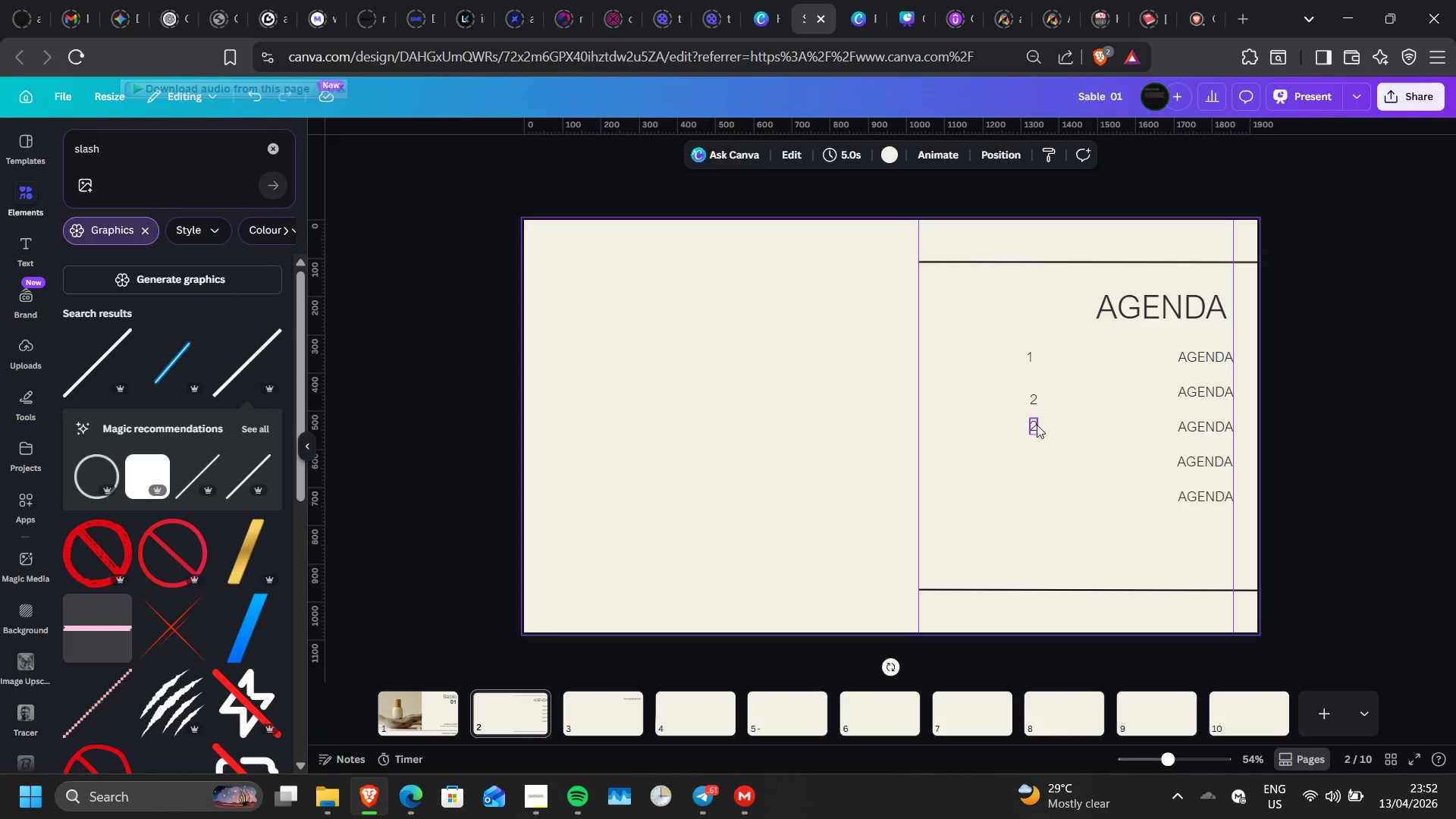 
double_click([1037, 425])
 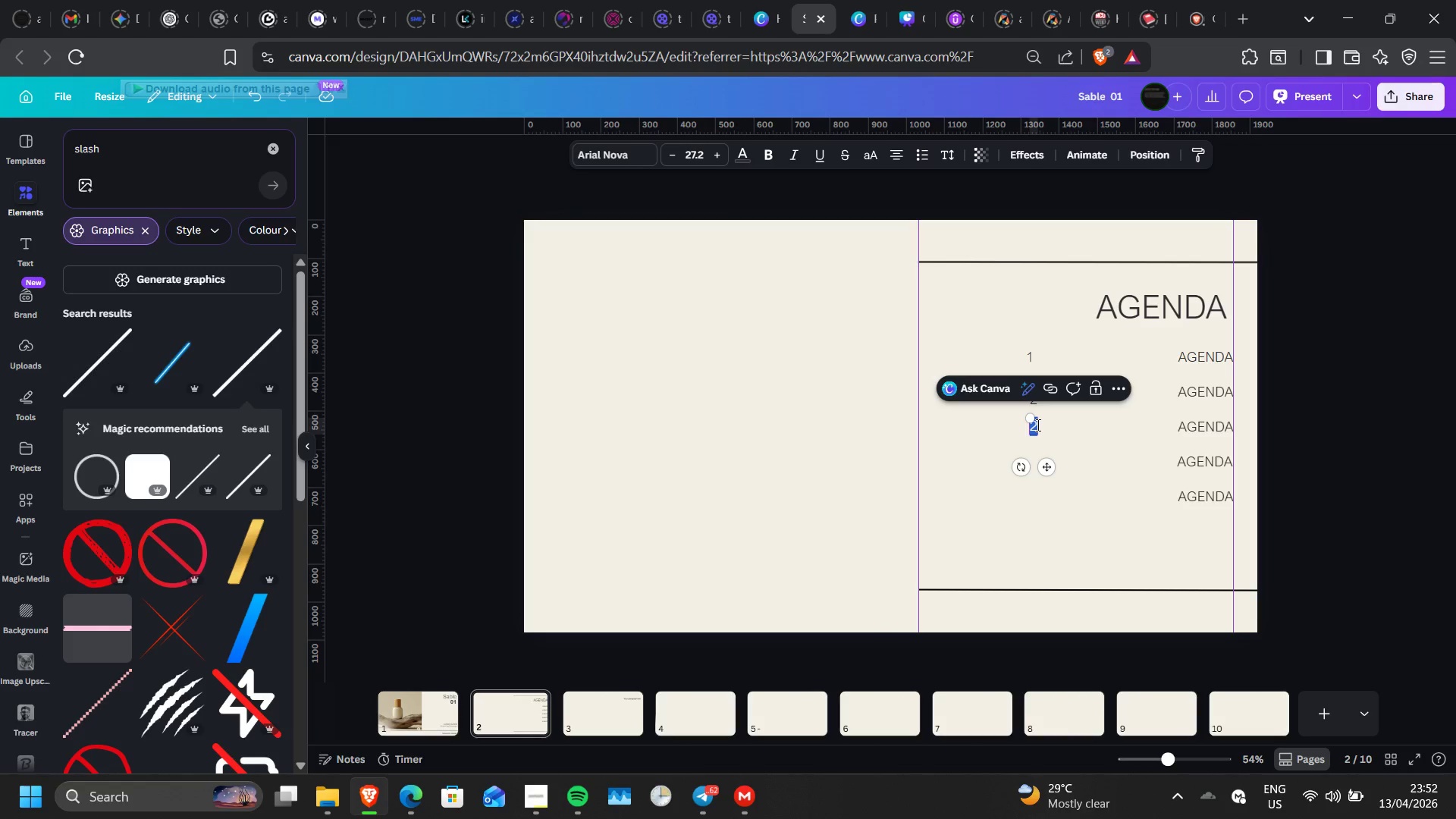 
key(3)
 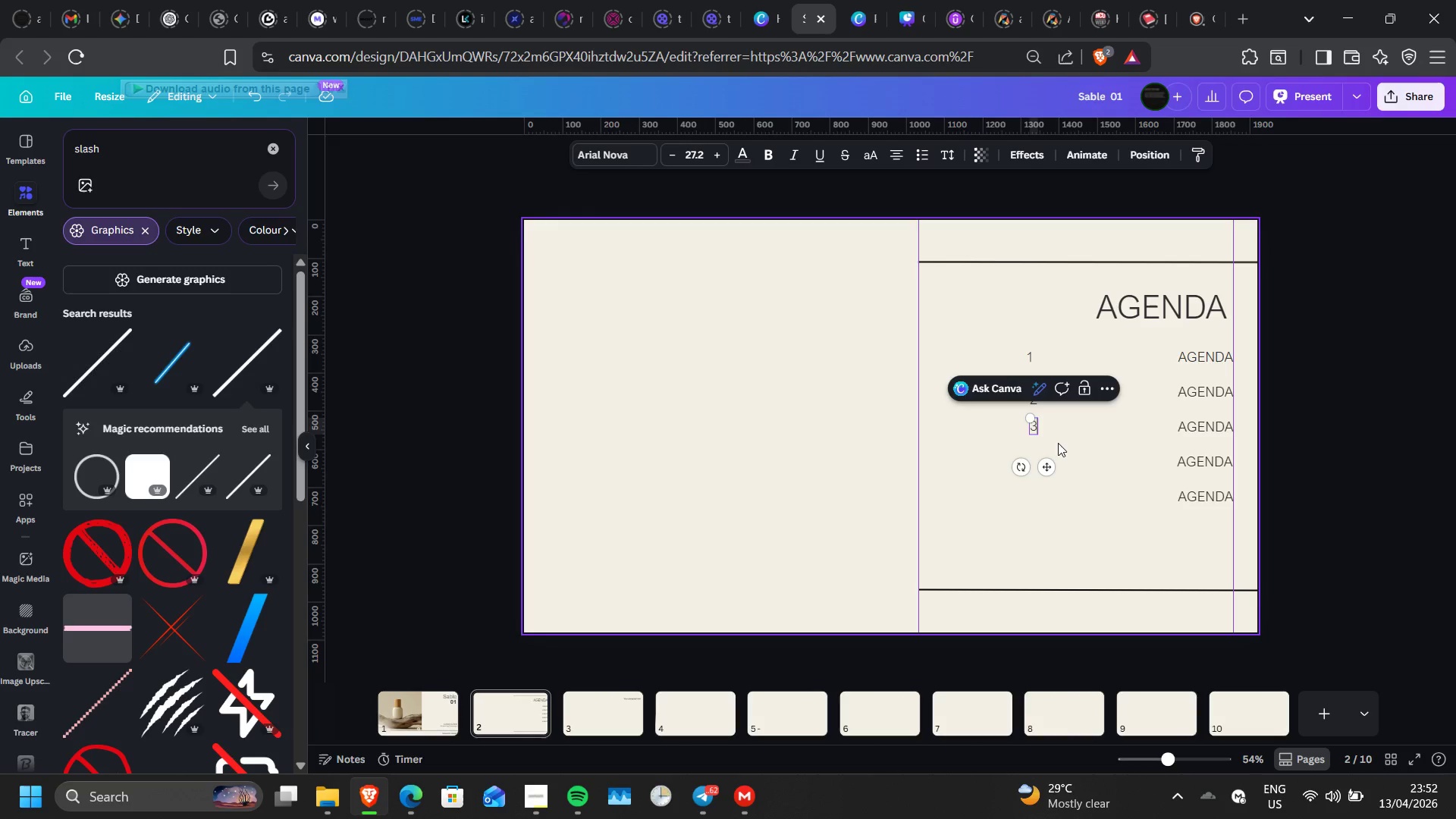 
left_click([1058, 443])
 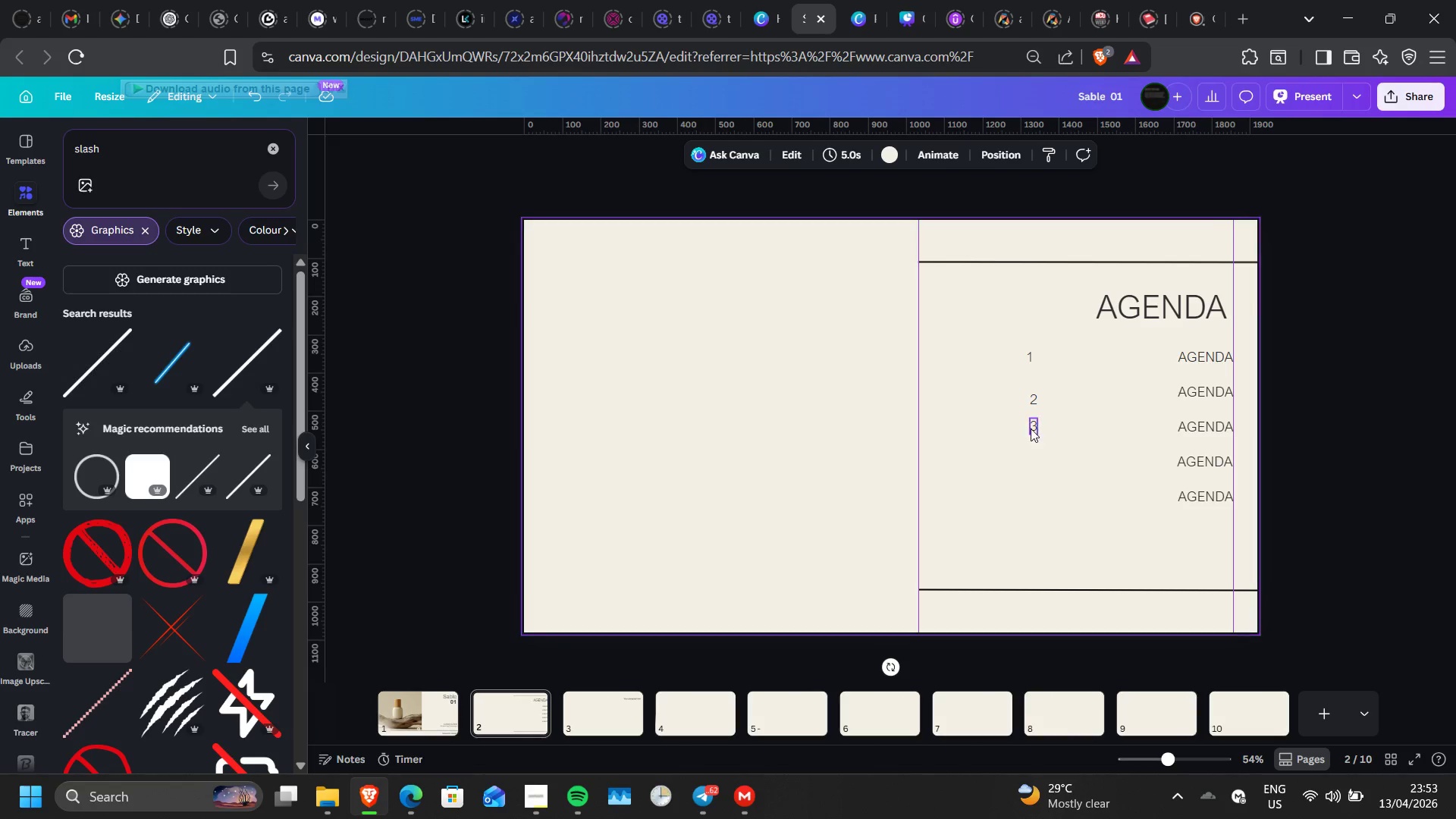 
left_click([1031, 428])
 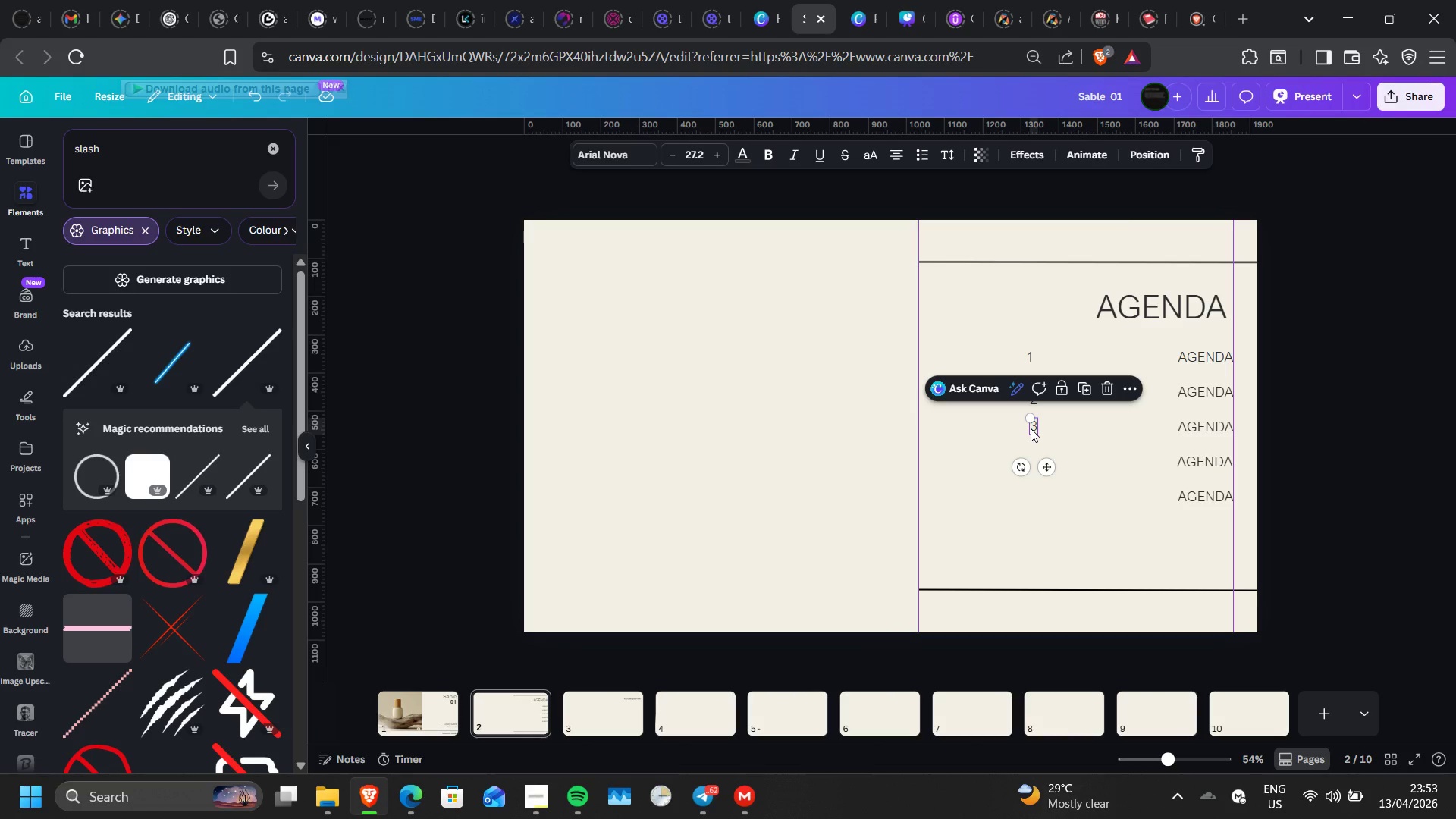 
right_click([1031, 428])
 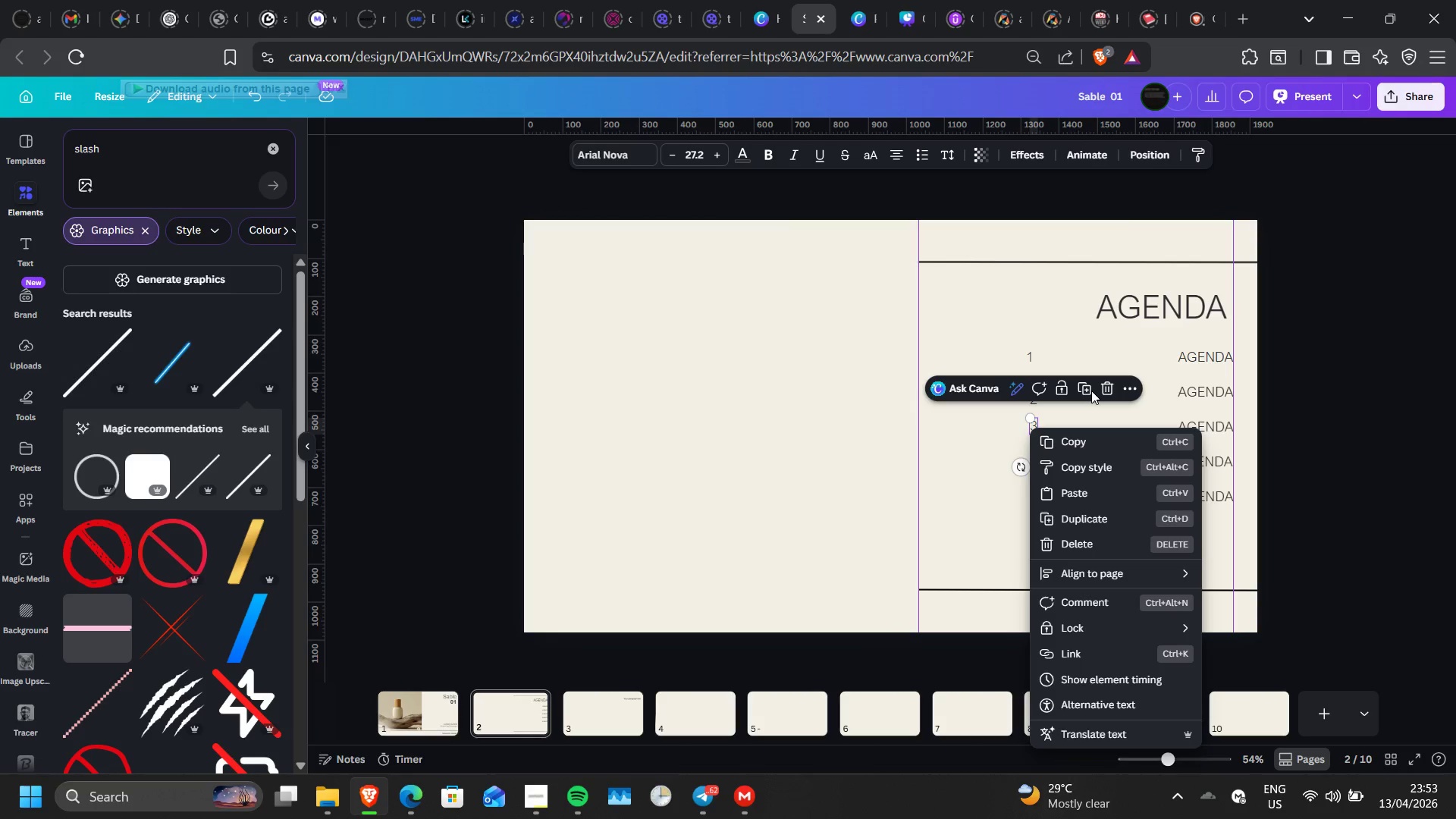 
left_click([1091, 391])
 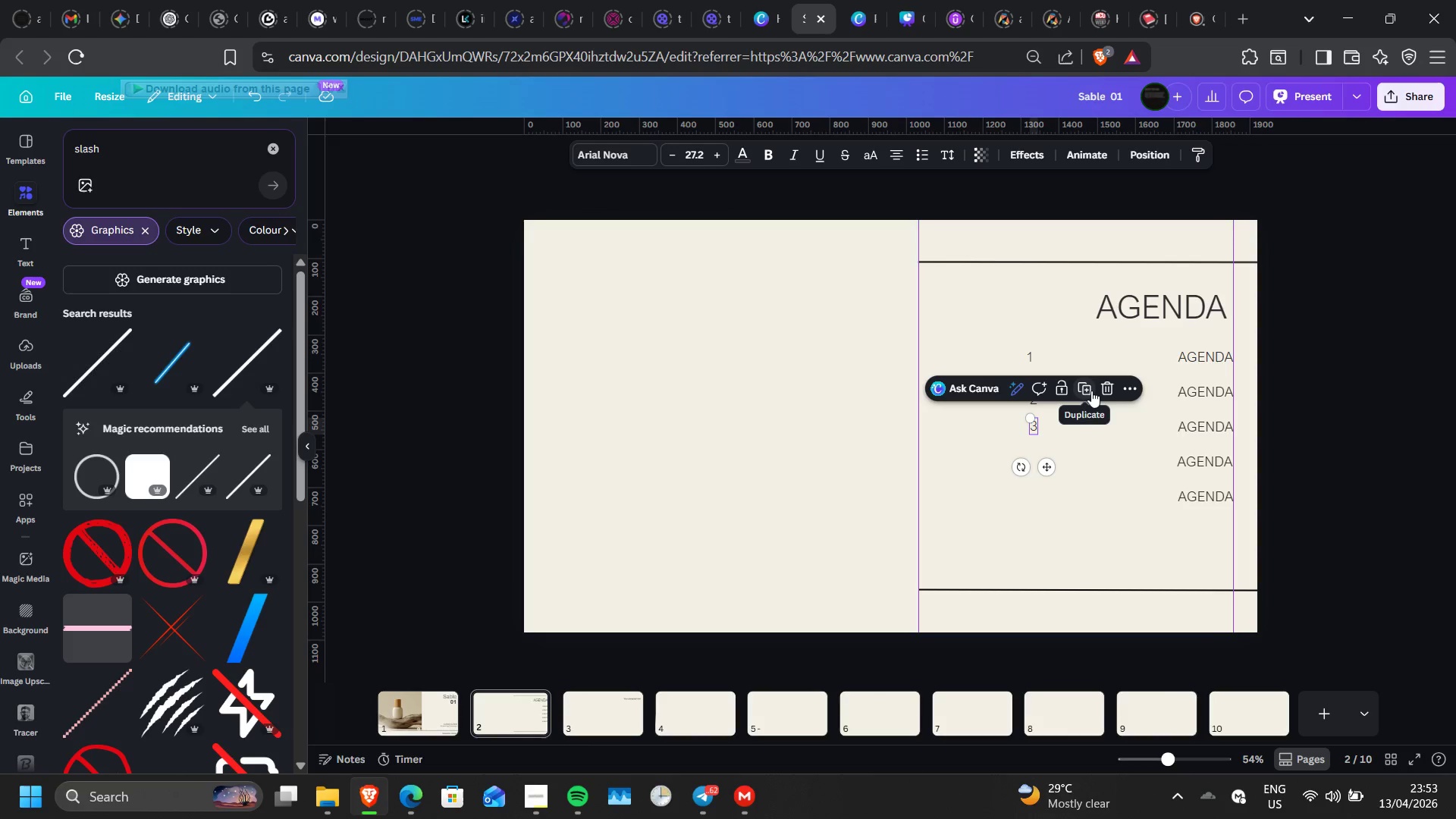 
left_click([1091, 391])
 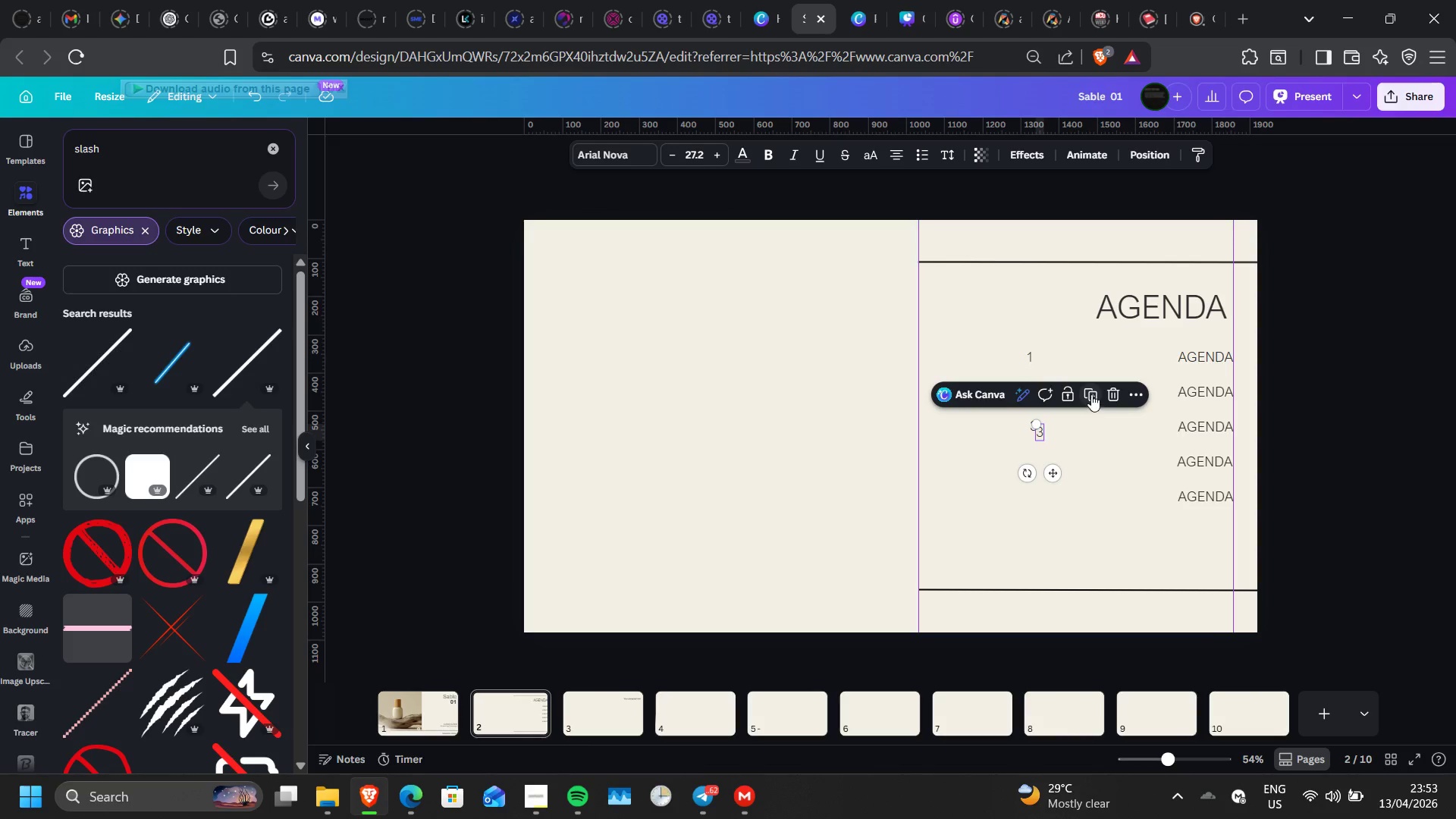 
left_click([1091, 394])
 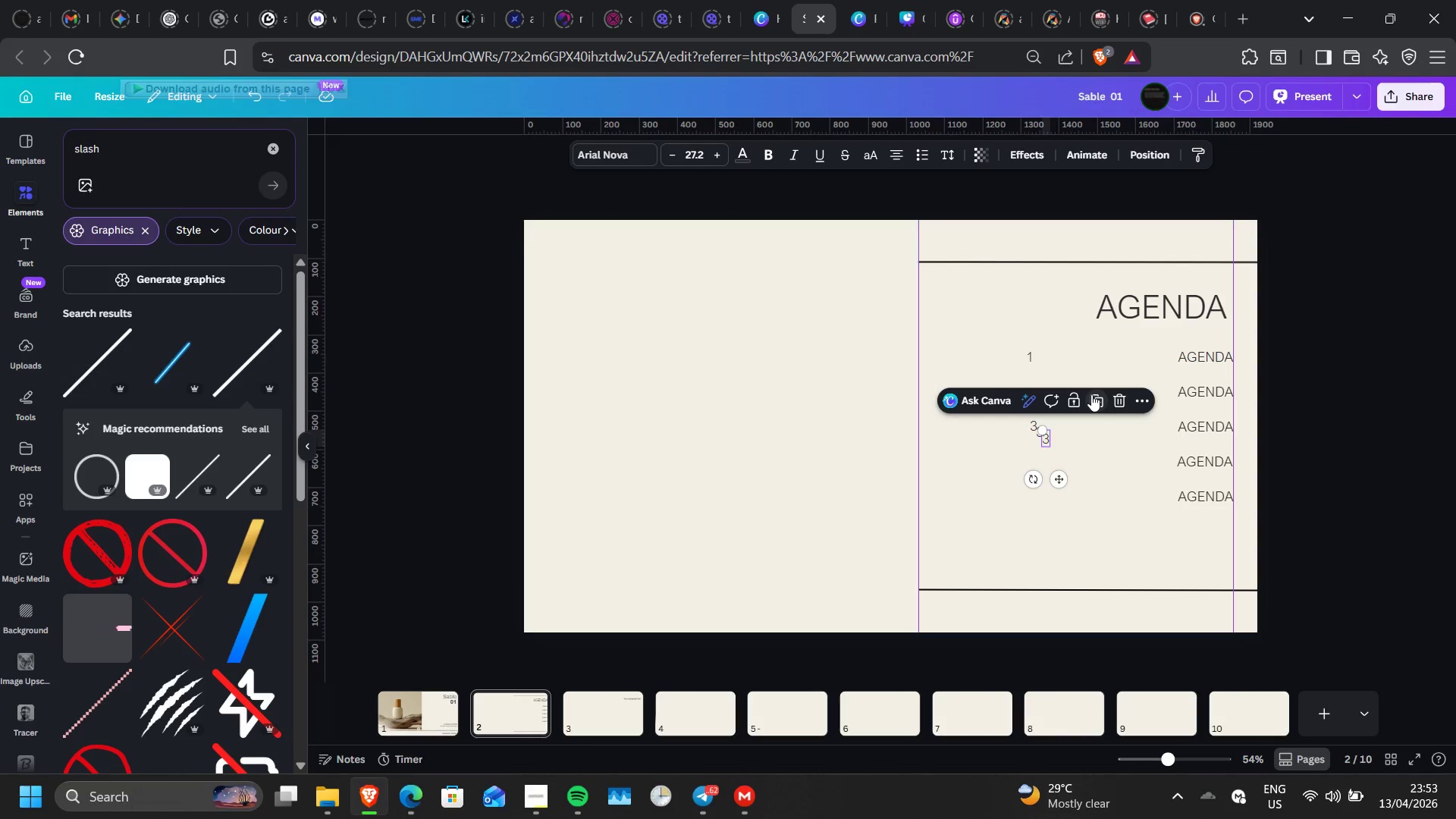 
left_click([1091, 394])
 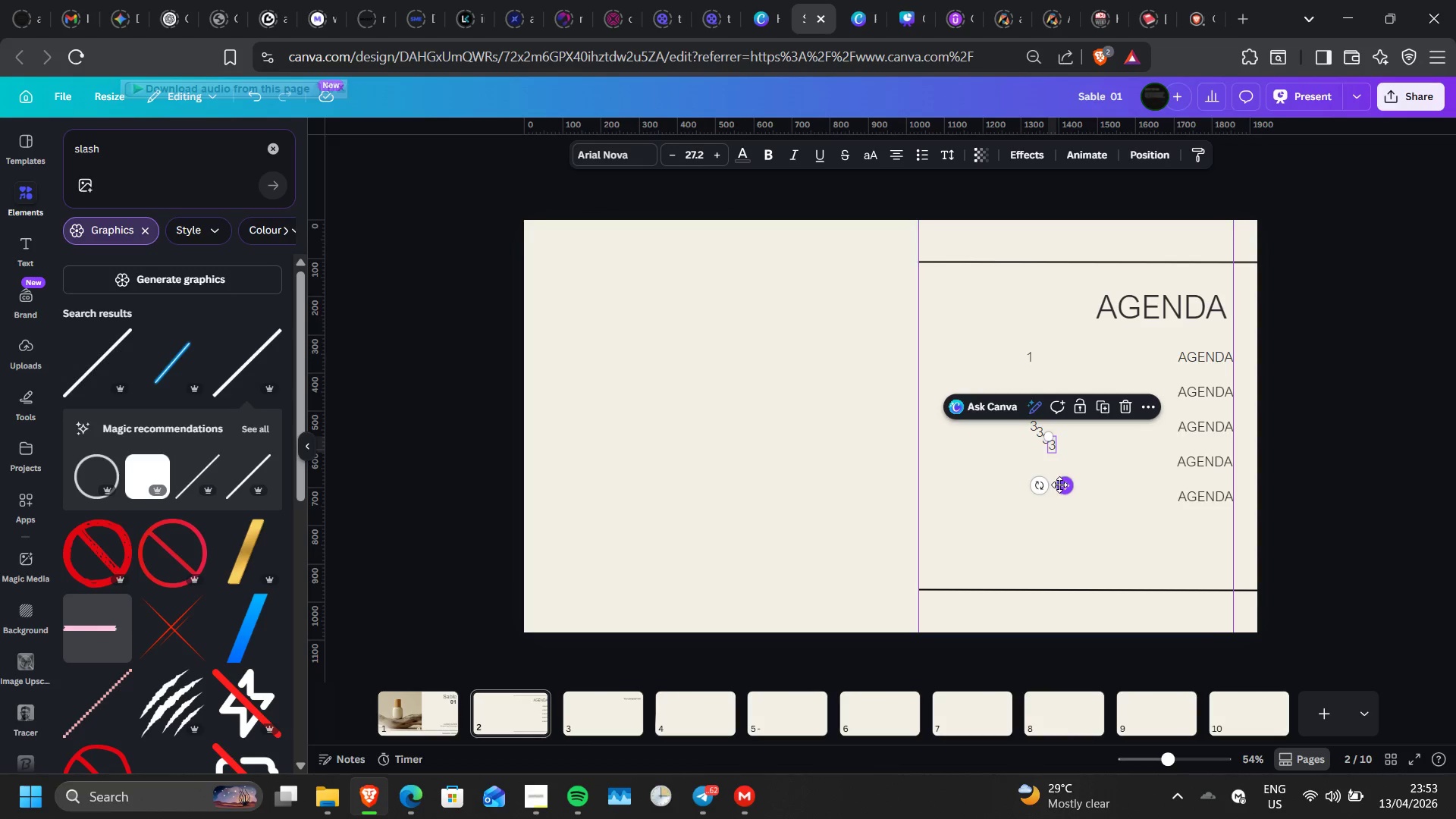 
left_click_drag(start_coordinate=[1059, 485], to_coordinate=[1044, 538])
 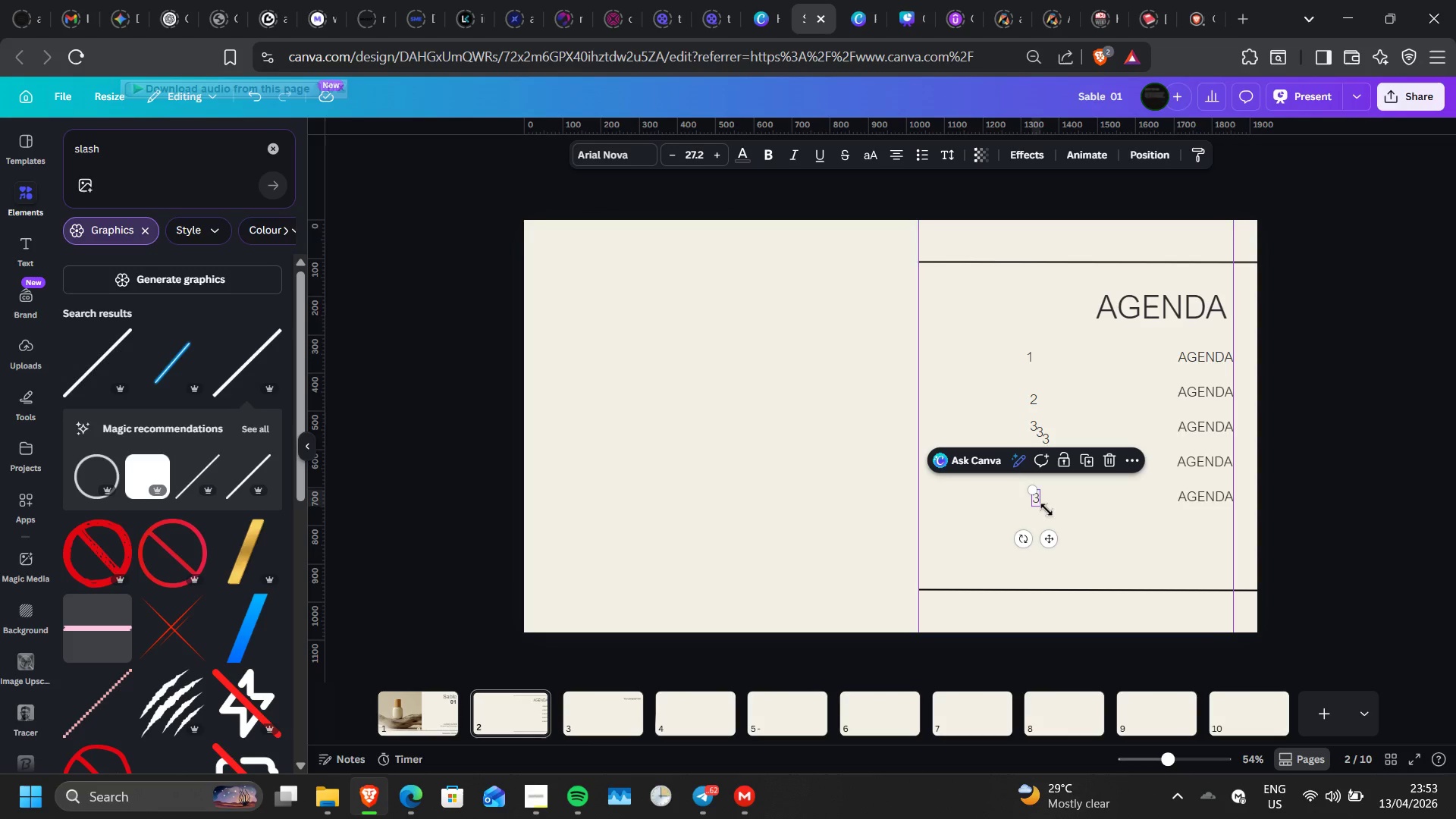 
wait(7.19)
 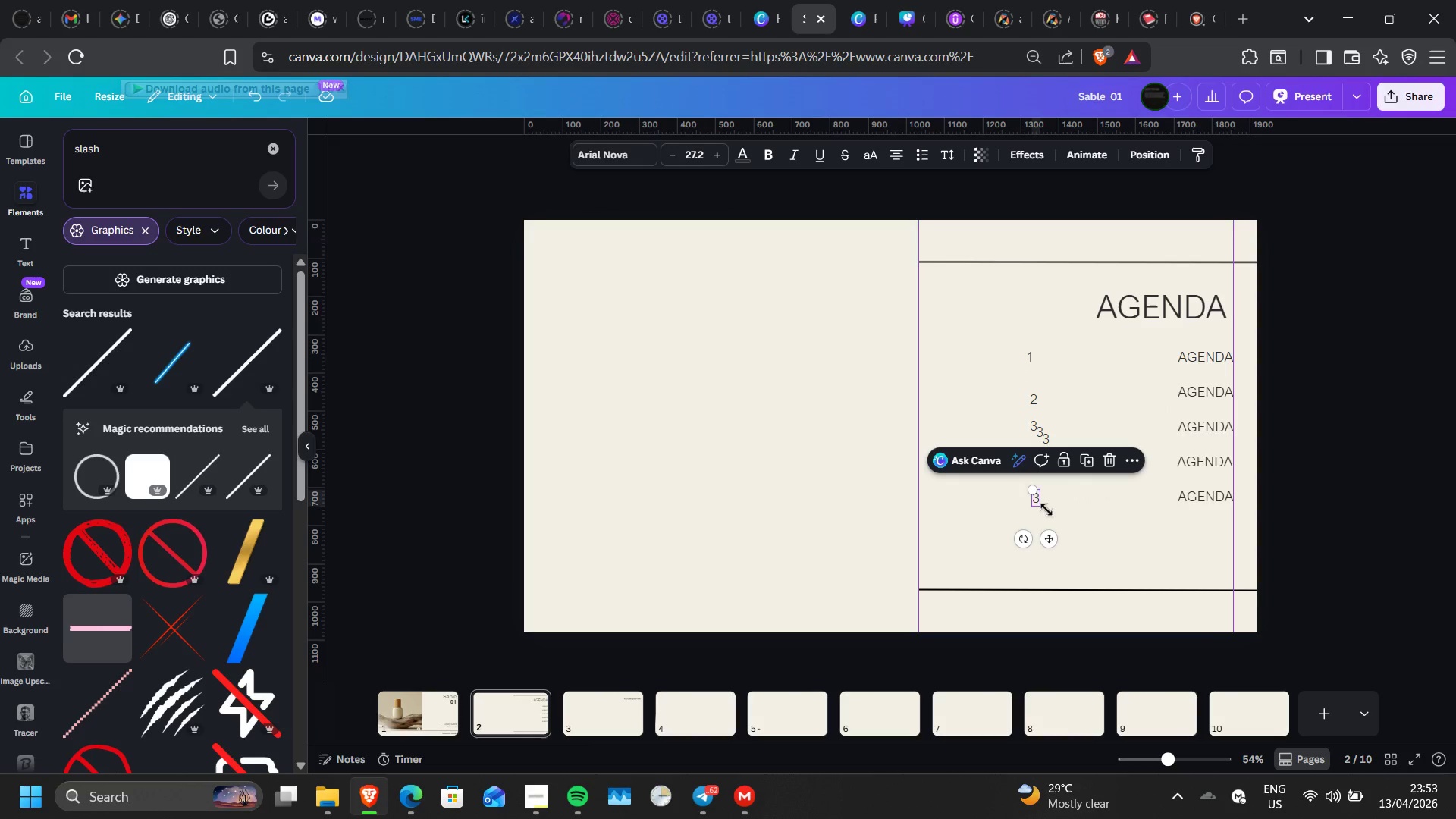 
left_click([1076, 491])
 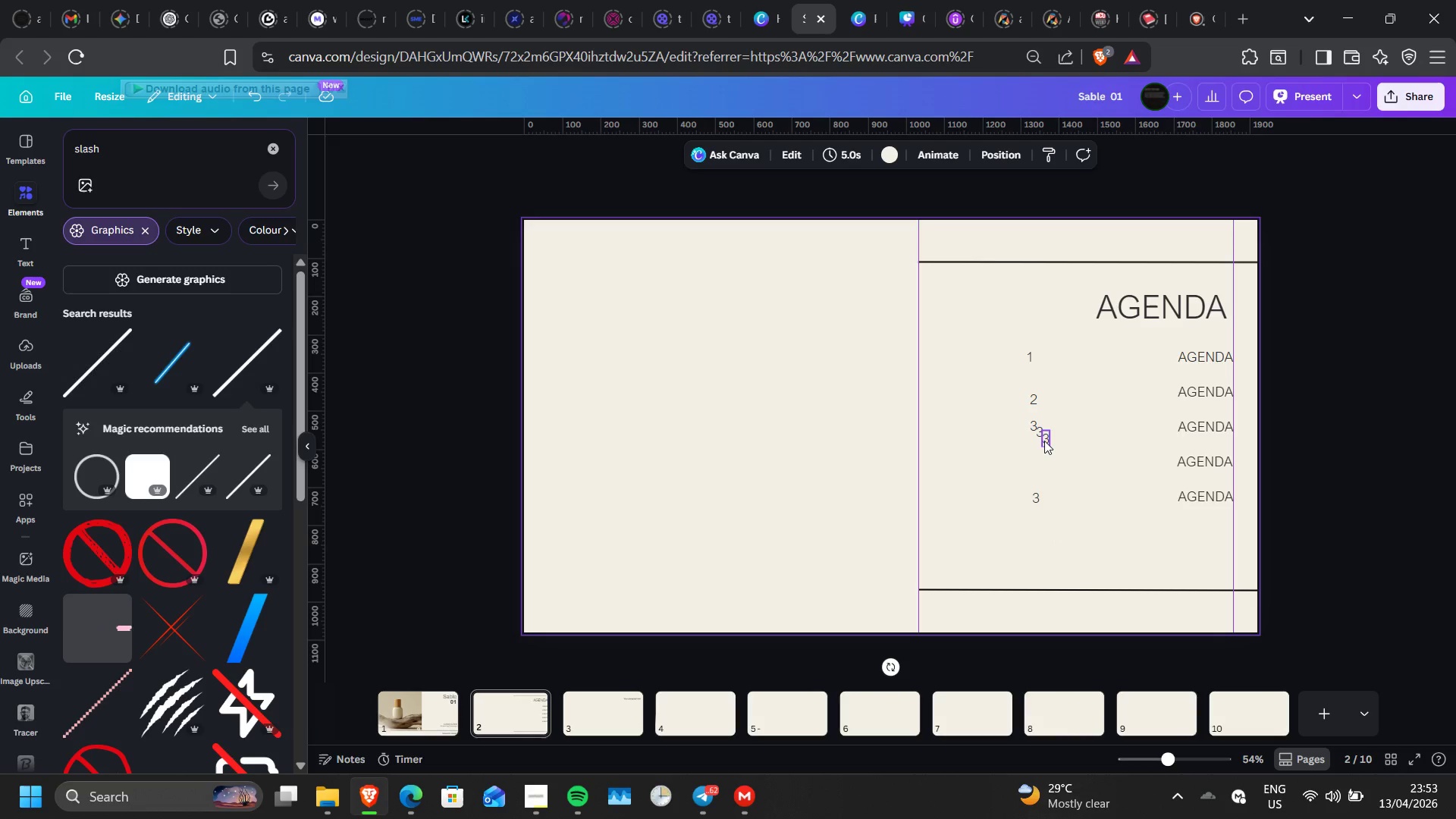 
left_click([1044, 441])
 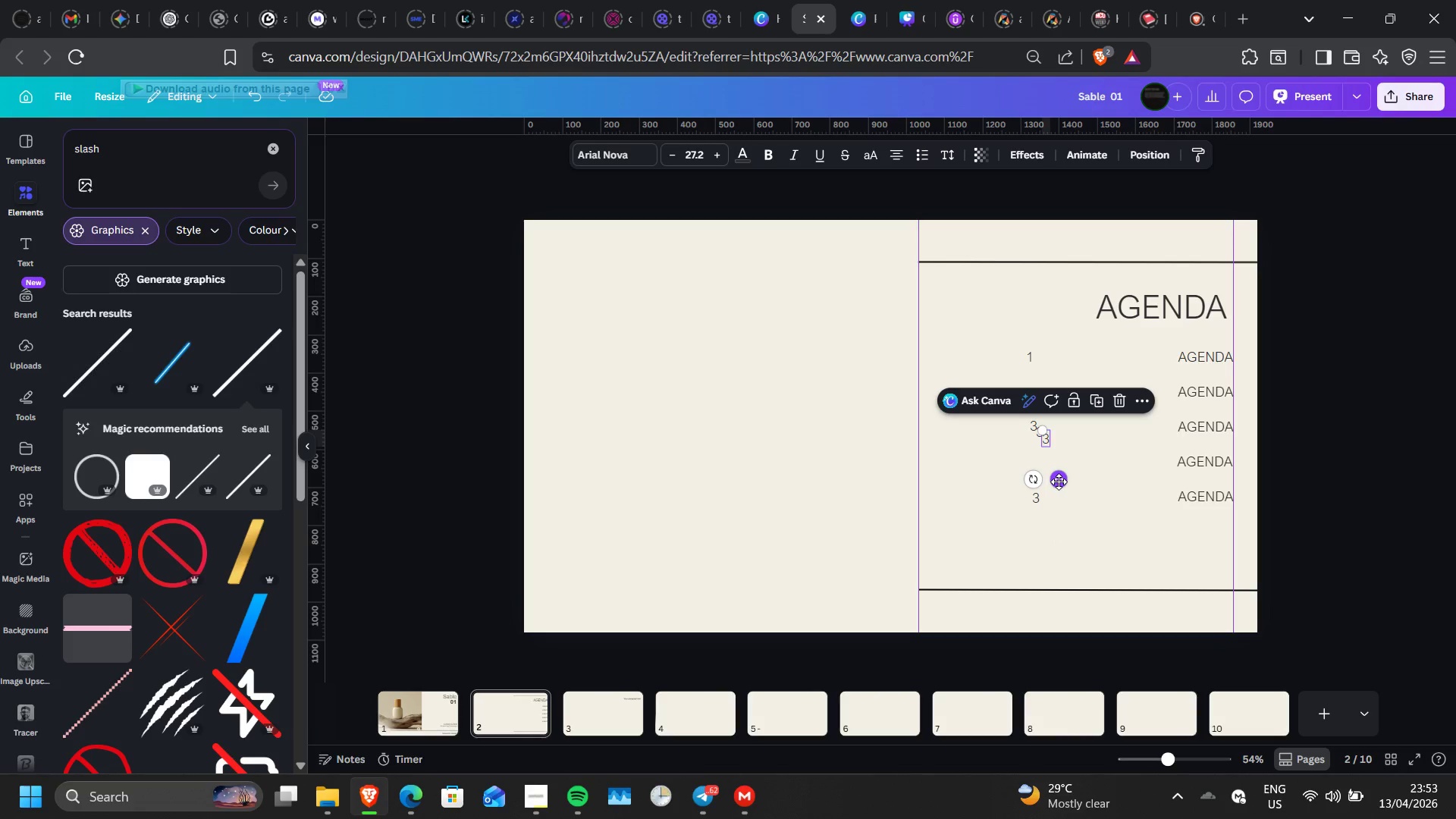 
left_click_drag(start_coordinate=[1059, 482], to_coordinate=[1049, 507])
 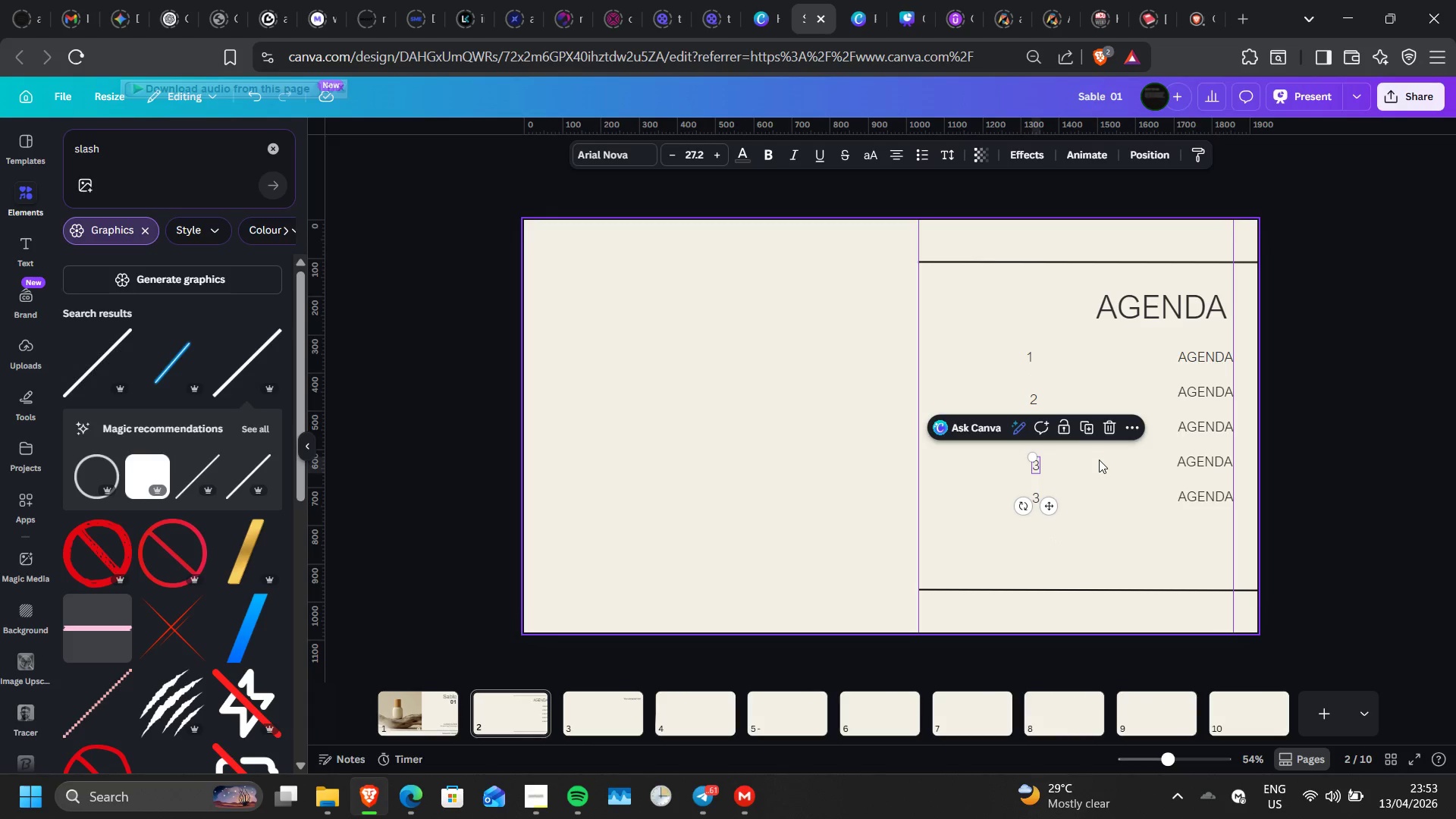 
left_click([1099, 460])
 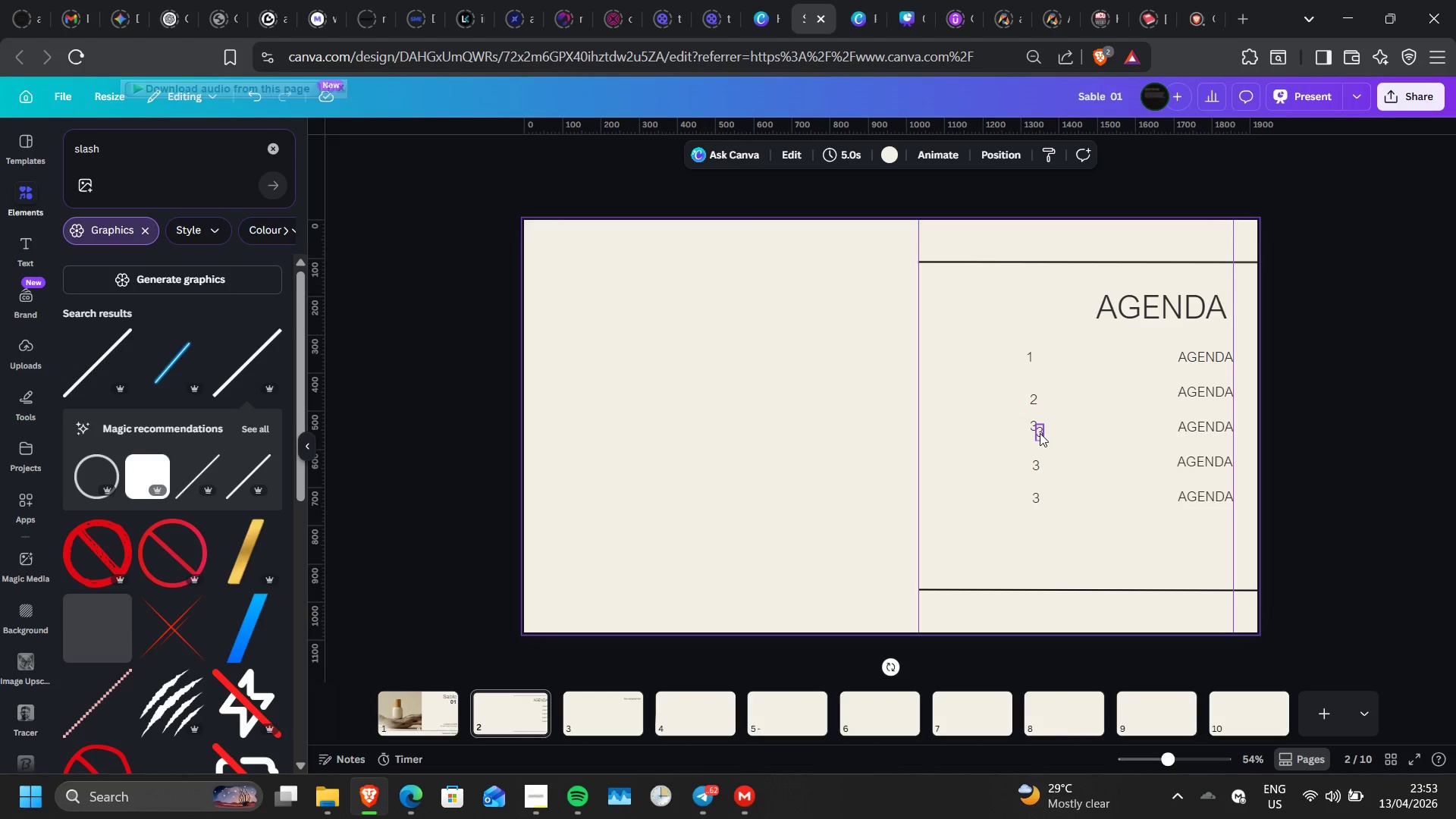 
left_click([1040, 433])
 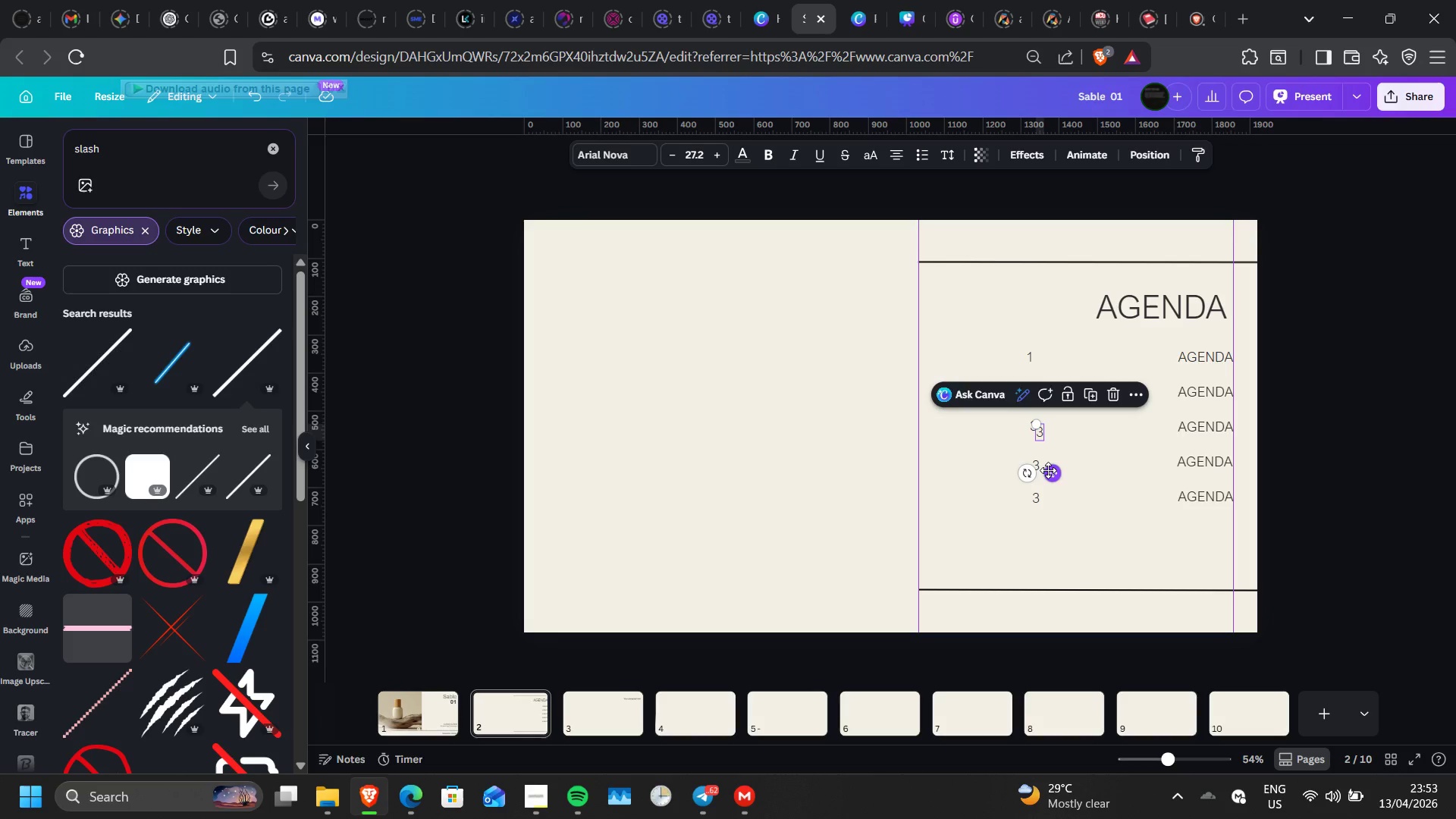 
left_click_drag(start_coordinate=[1048, 470], to_coordinate=[1044, 576])
 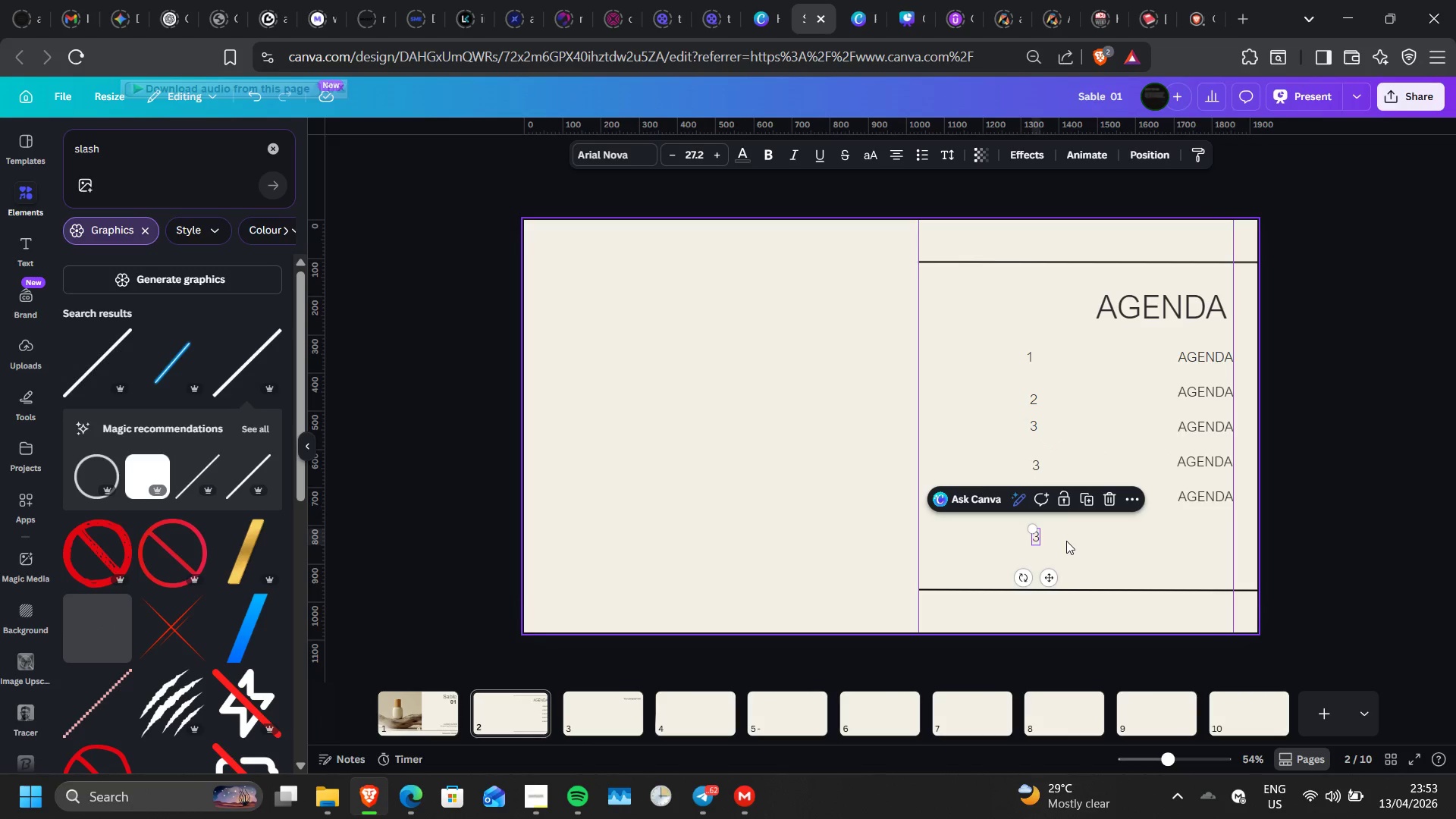 
left_click([1066, 541])
 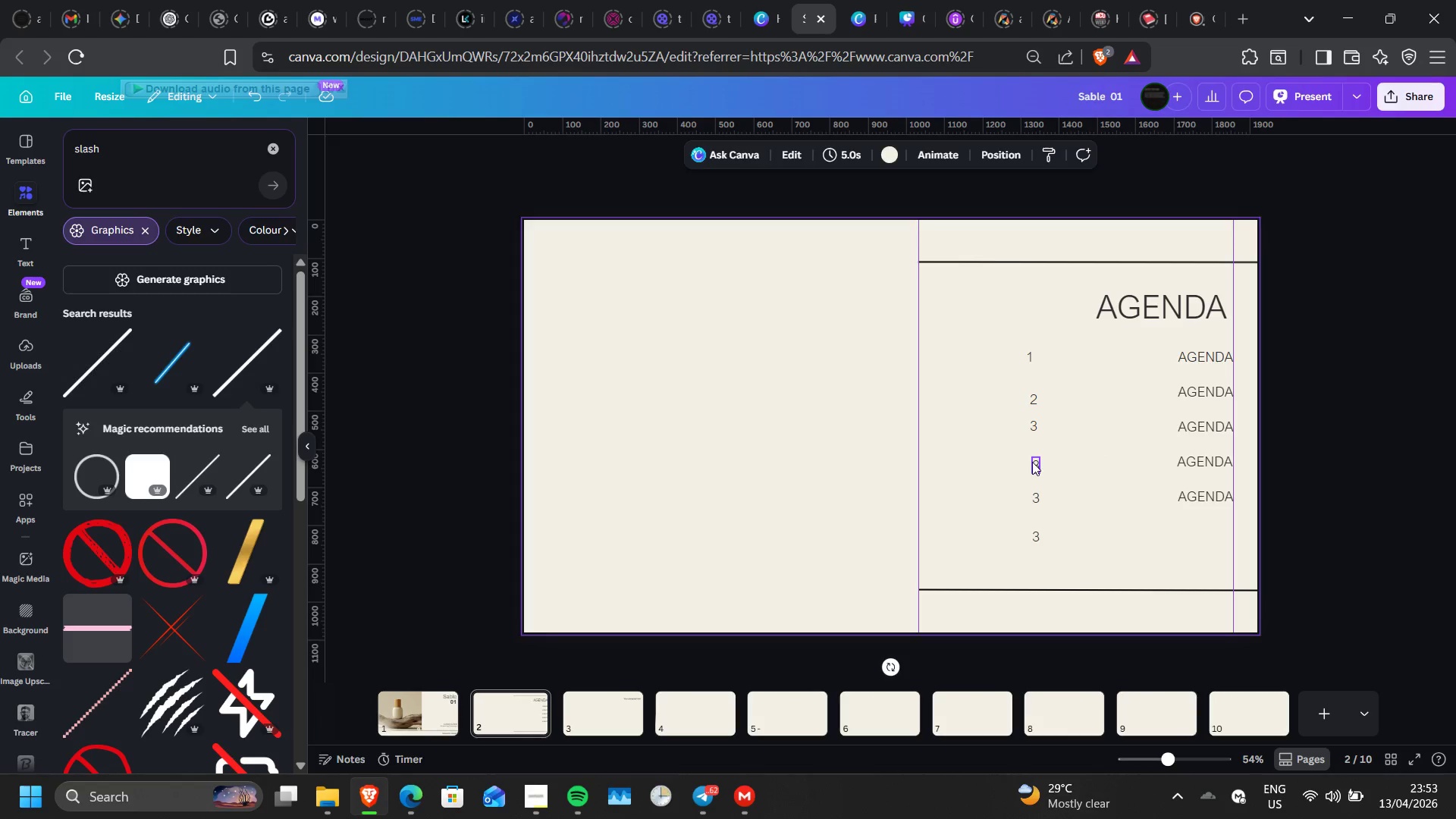 
double_click([1032, 462])
 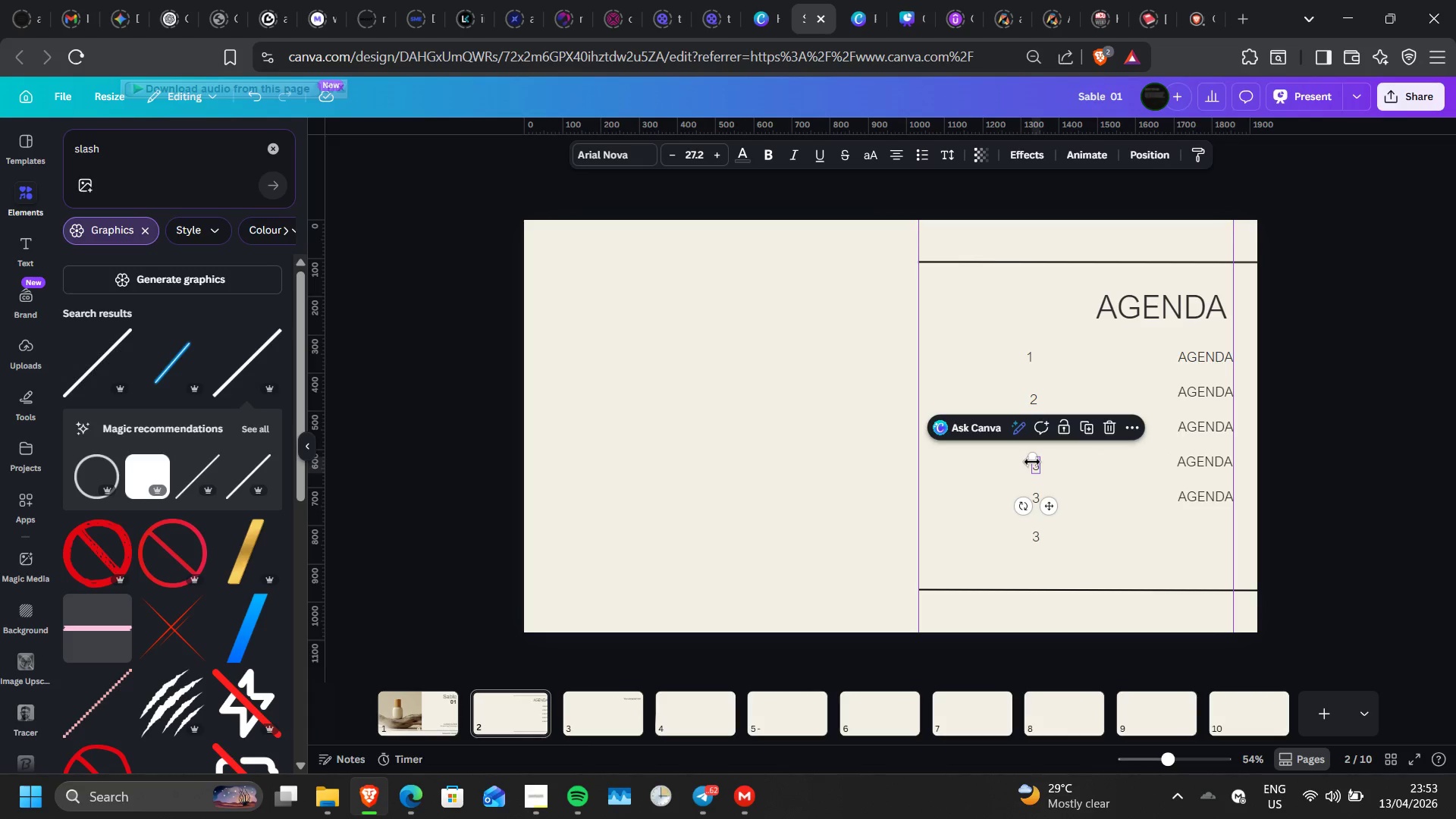 
triple_click([1032, 462])
 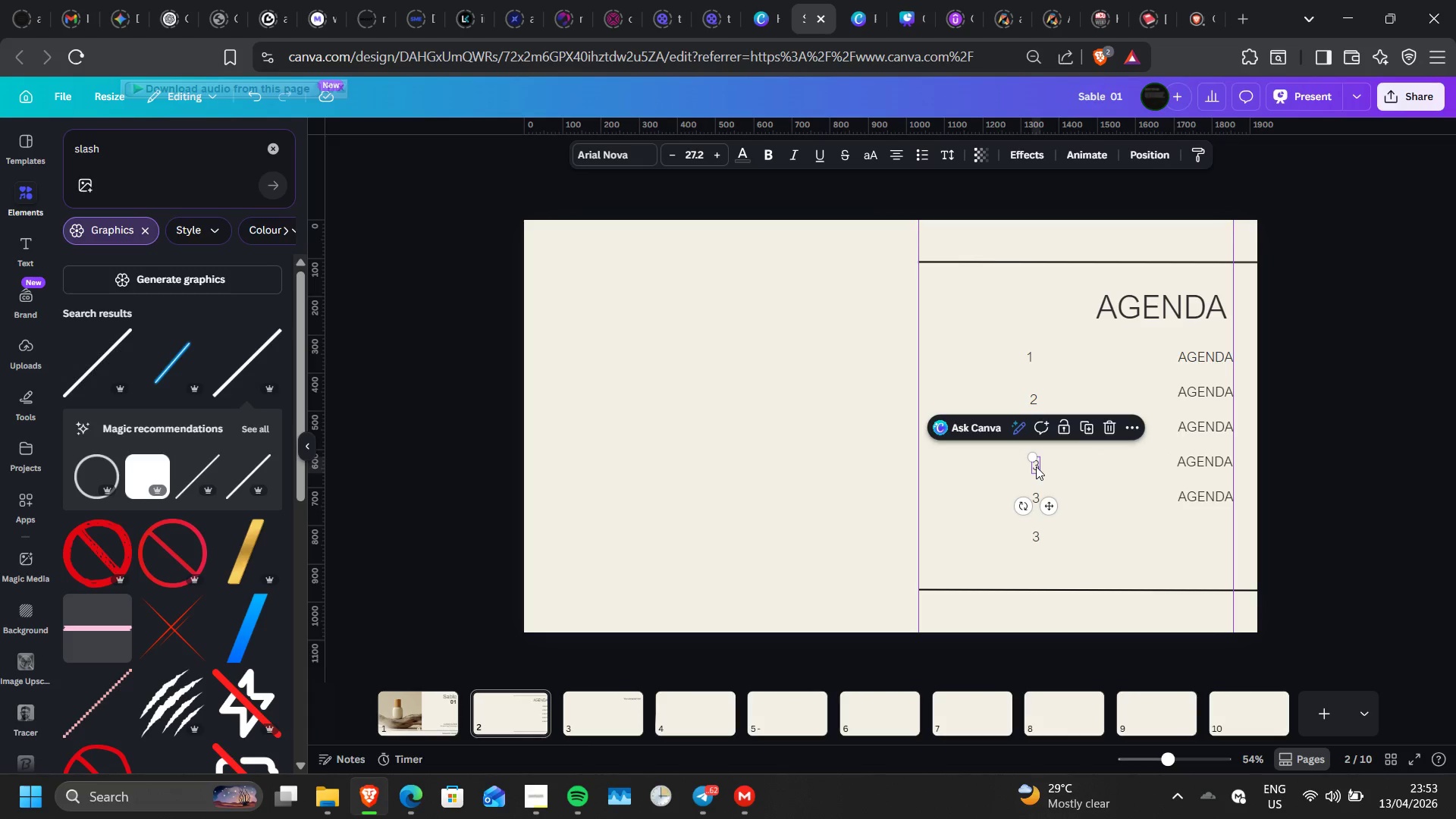 
double_click([1036, 466])
 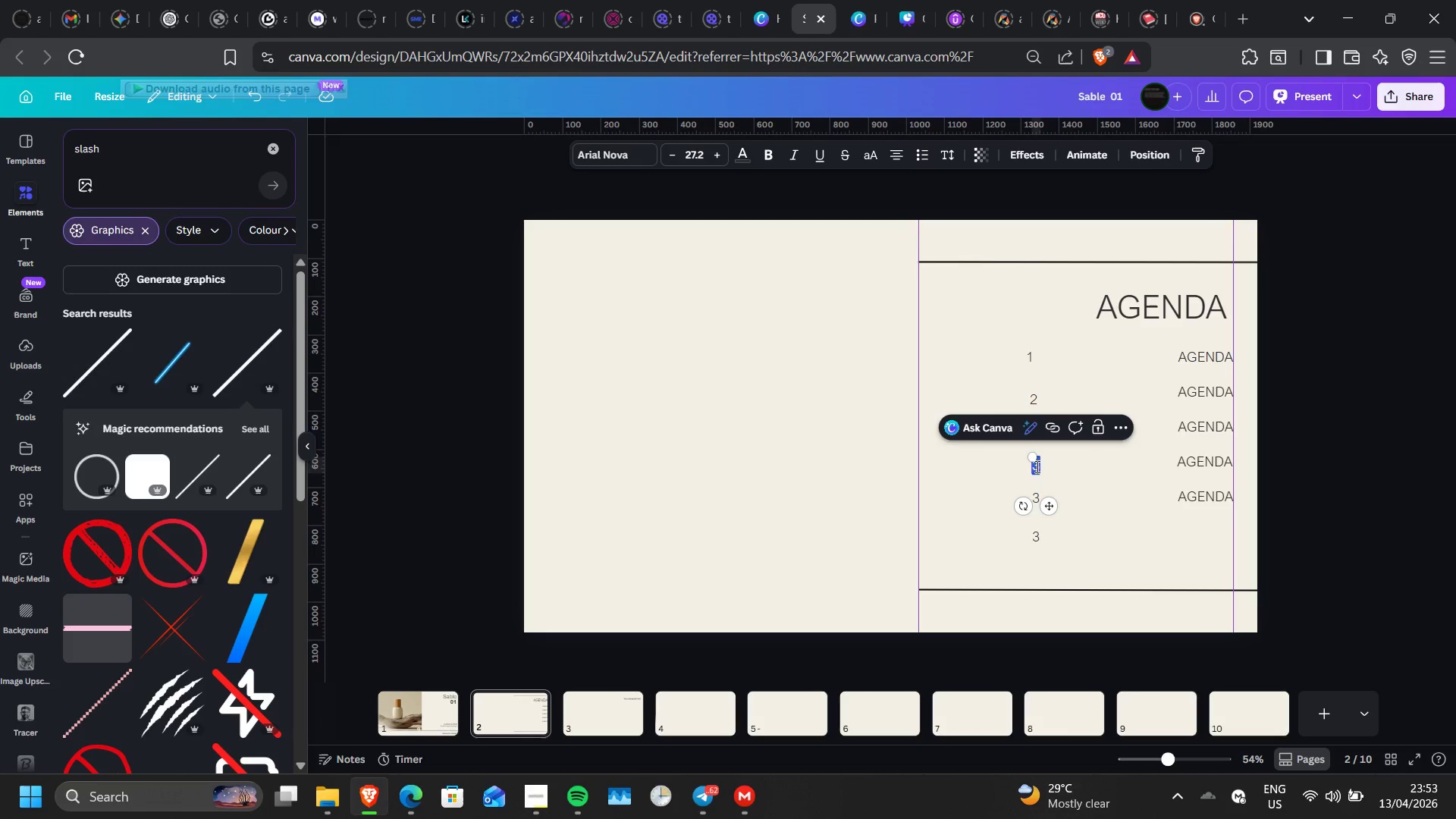 
key(4)
 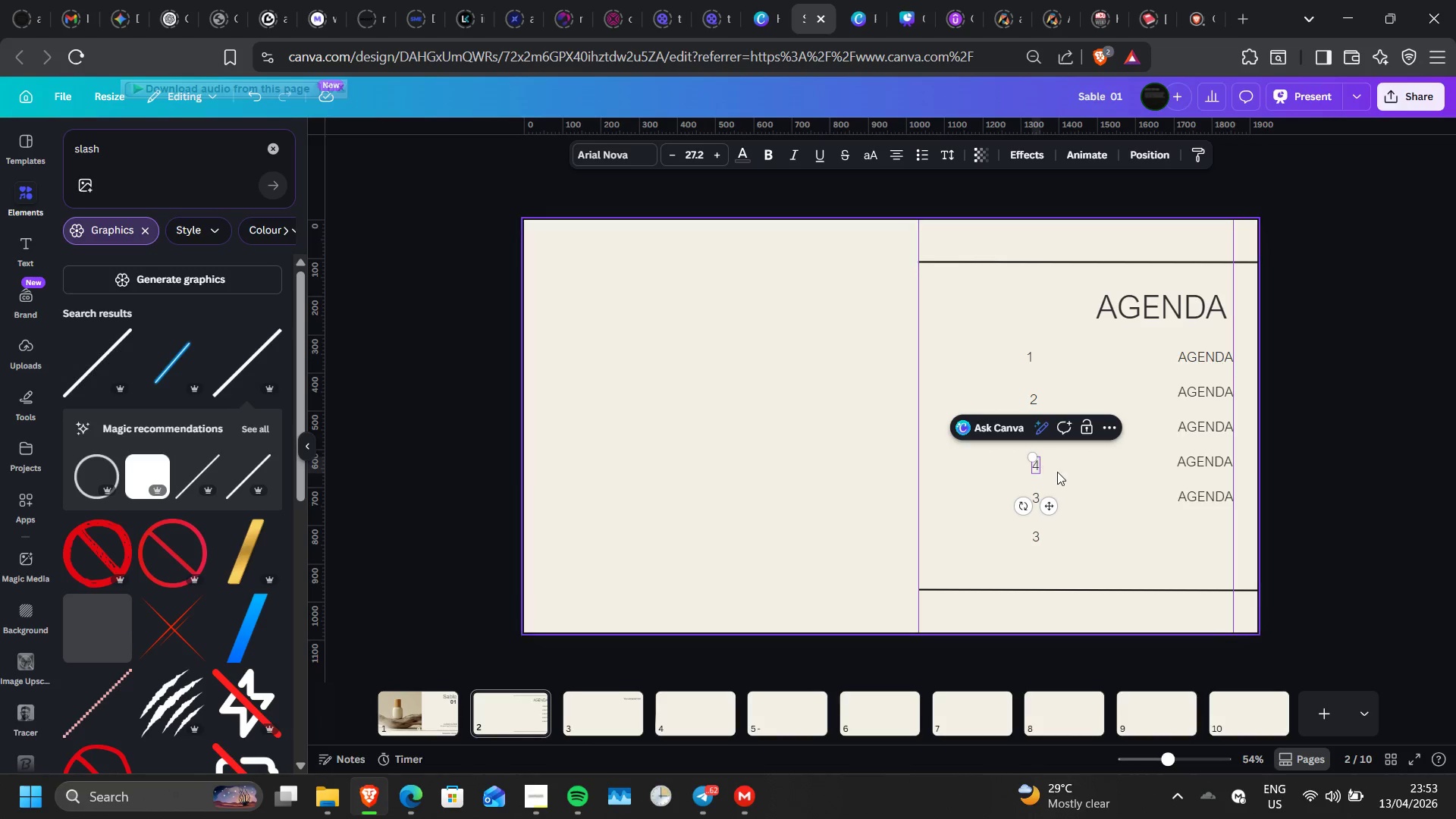 
left_click([1057, 472])
 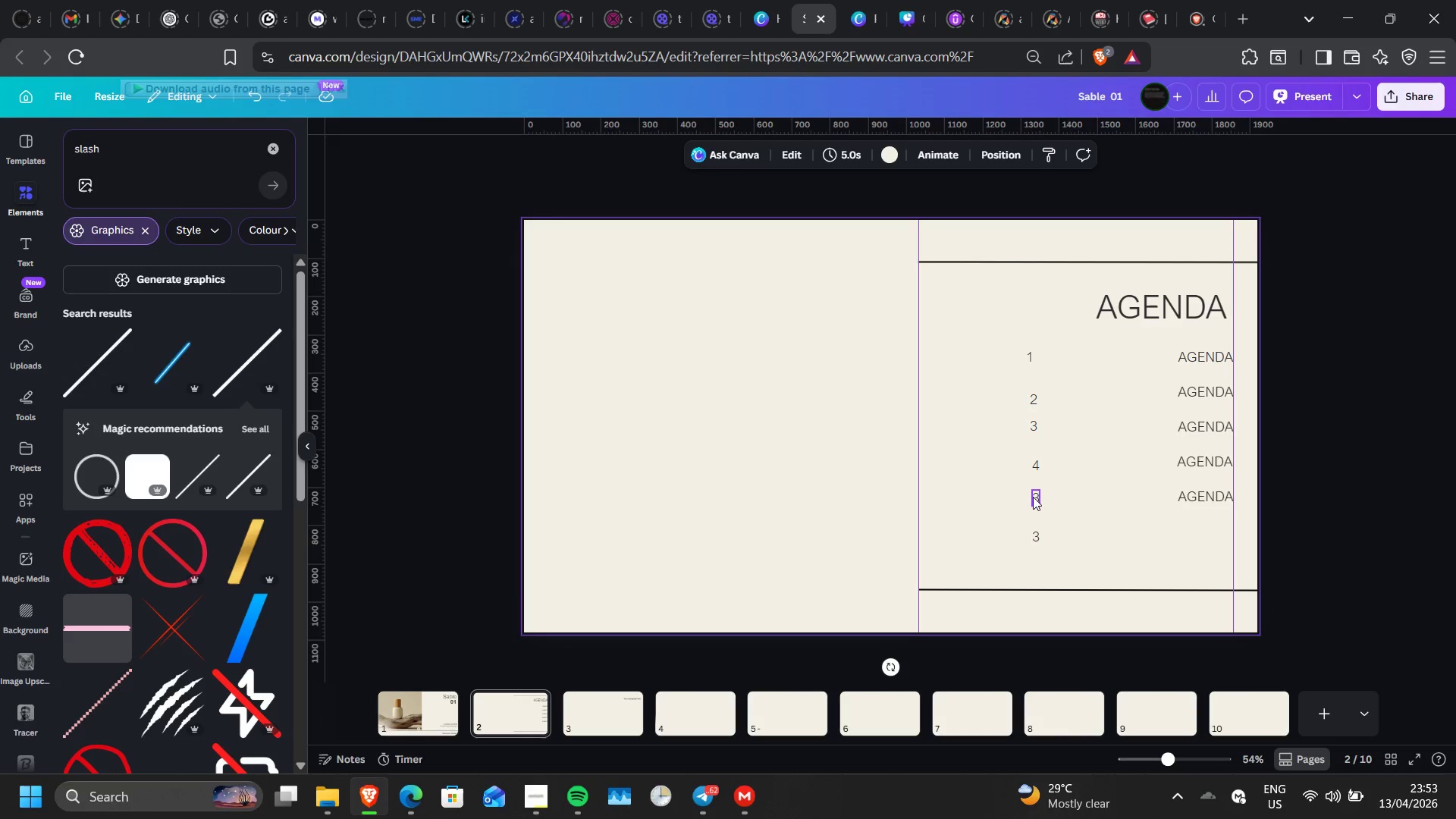 
double_click([1033, 497])
 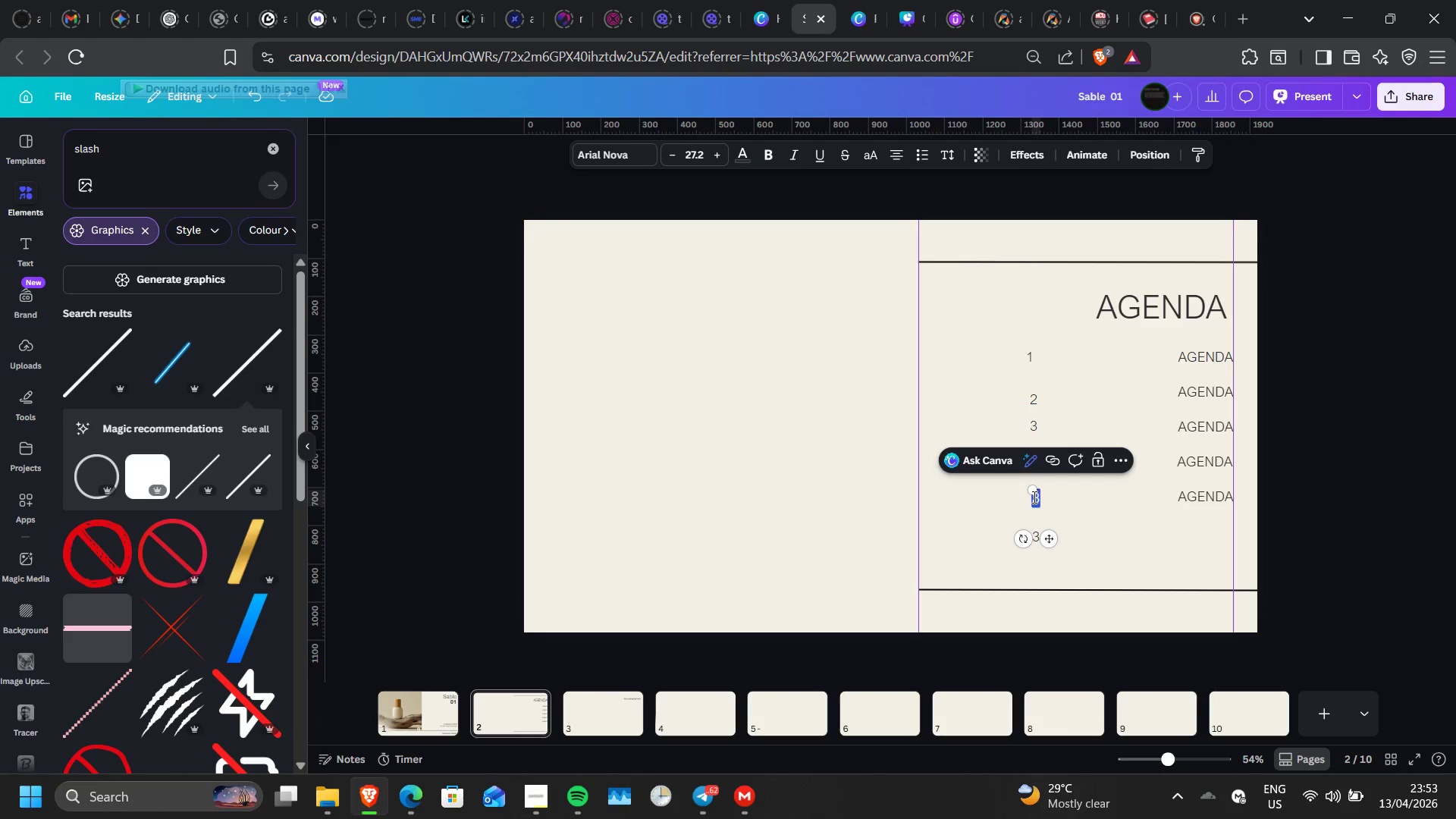 
key(5)
 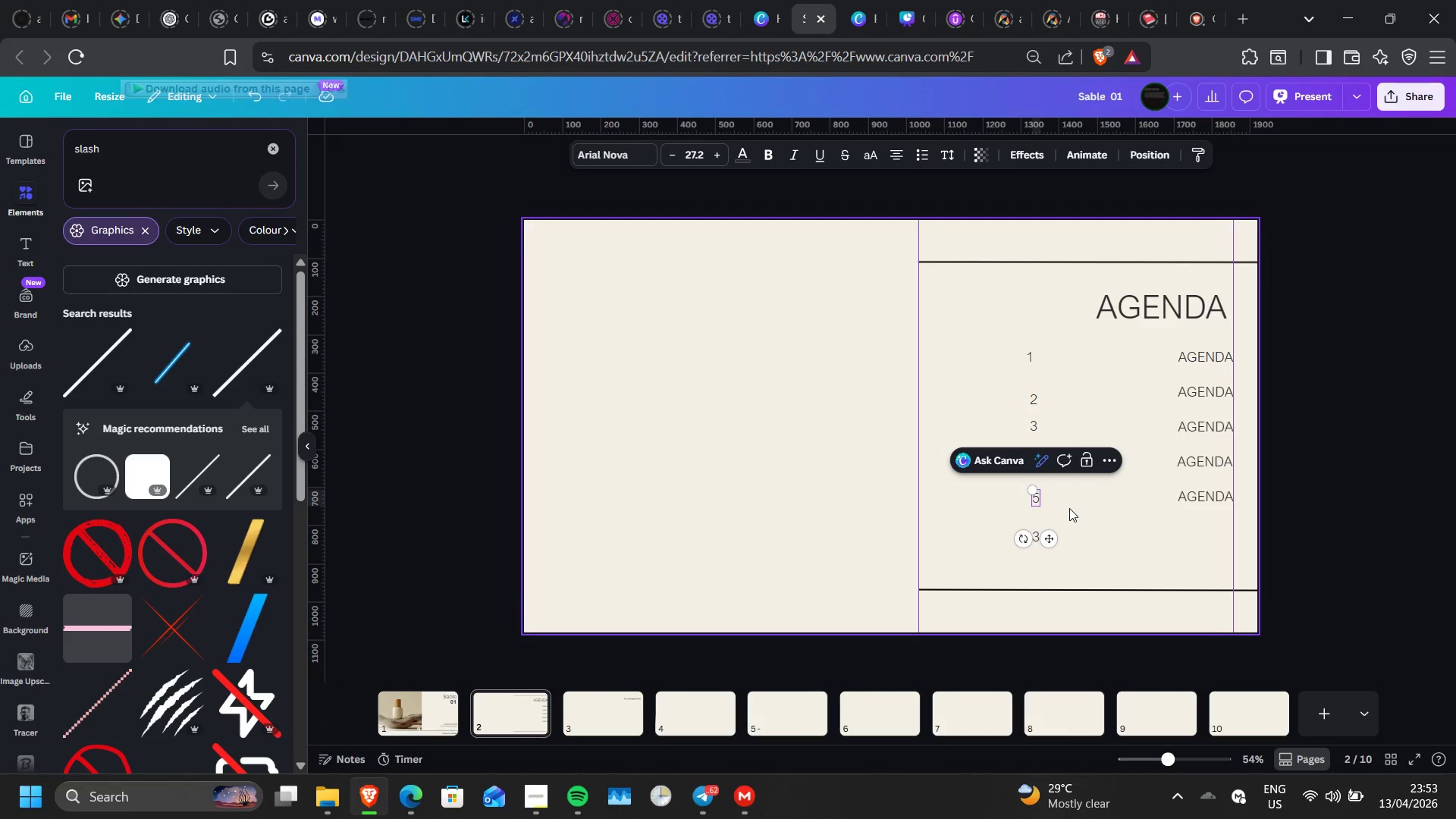 
left_click([1069, 508])
 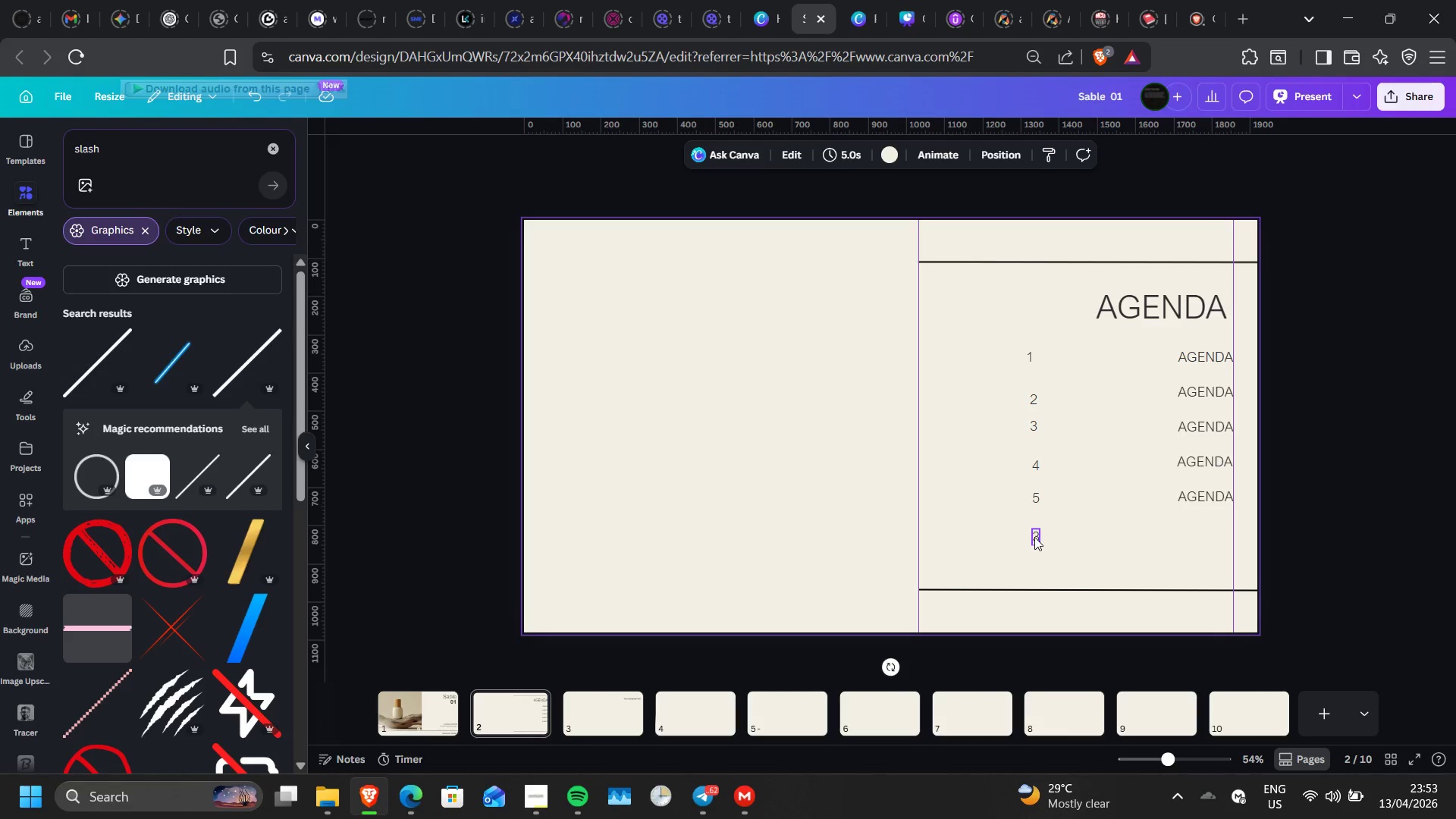 
double_click([1034, 537])
 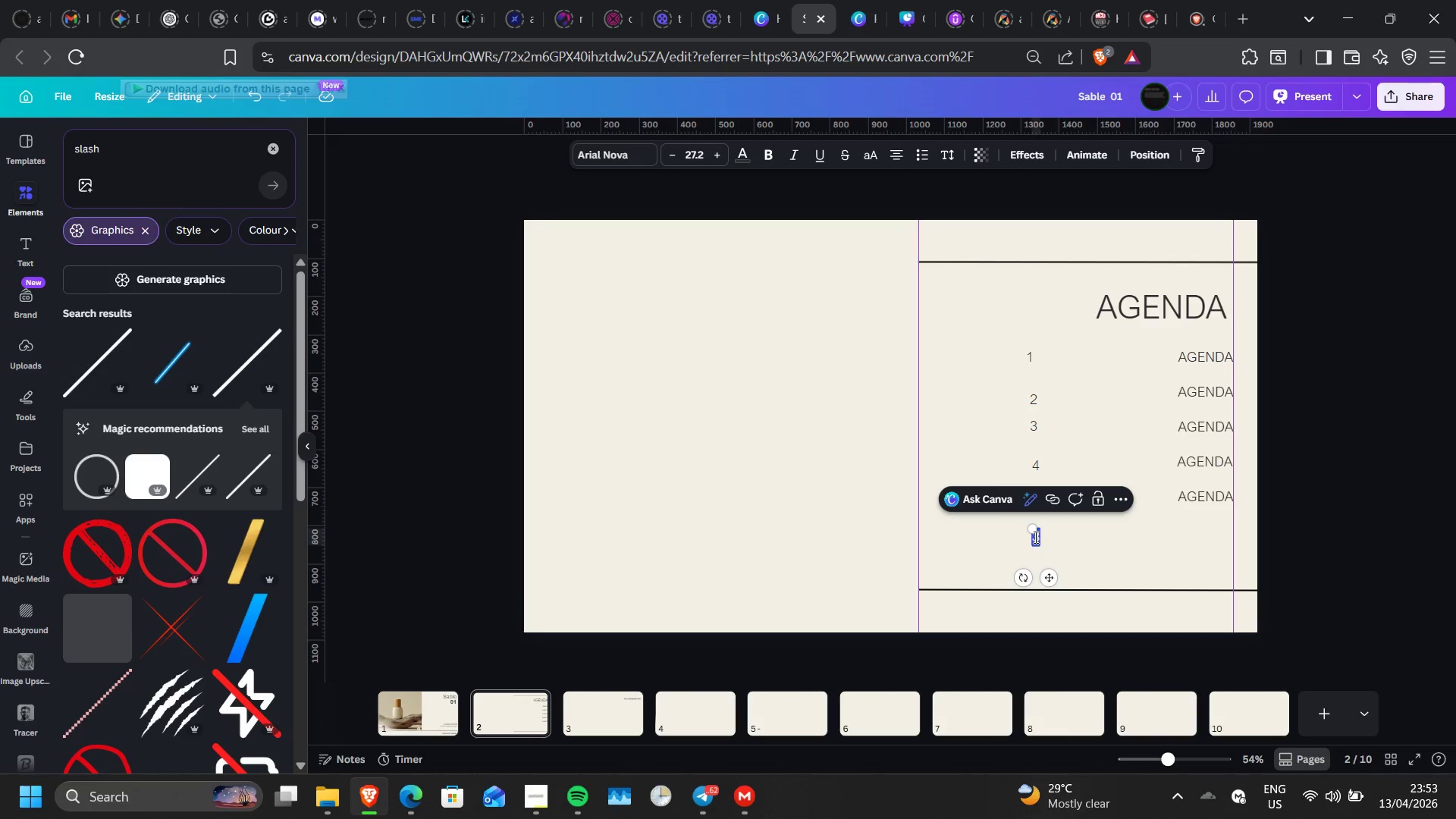 
key(6)
 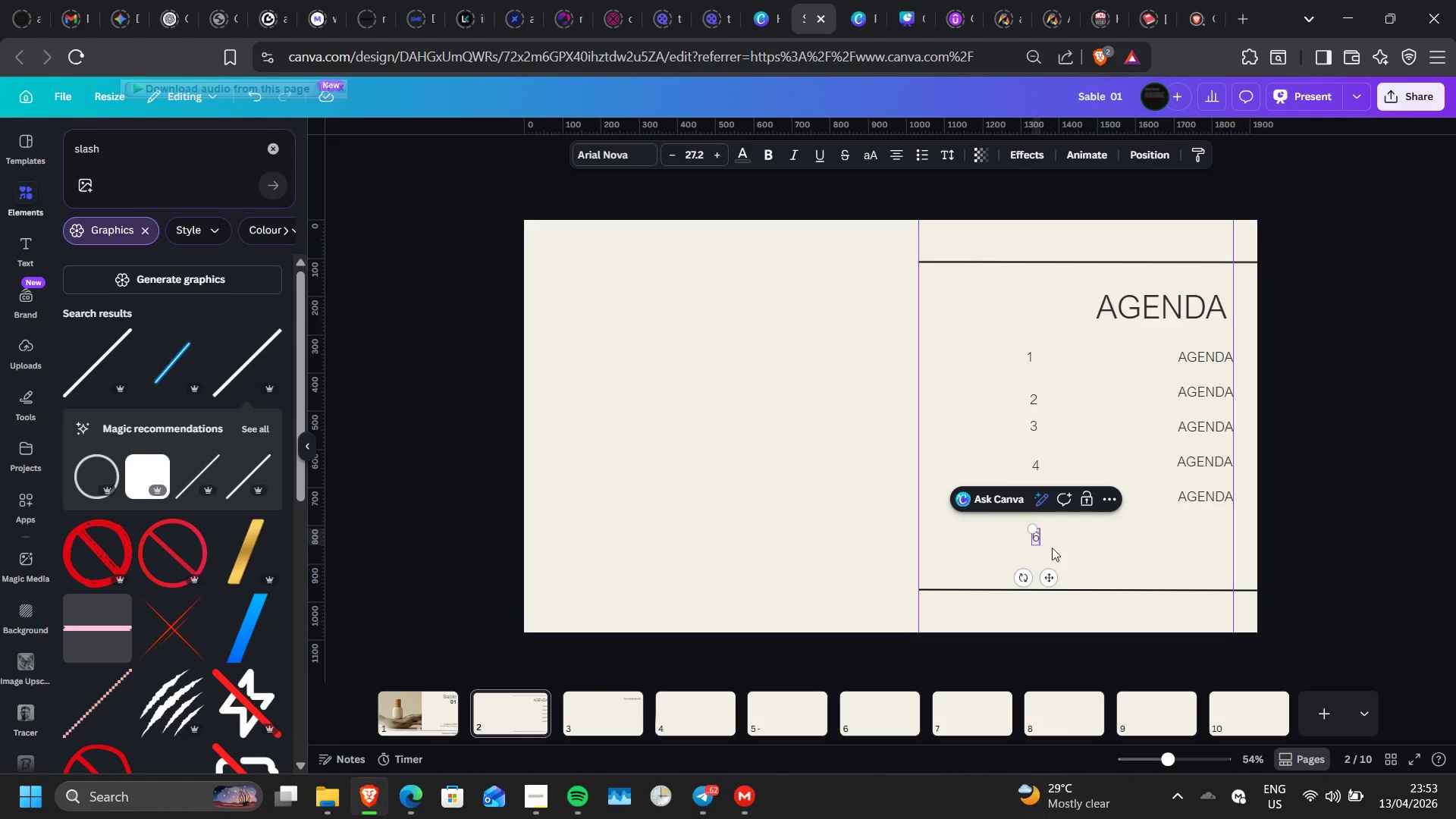 
left_click([1059, 548])
 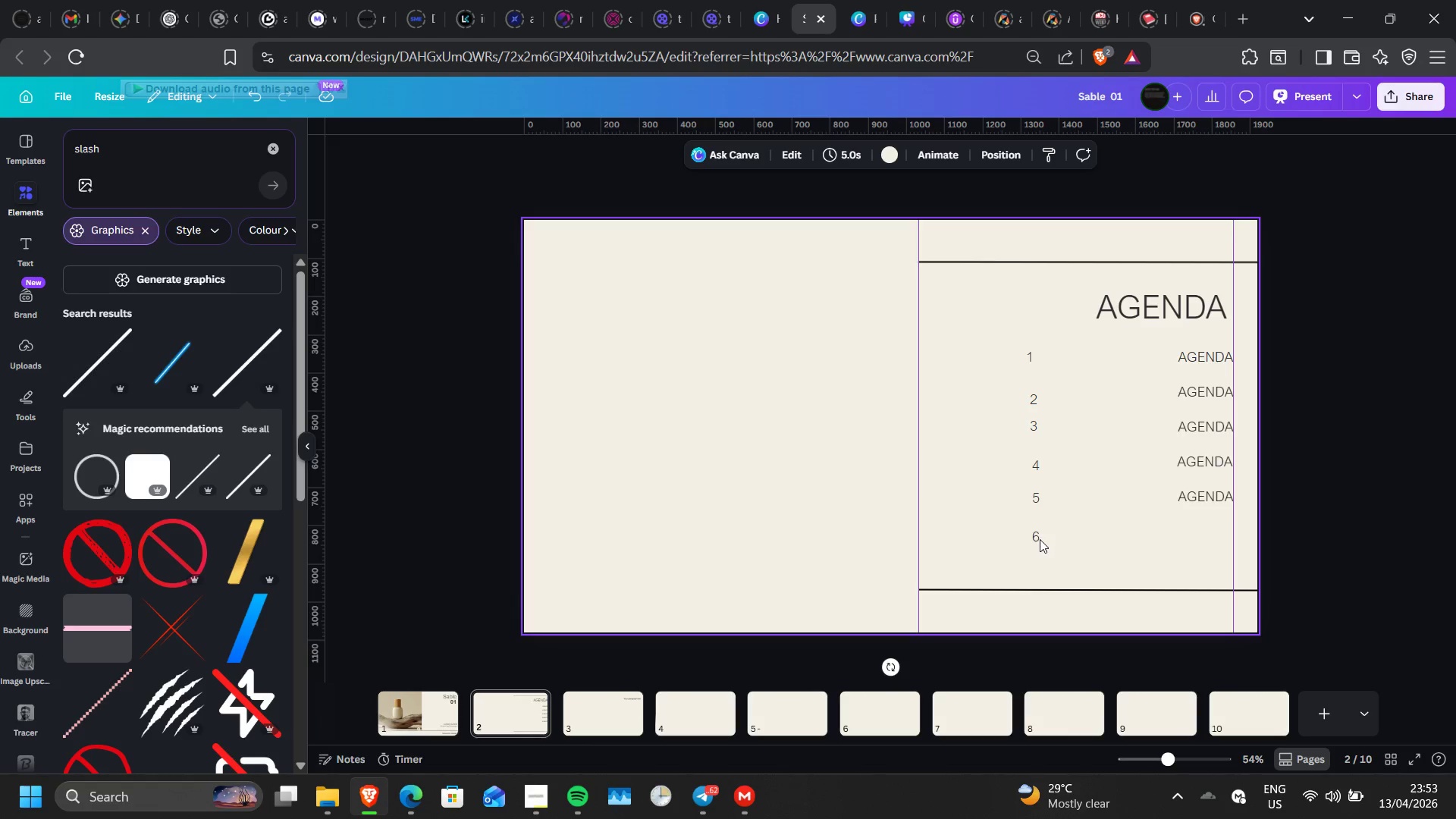 
left_click([1040, 539])
 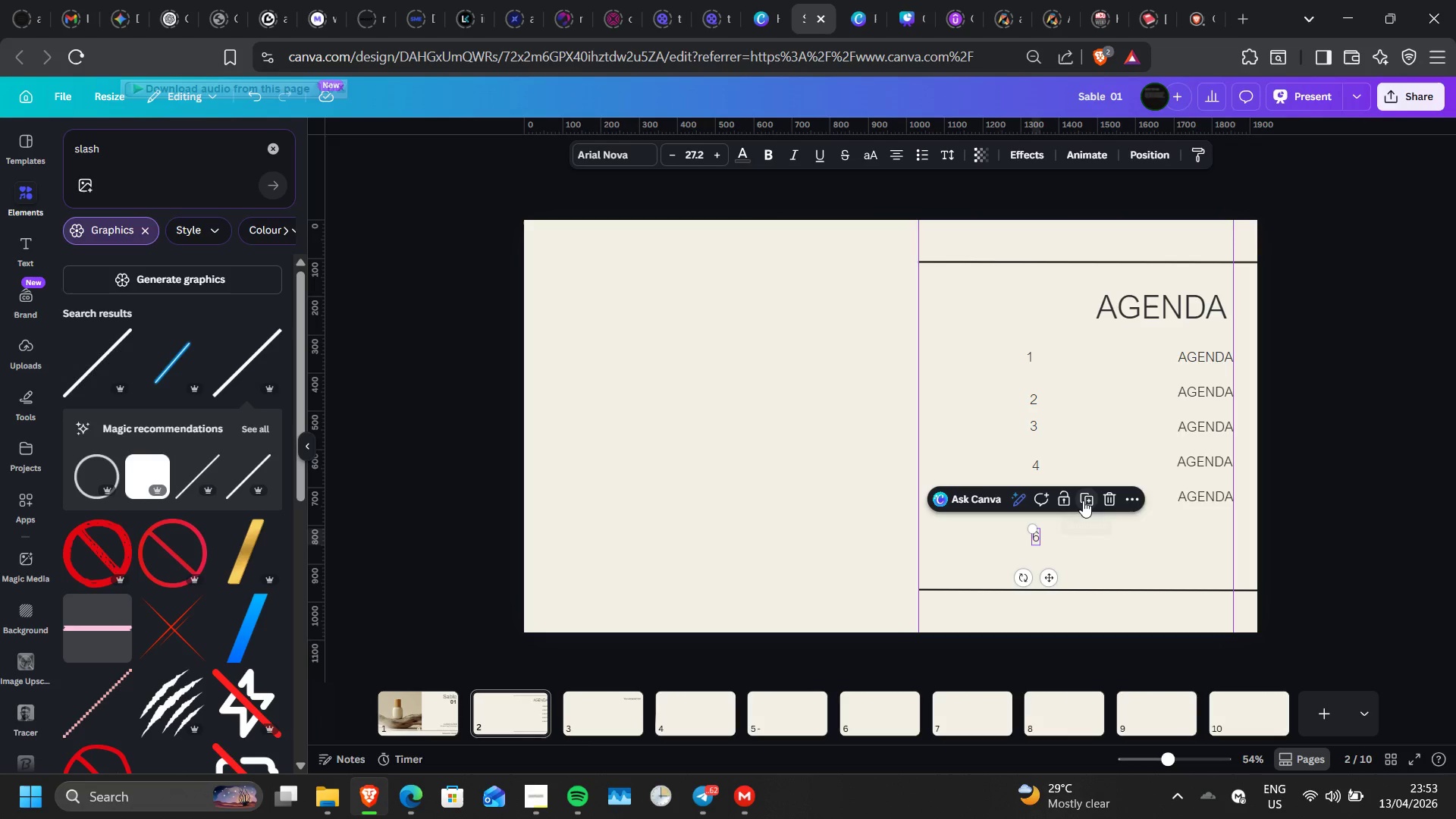 
left_click([1083, 500])
 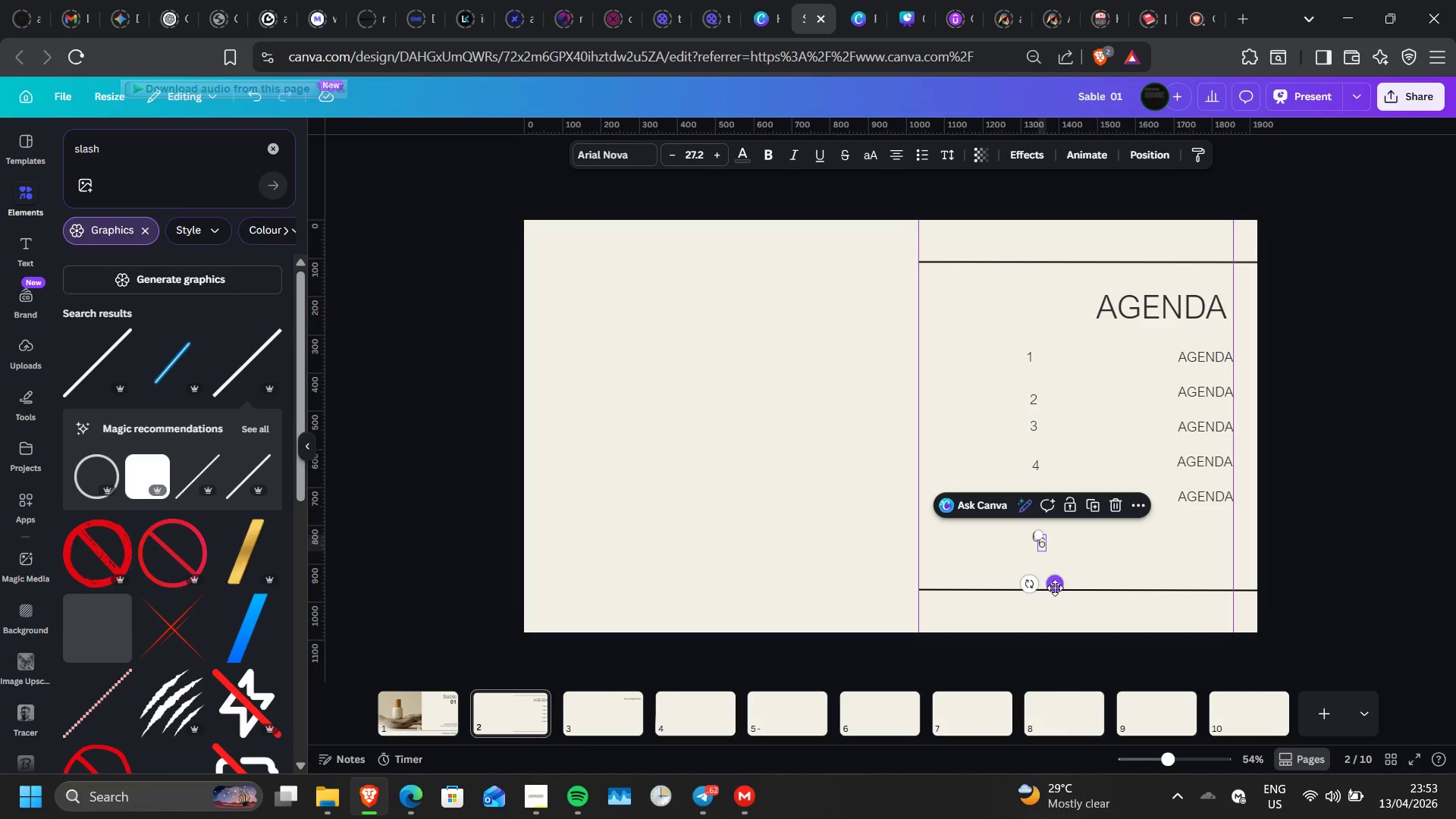 
left_click_drag(start_coordinate=[1055, 587], to_coordinate=[1053, 604])
 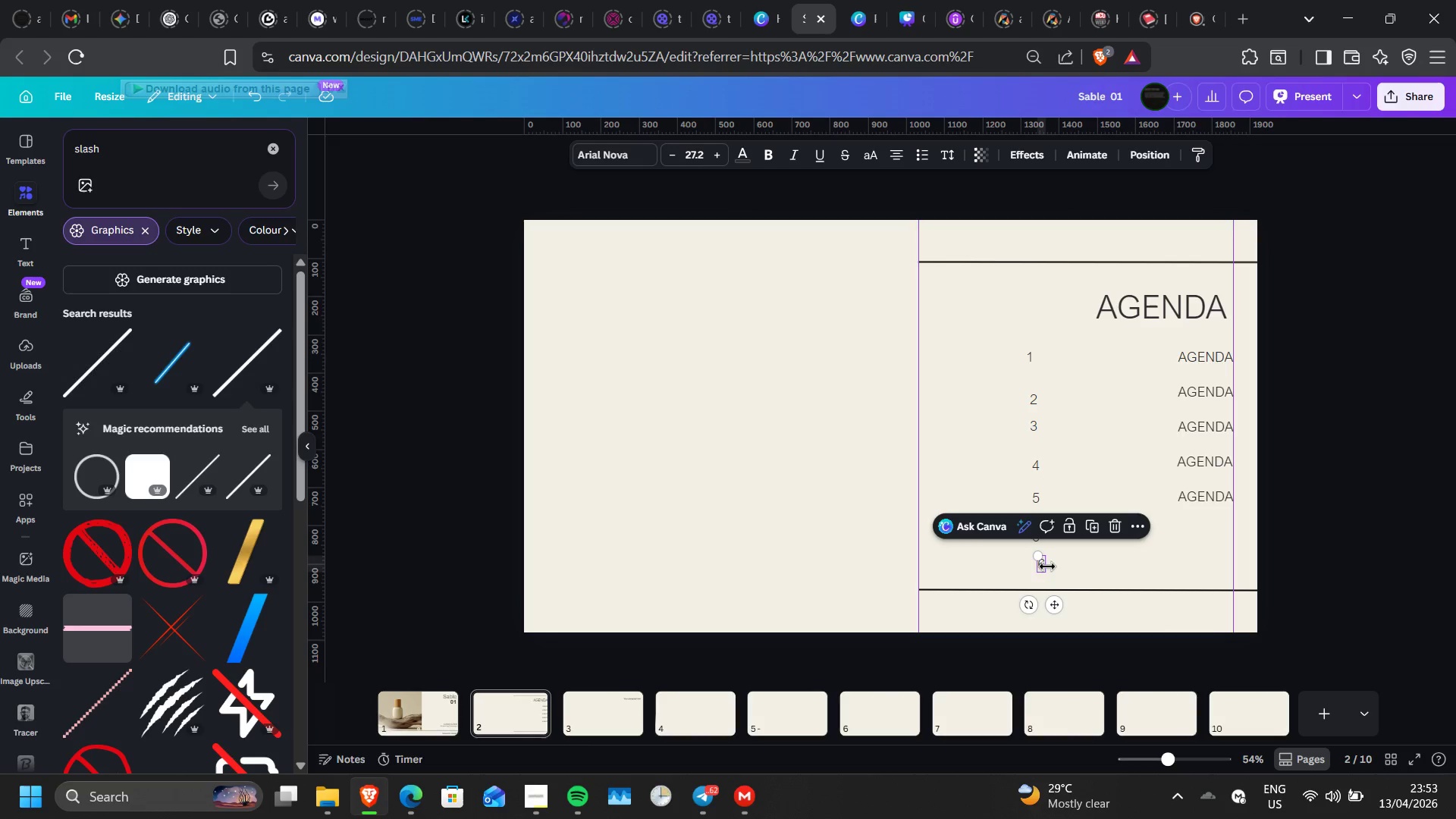 
double_click([1045, 569])
 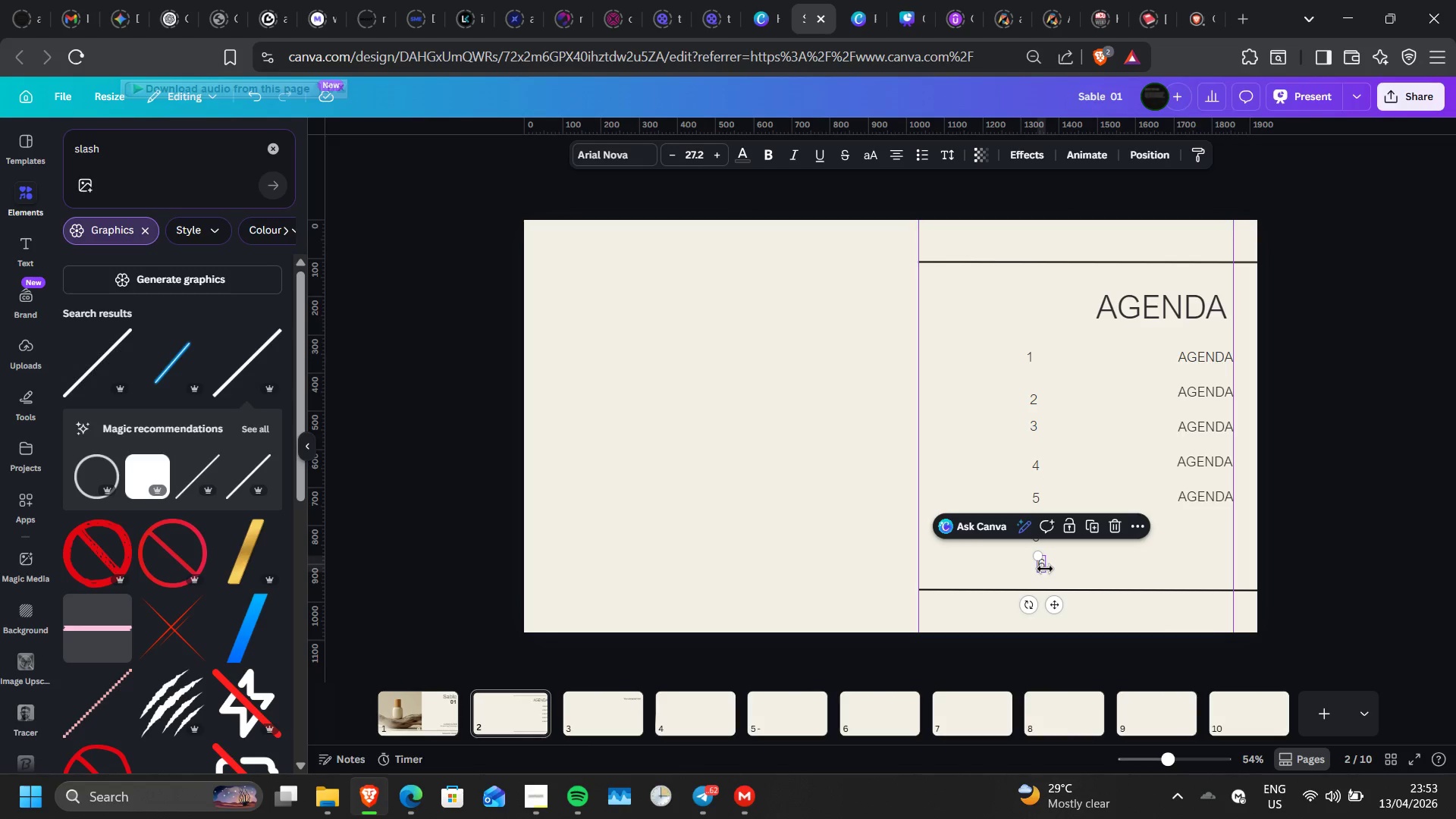 
triple_click([1045, 569])
 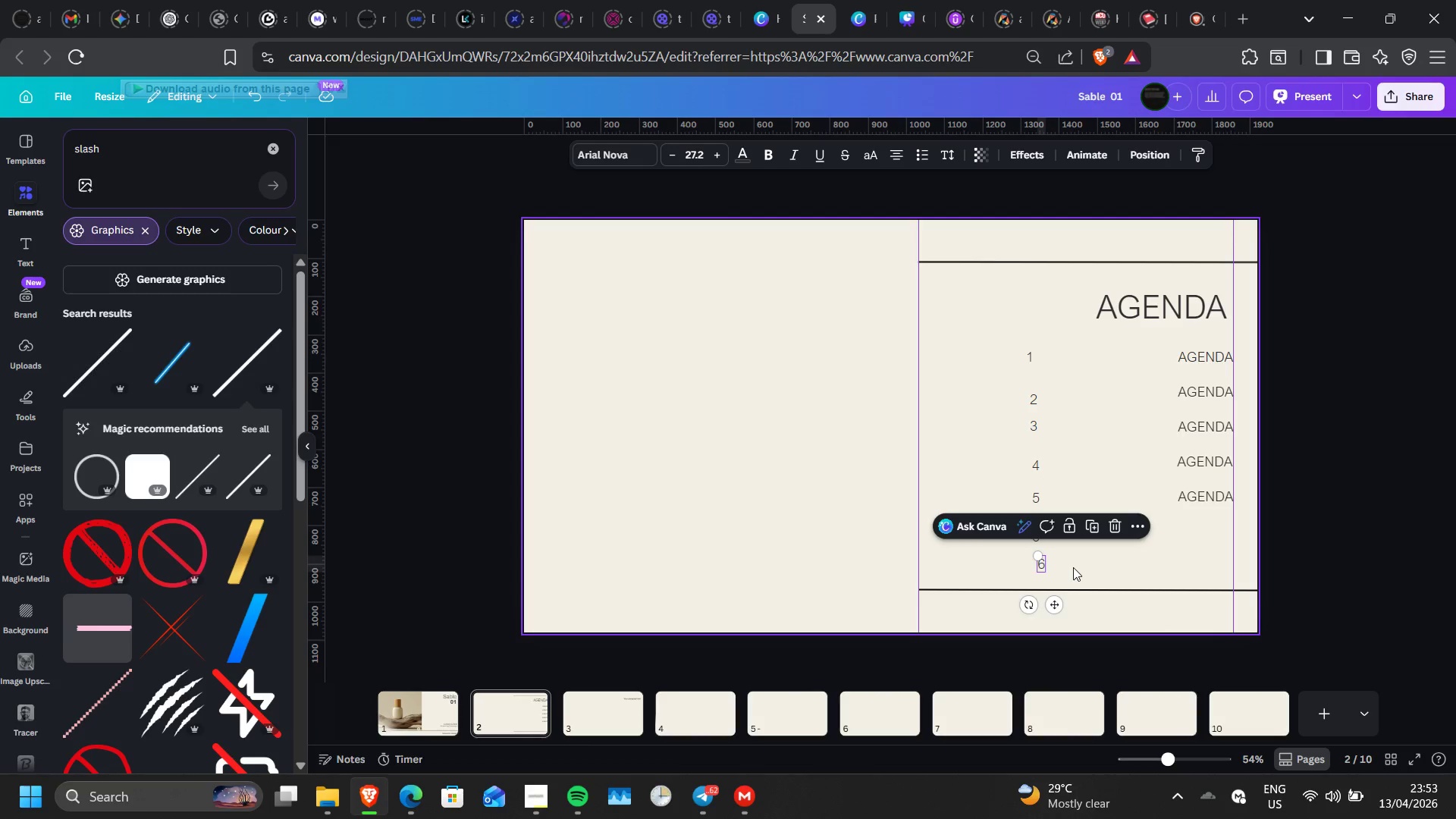 
left_click([1073, 567])
 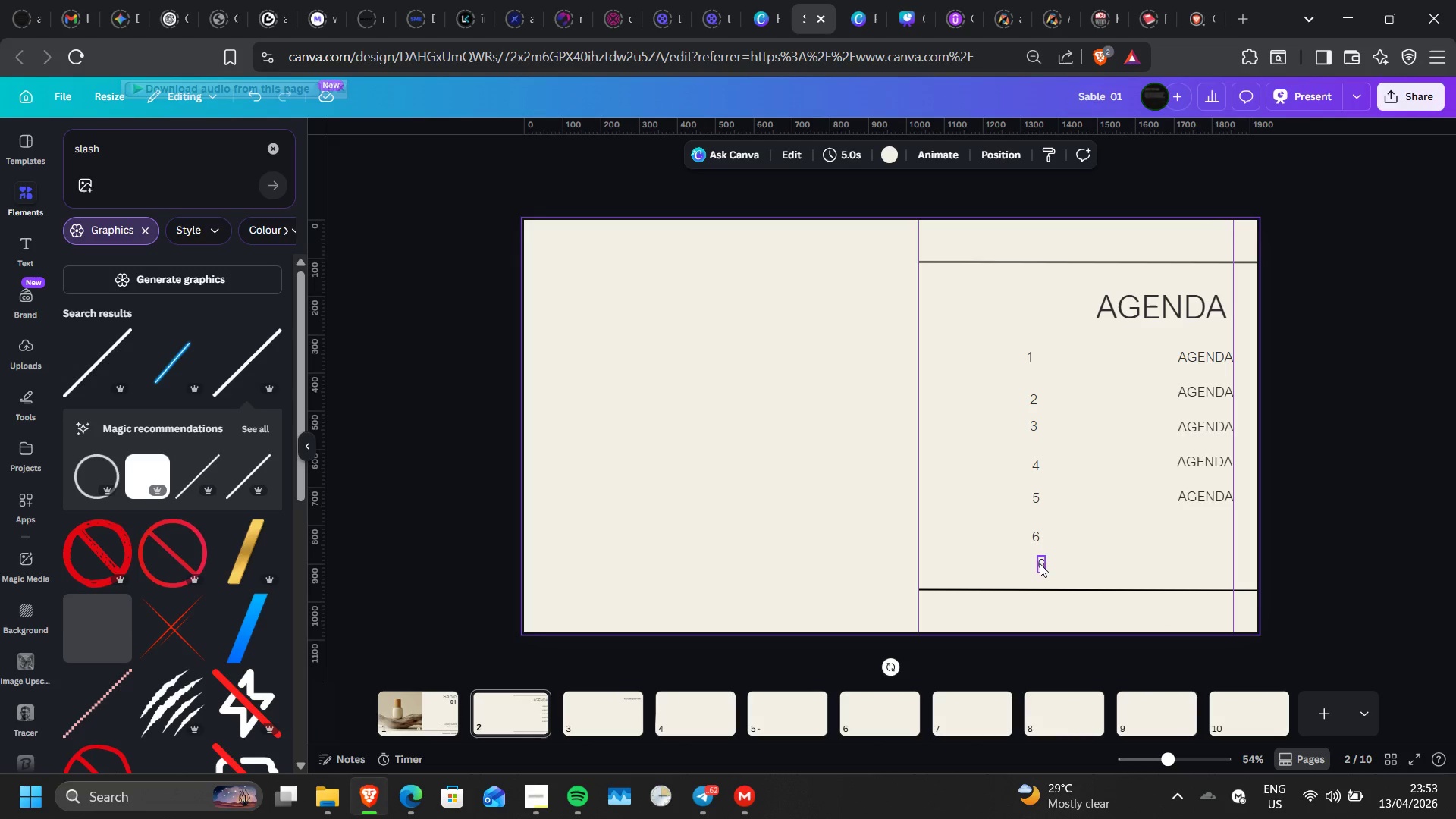 
double_click([1040, 563])
 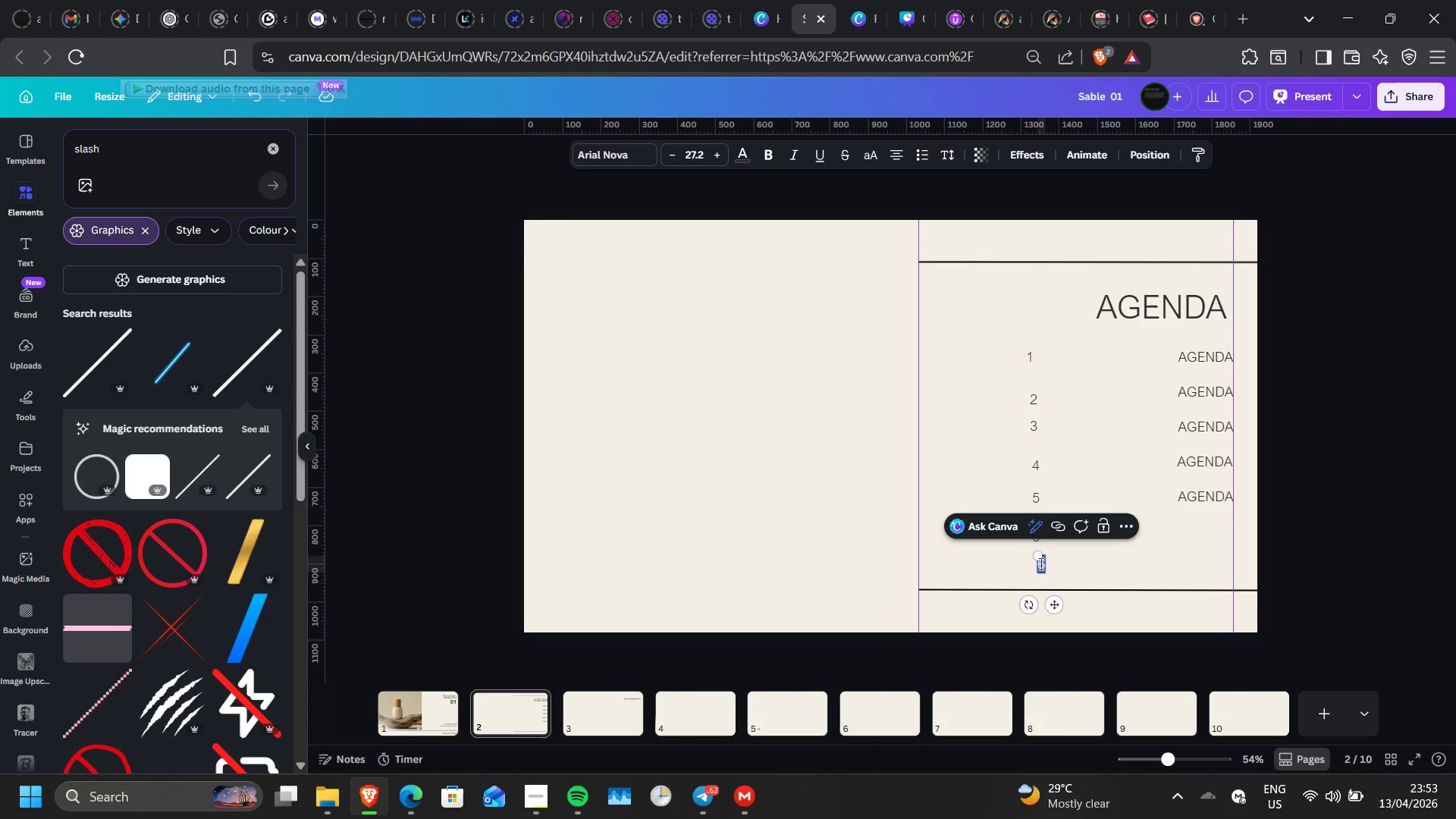 
key(7)
 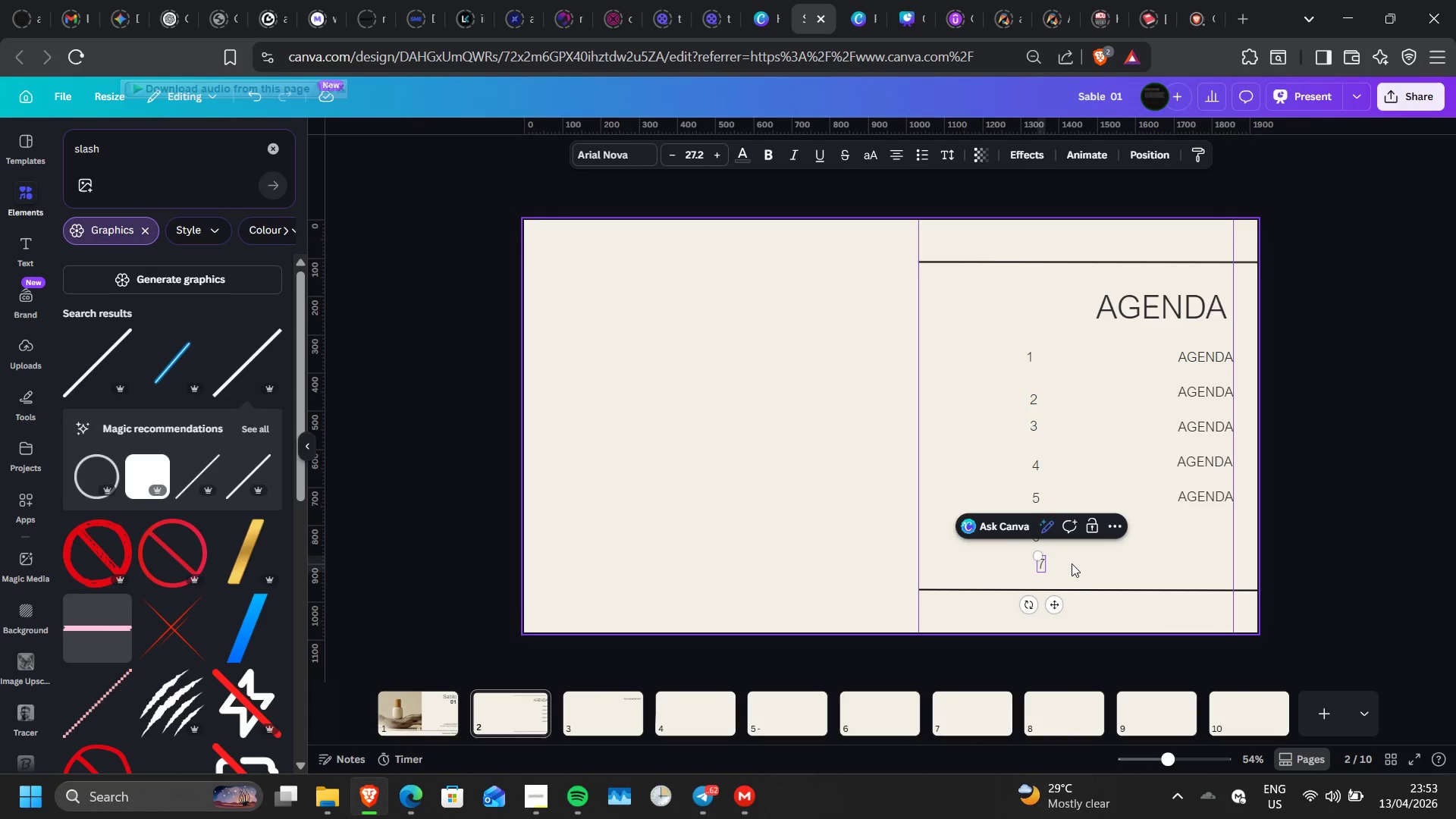 
left_click([1072, 563])
 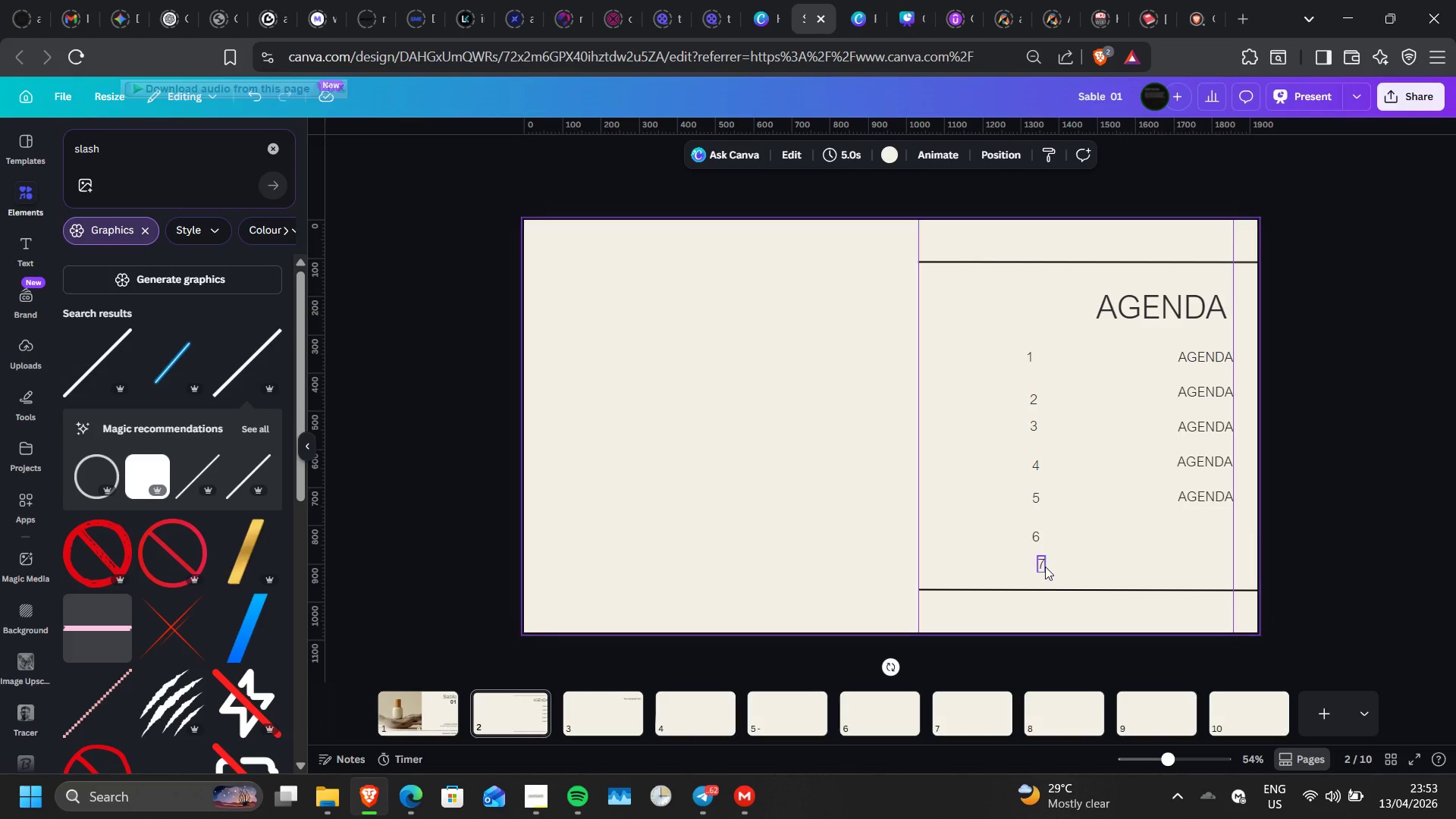 
left_click([1045, 566])
 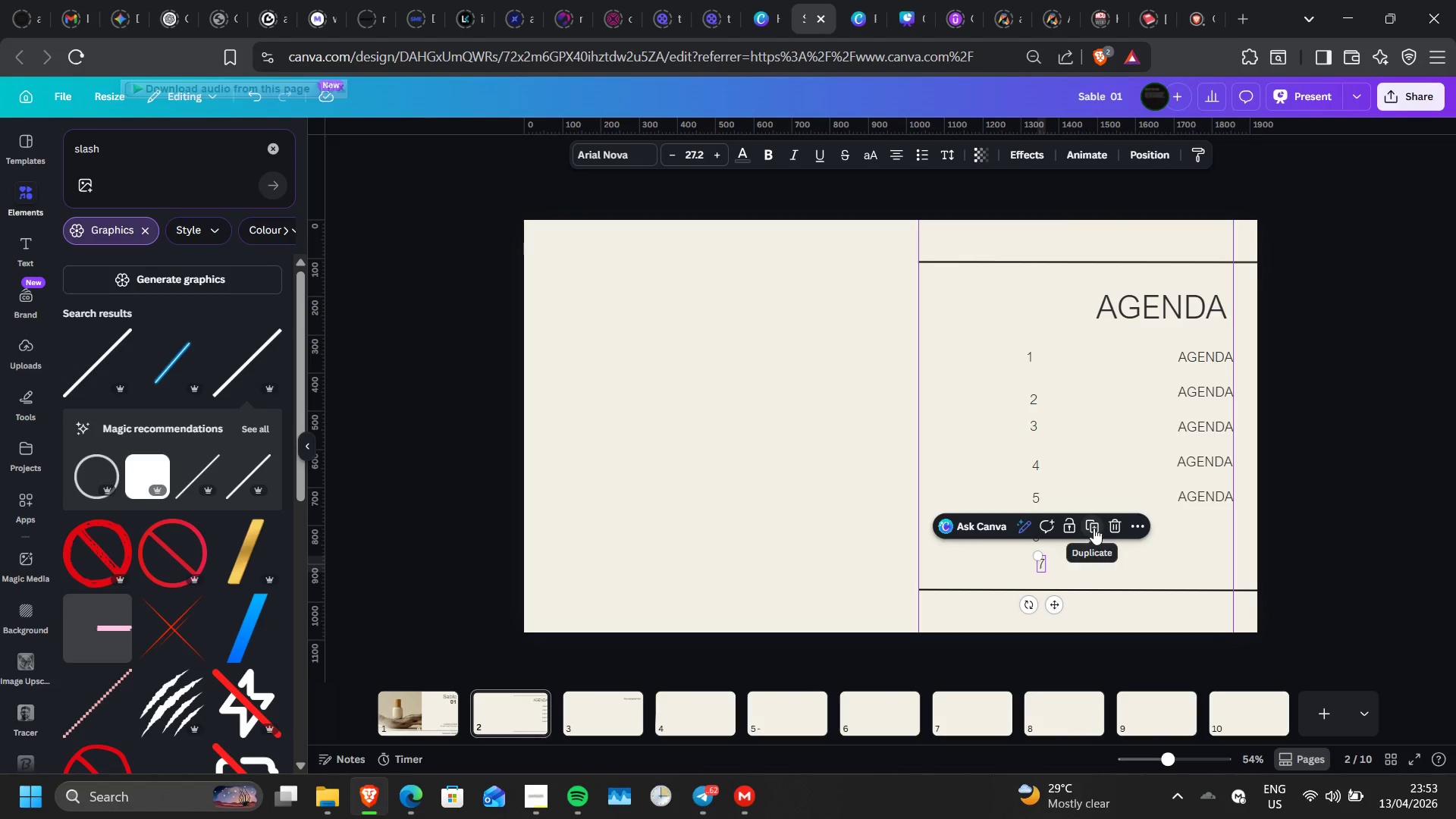 
left_click([1094, 528])
 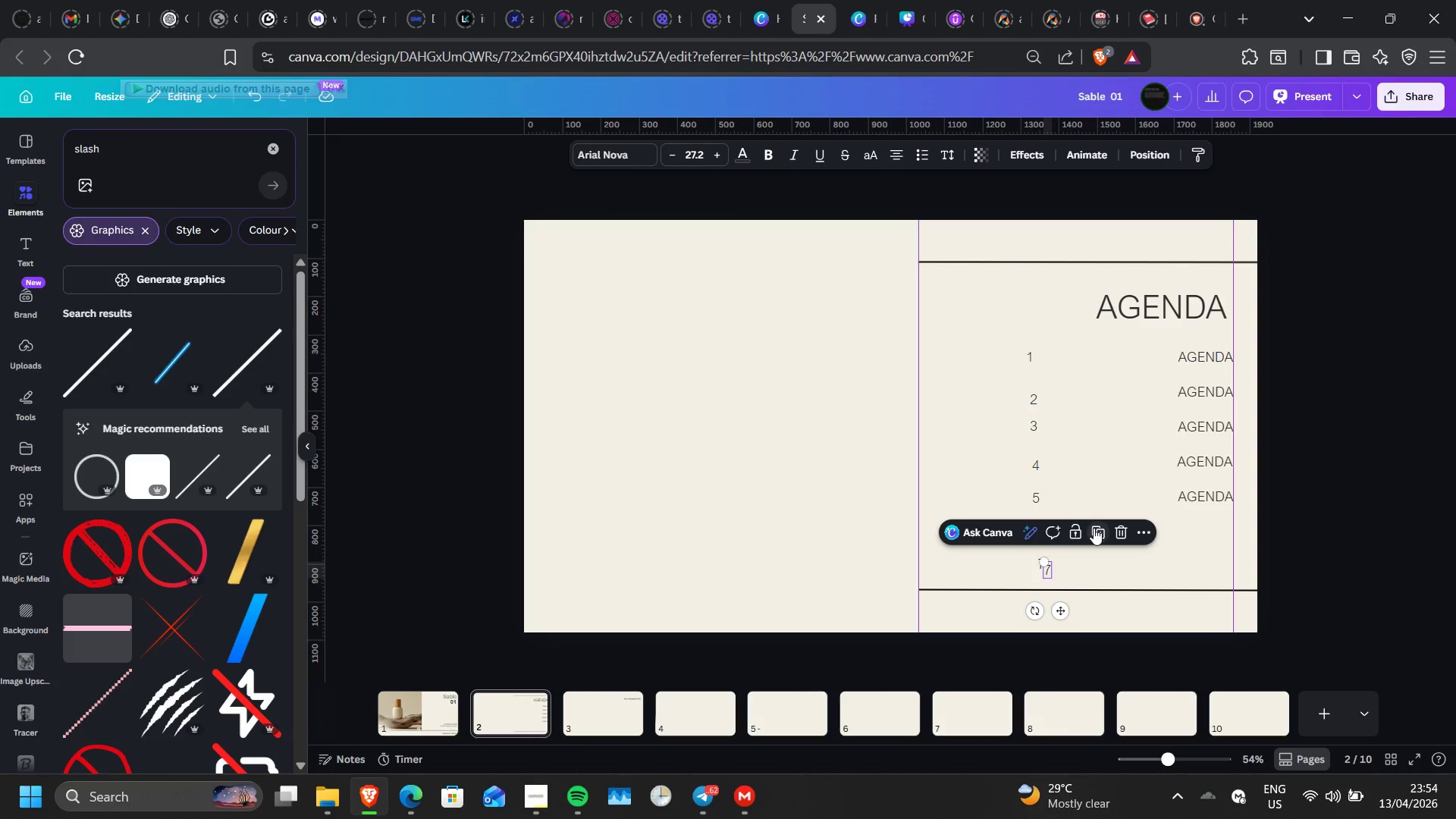 
wait(15.03)
 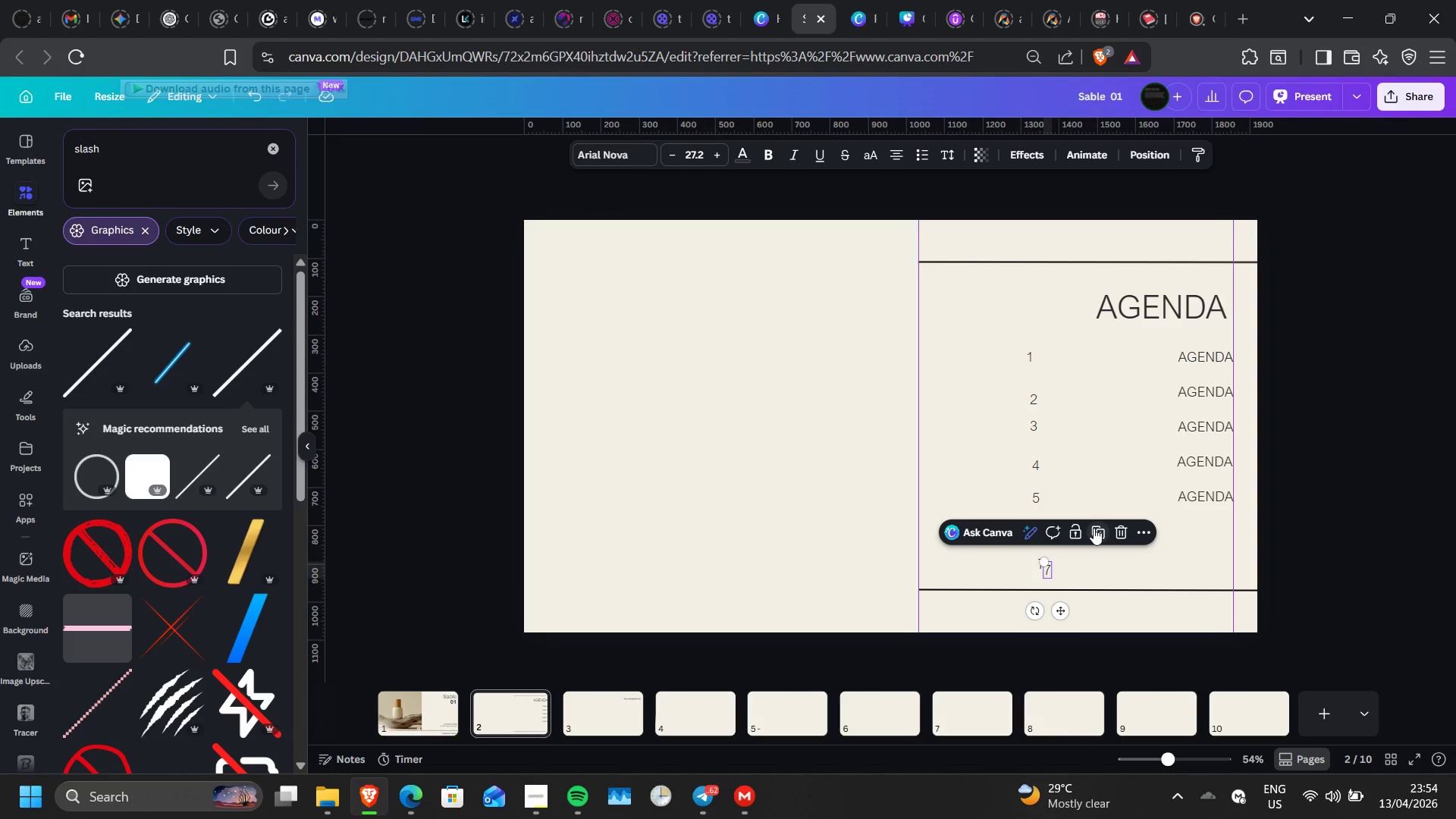 
left_click([1095, 537])
 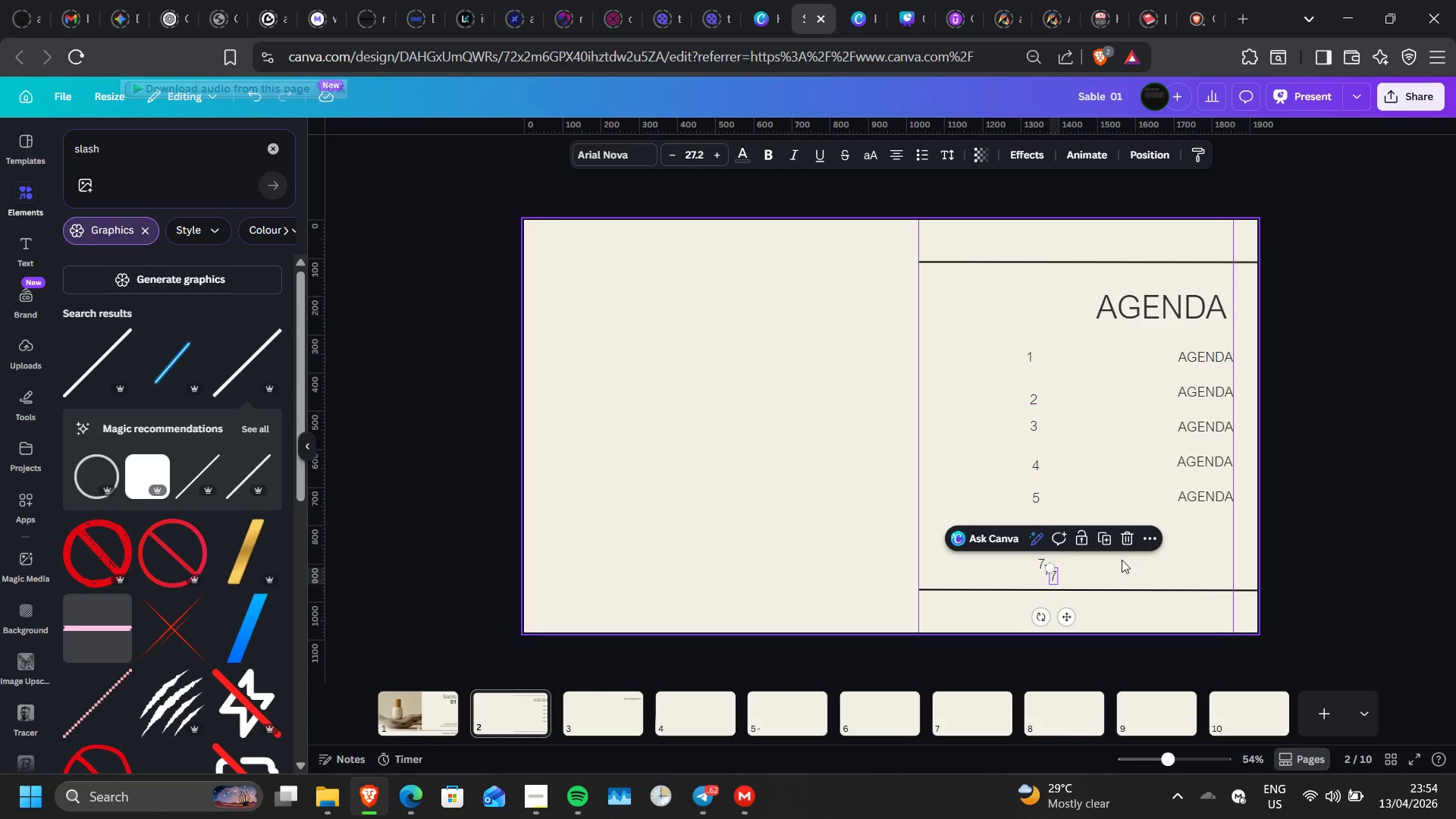 
left_click([1122, 560])
 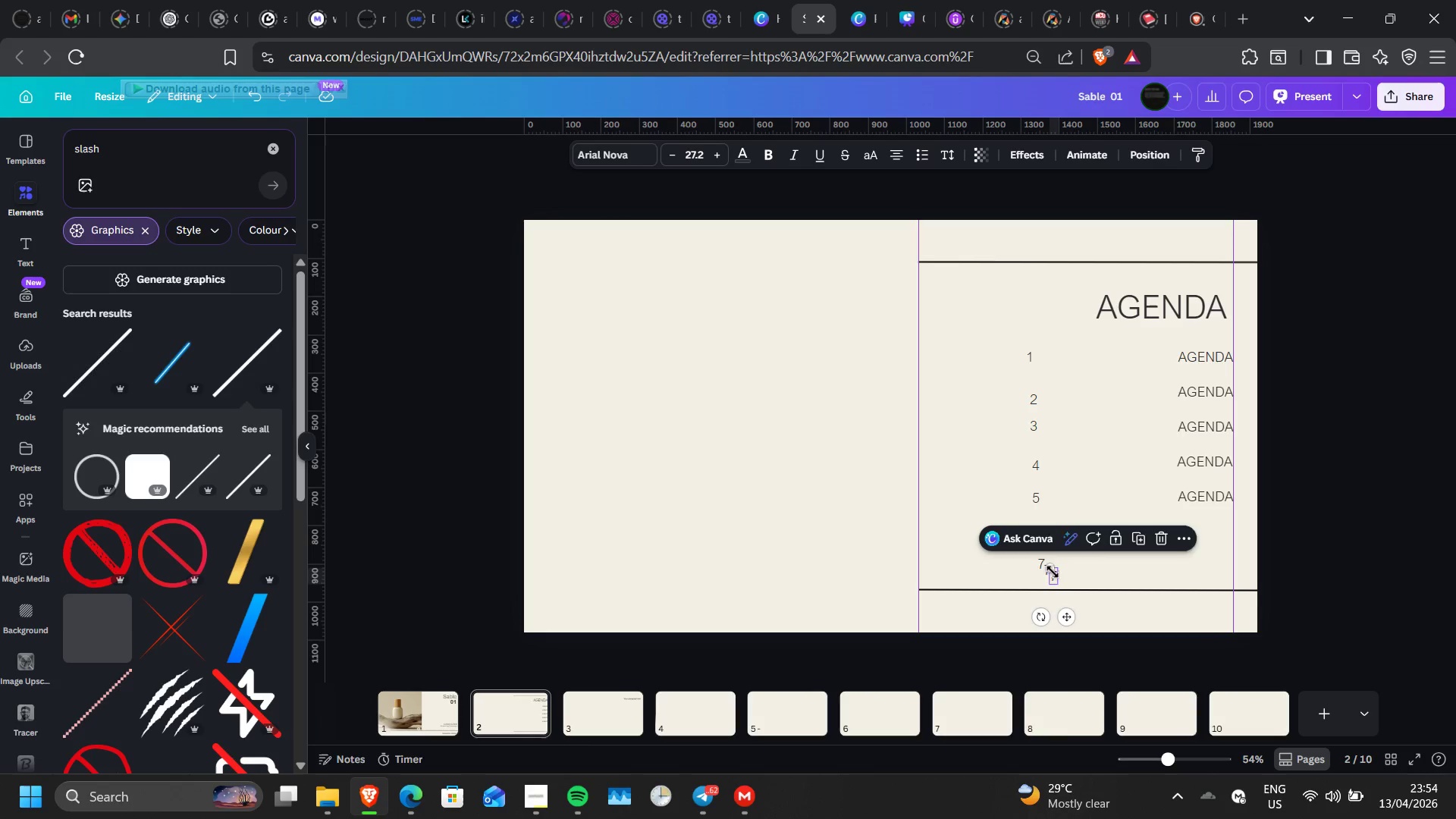 
double_click([1053, 572])
 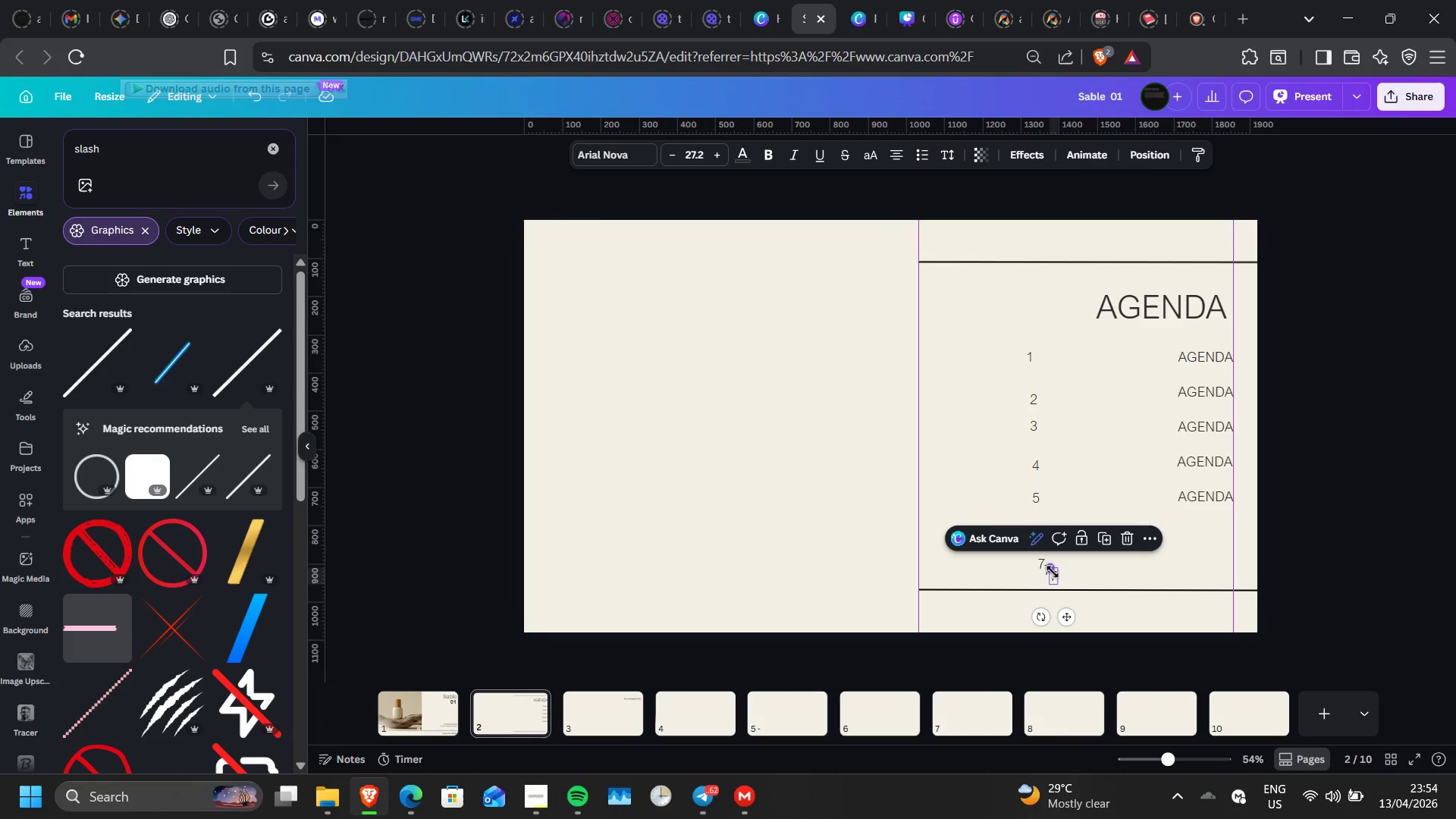 
triple_click([1053, 572])
 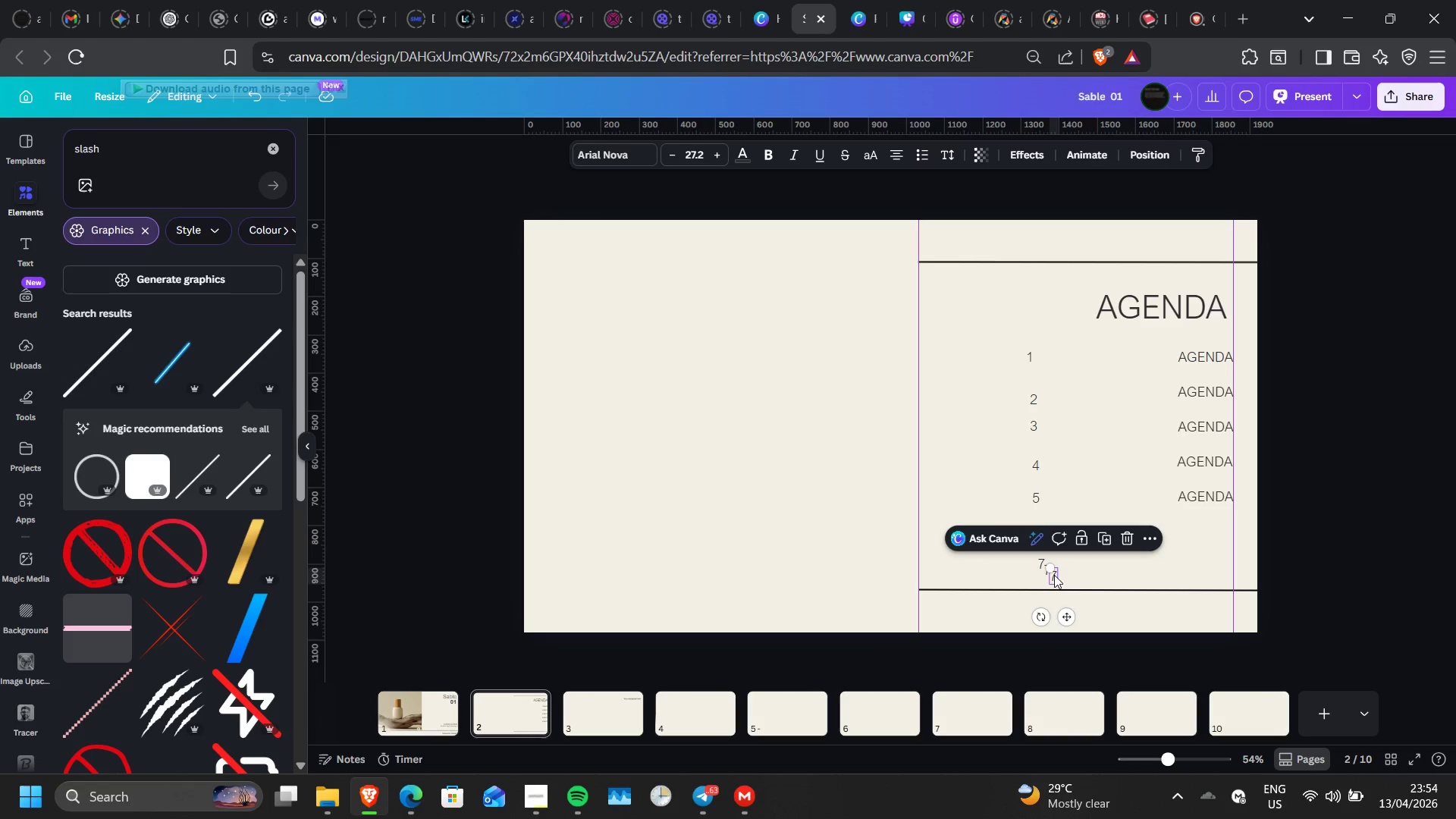 
double_click([1054, 575])
 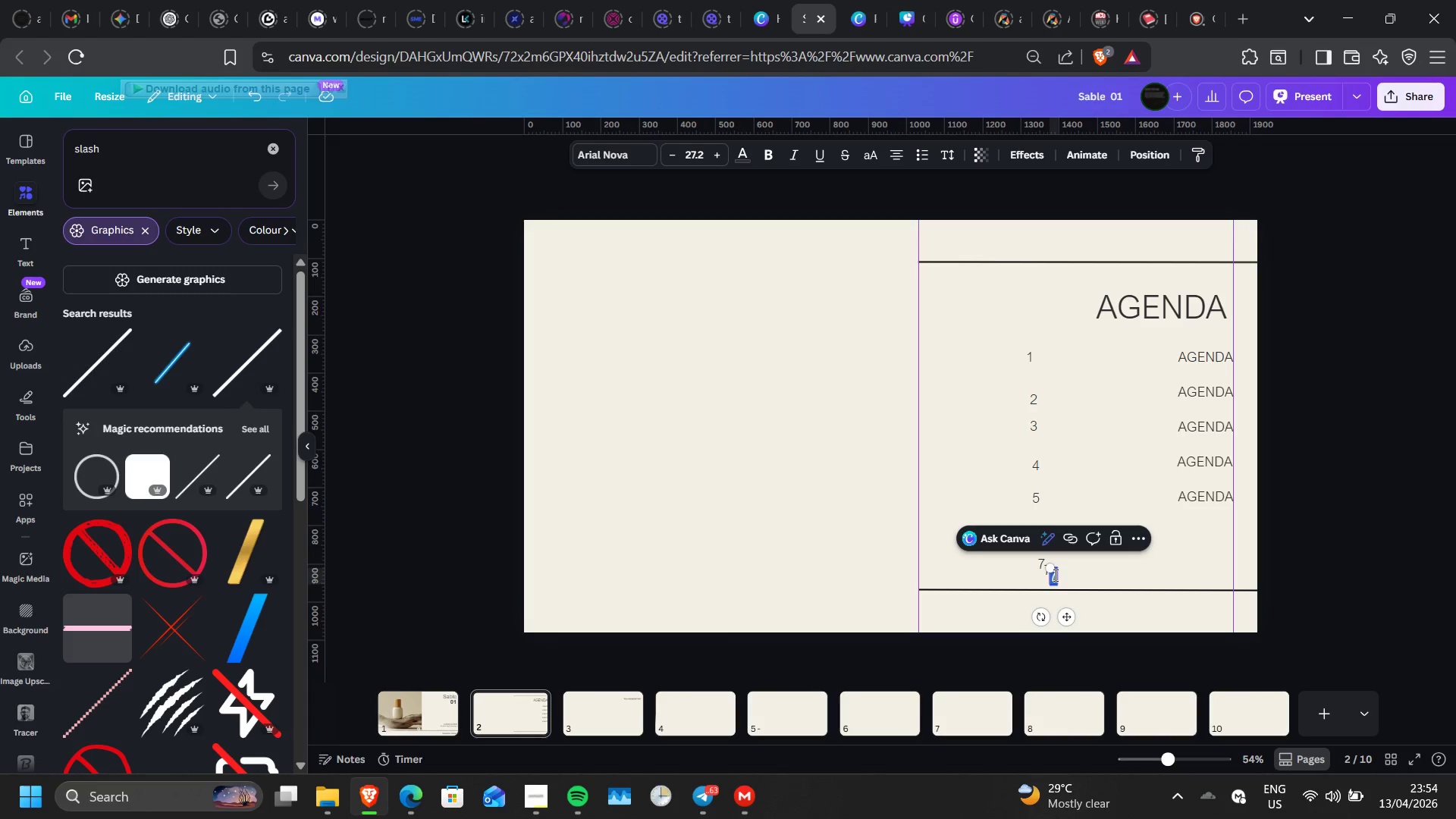 
left_click([1054, 575])
 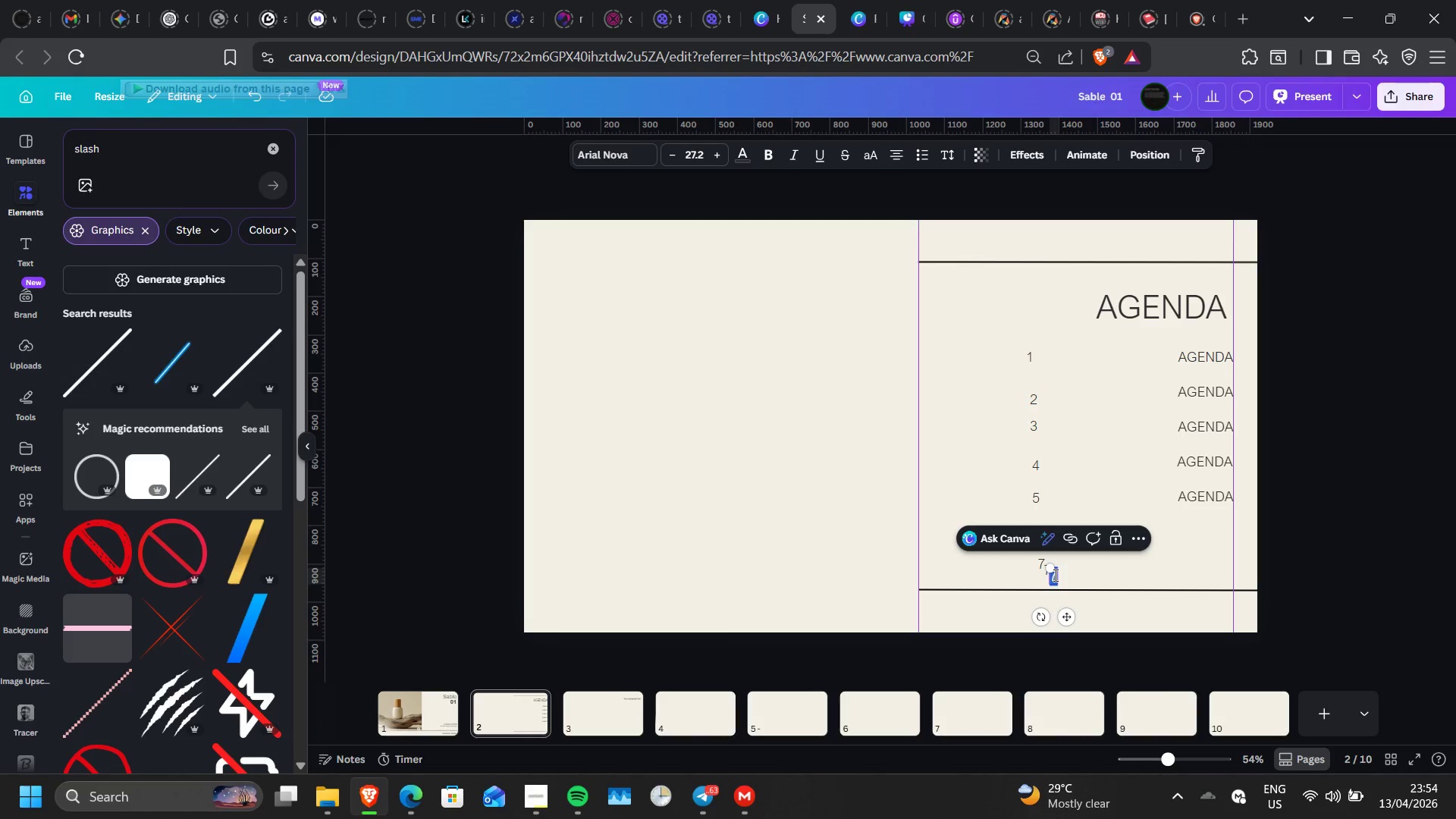 
key(8)
 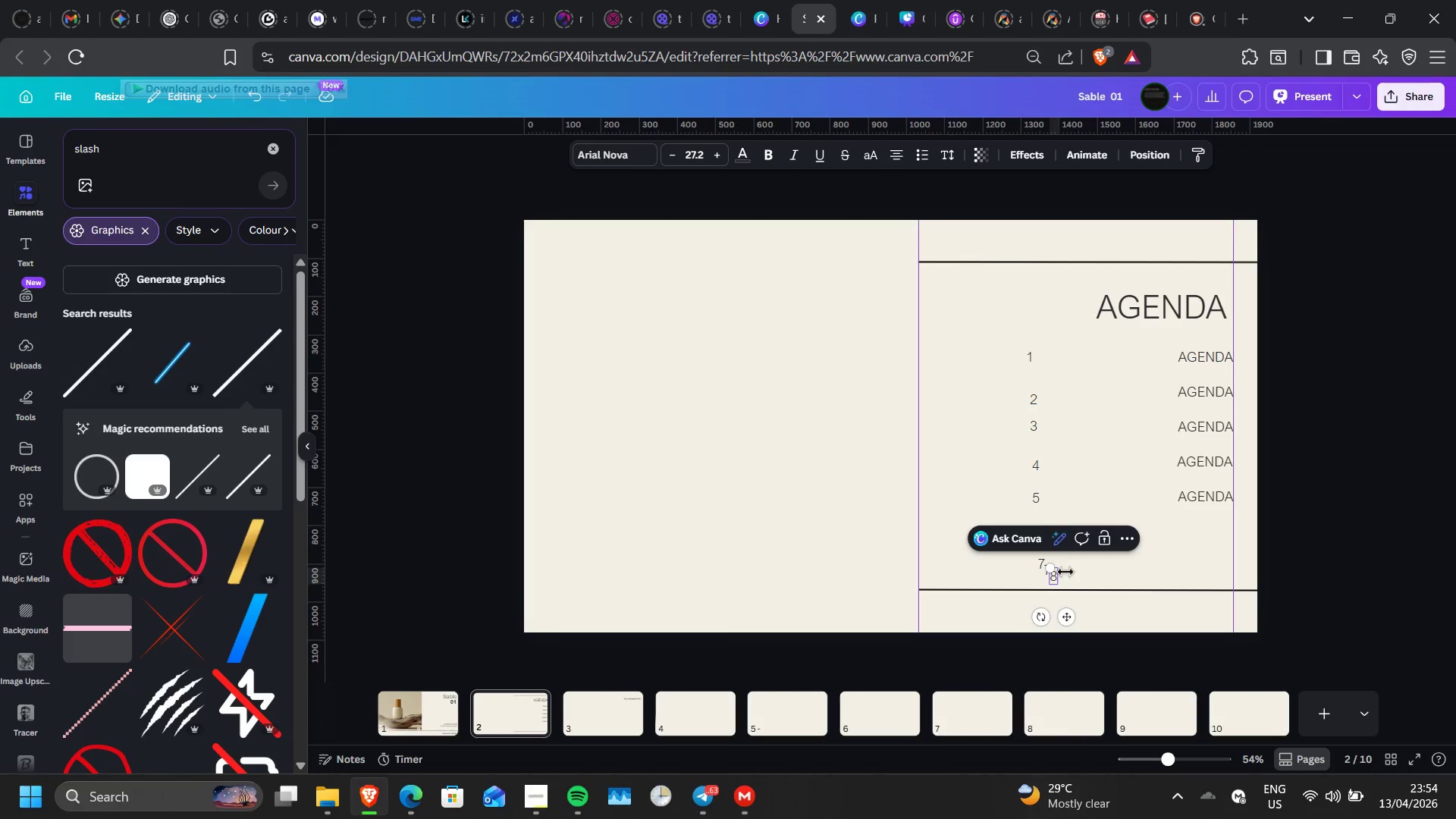 
left_click([1065, 572])
 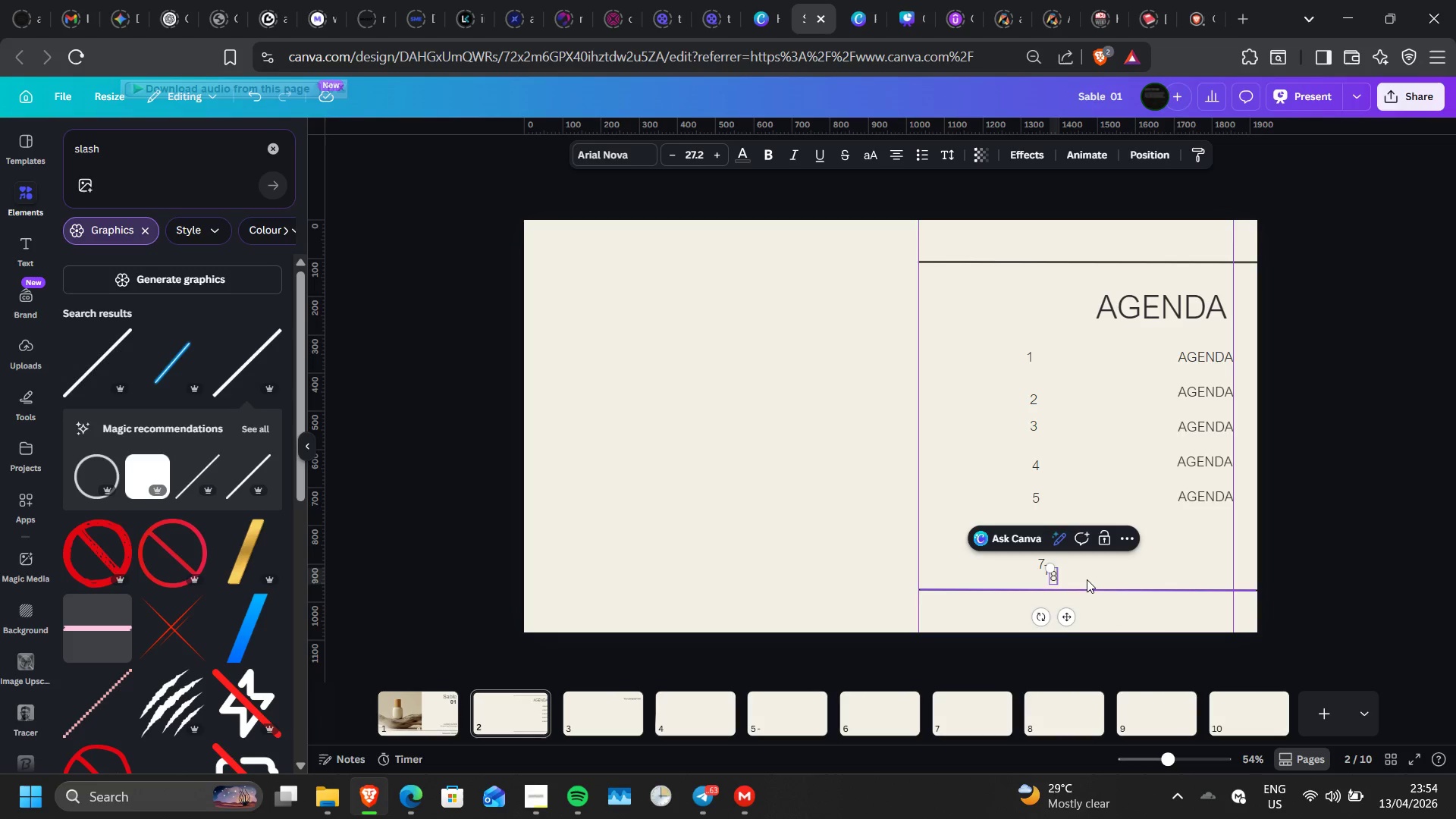 
left_click([1087, 579])
 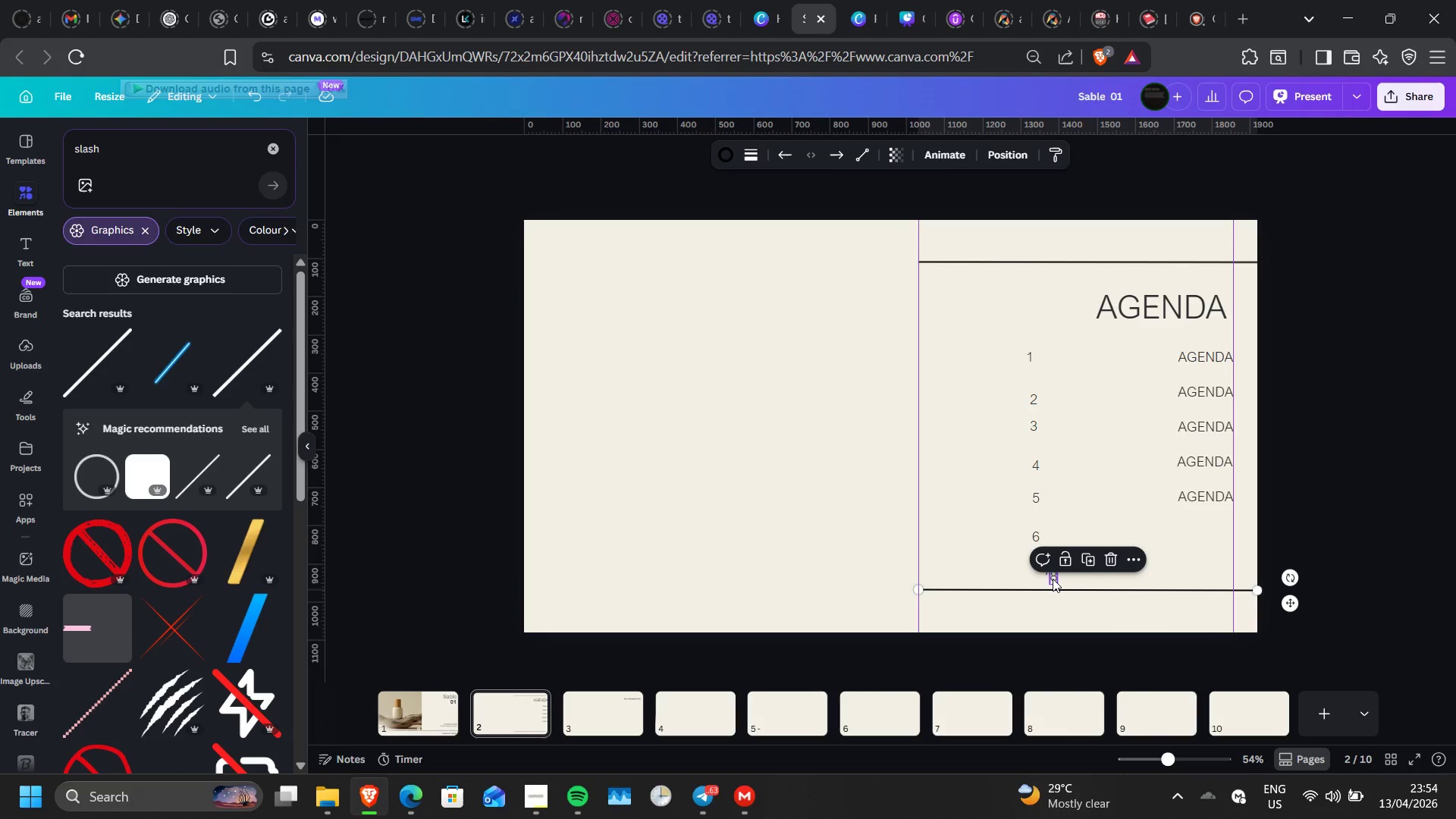 
left_click([1053, 579])
 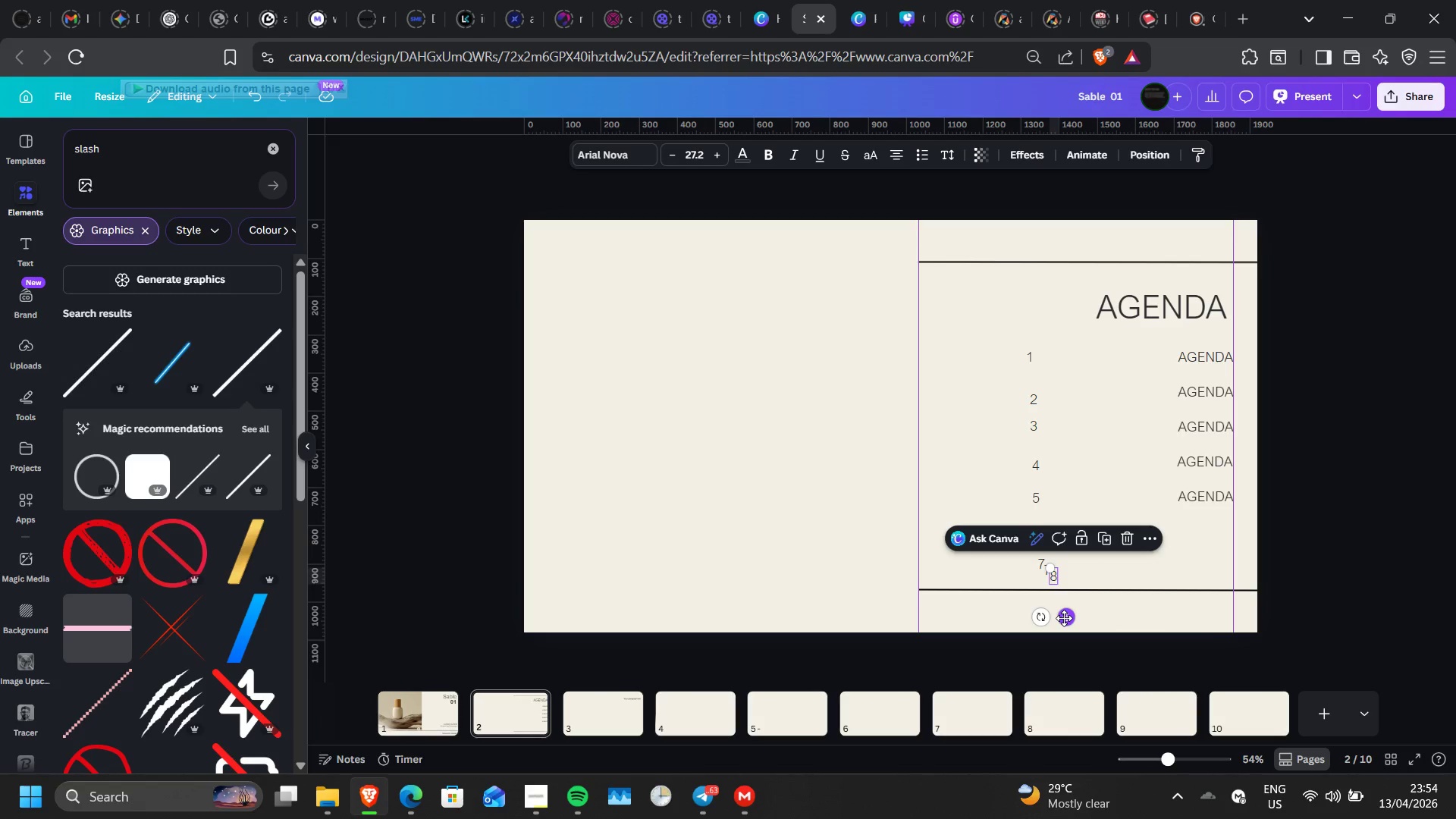 
left_click_drag(start_coordinate=[1064, 618], to_coordinate=[1097, 572])
 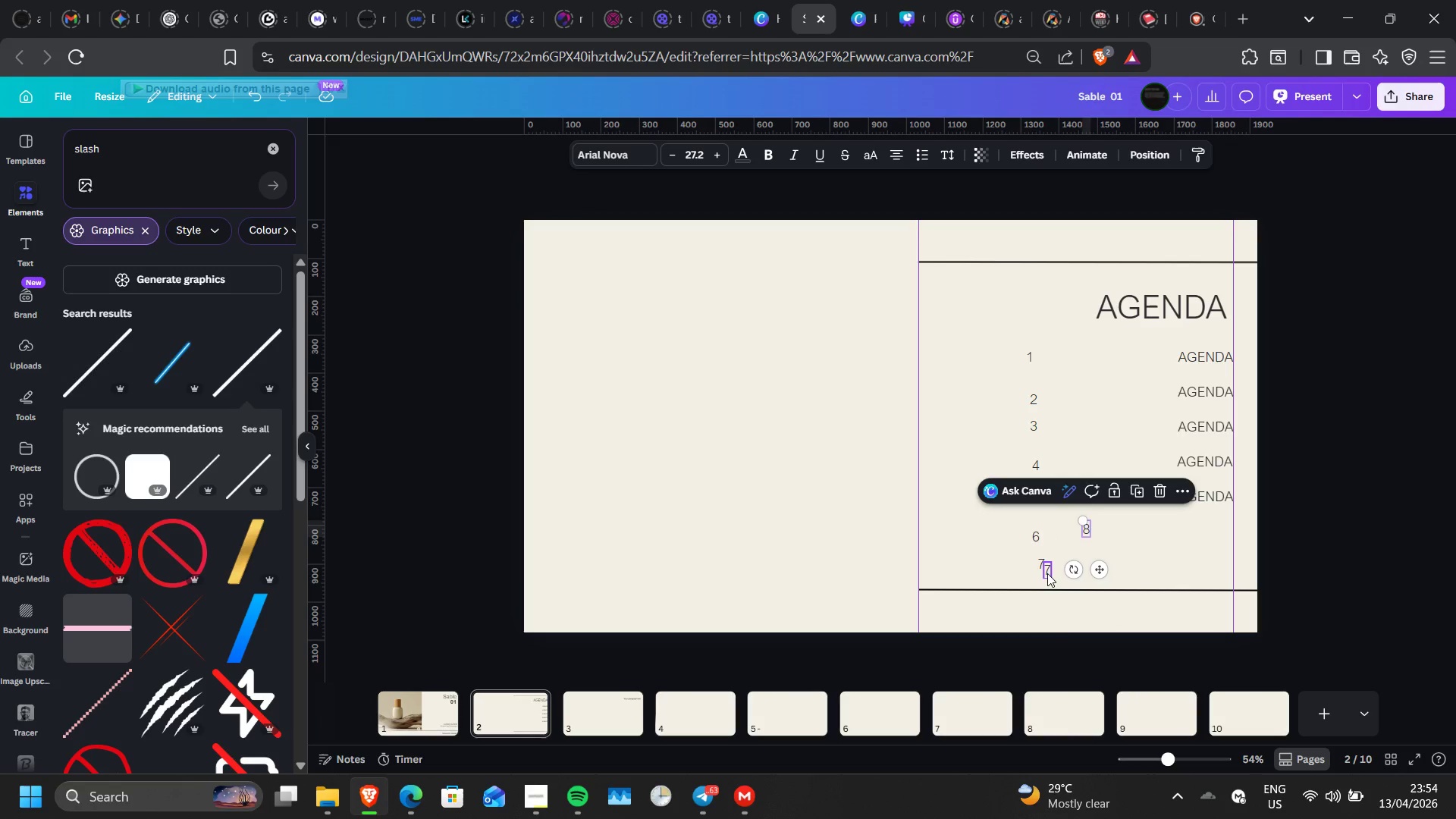 
left_click([1047, 573])
 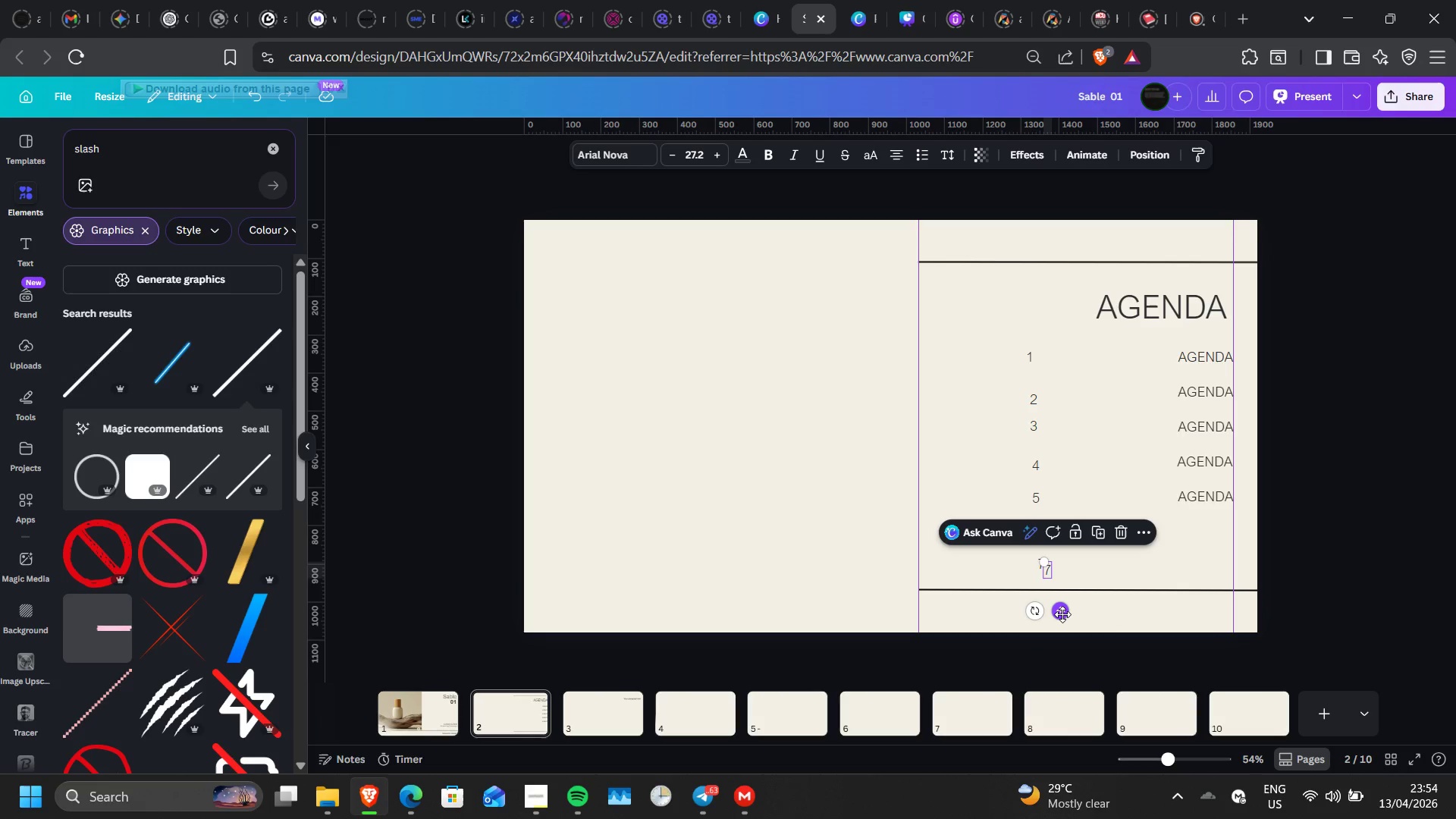 
left_click_drag(start_coordinate=[1062, 614], to_coordinate=[959, 576])
 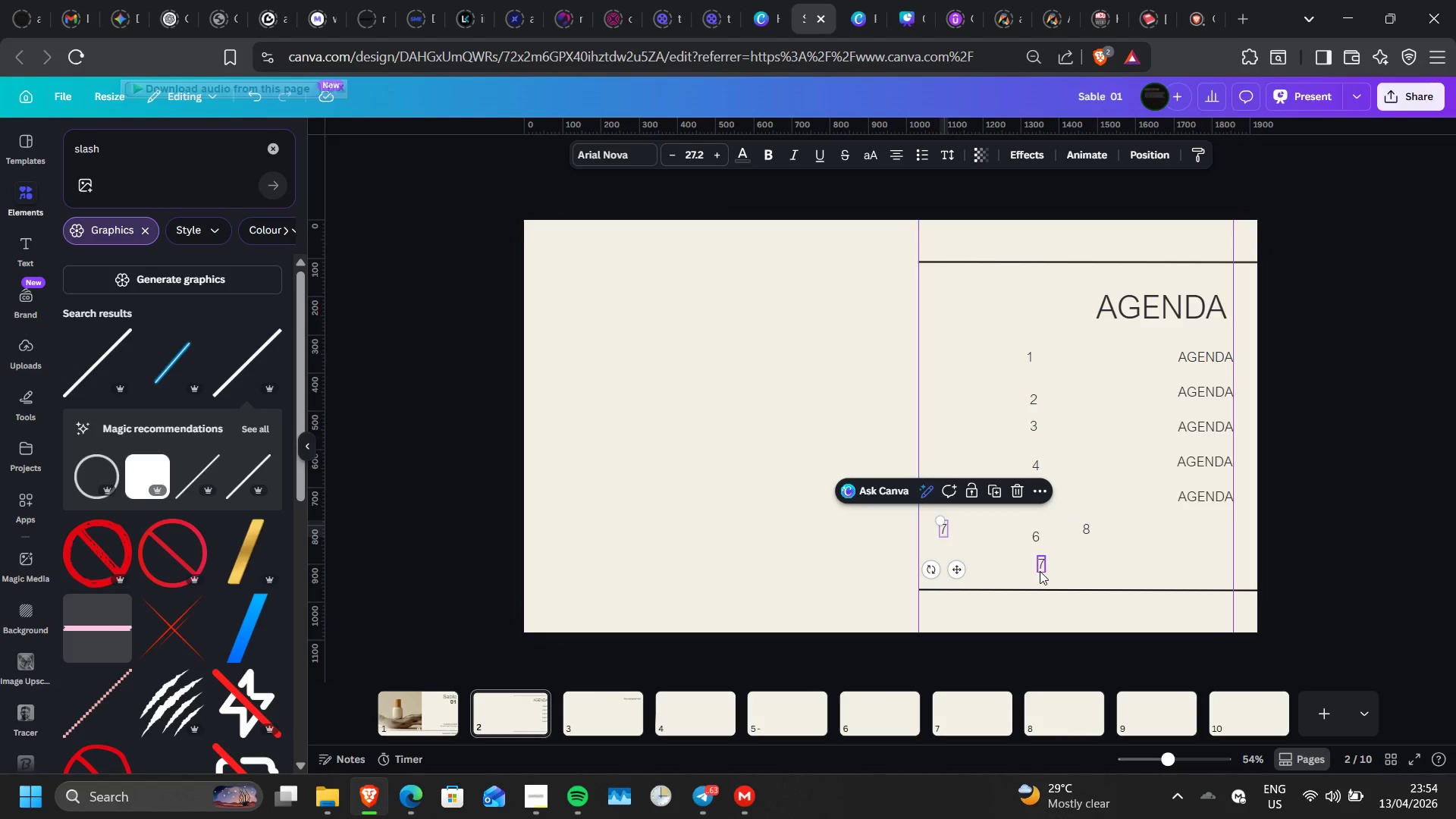 
left_click([1040, 571])
 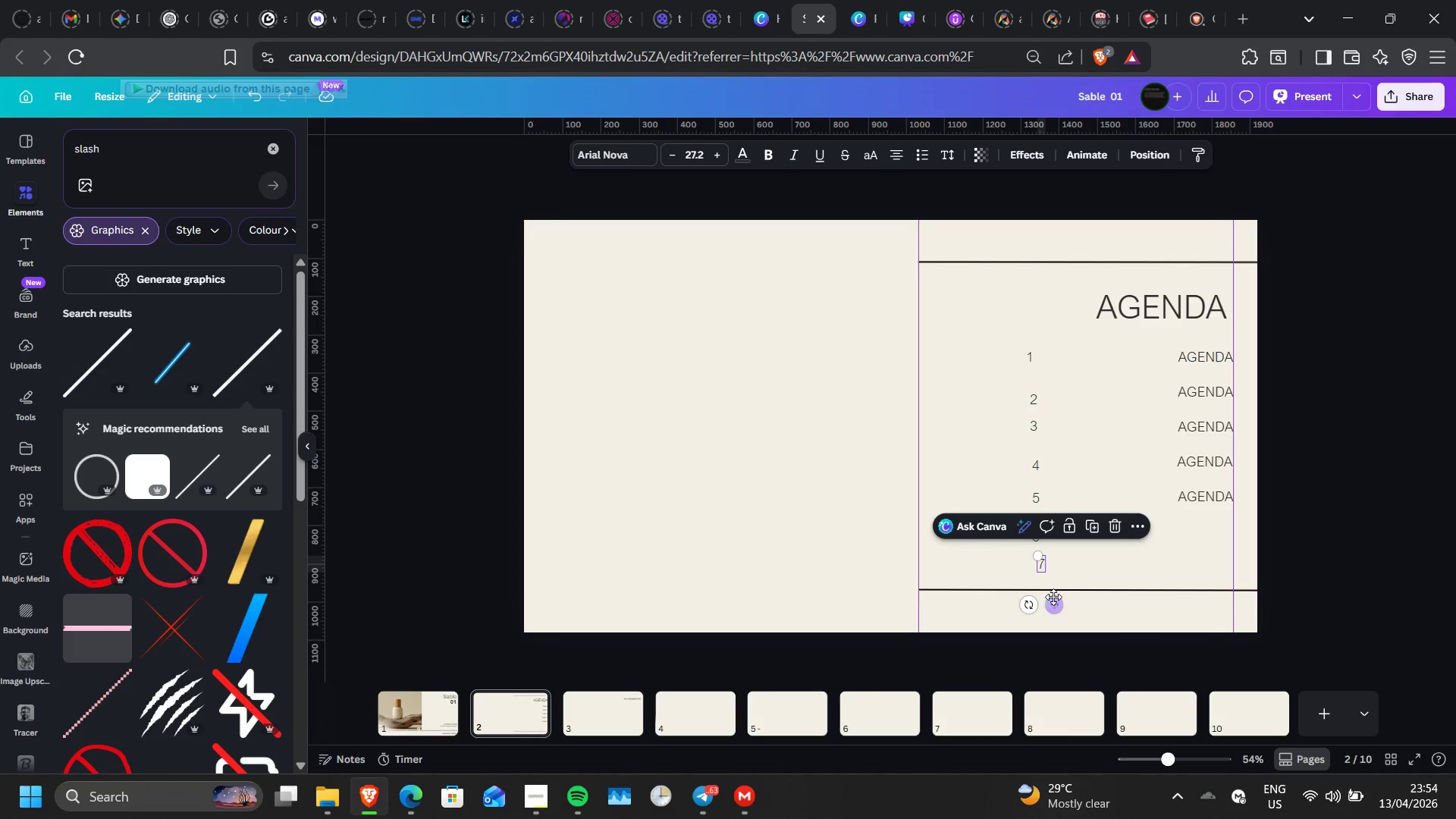 
left_click_drag(start_coordinate=[1053, 597], to_coordinate=[959, 387])
 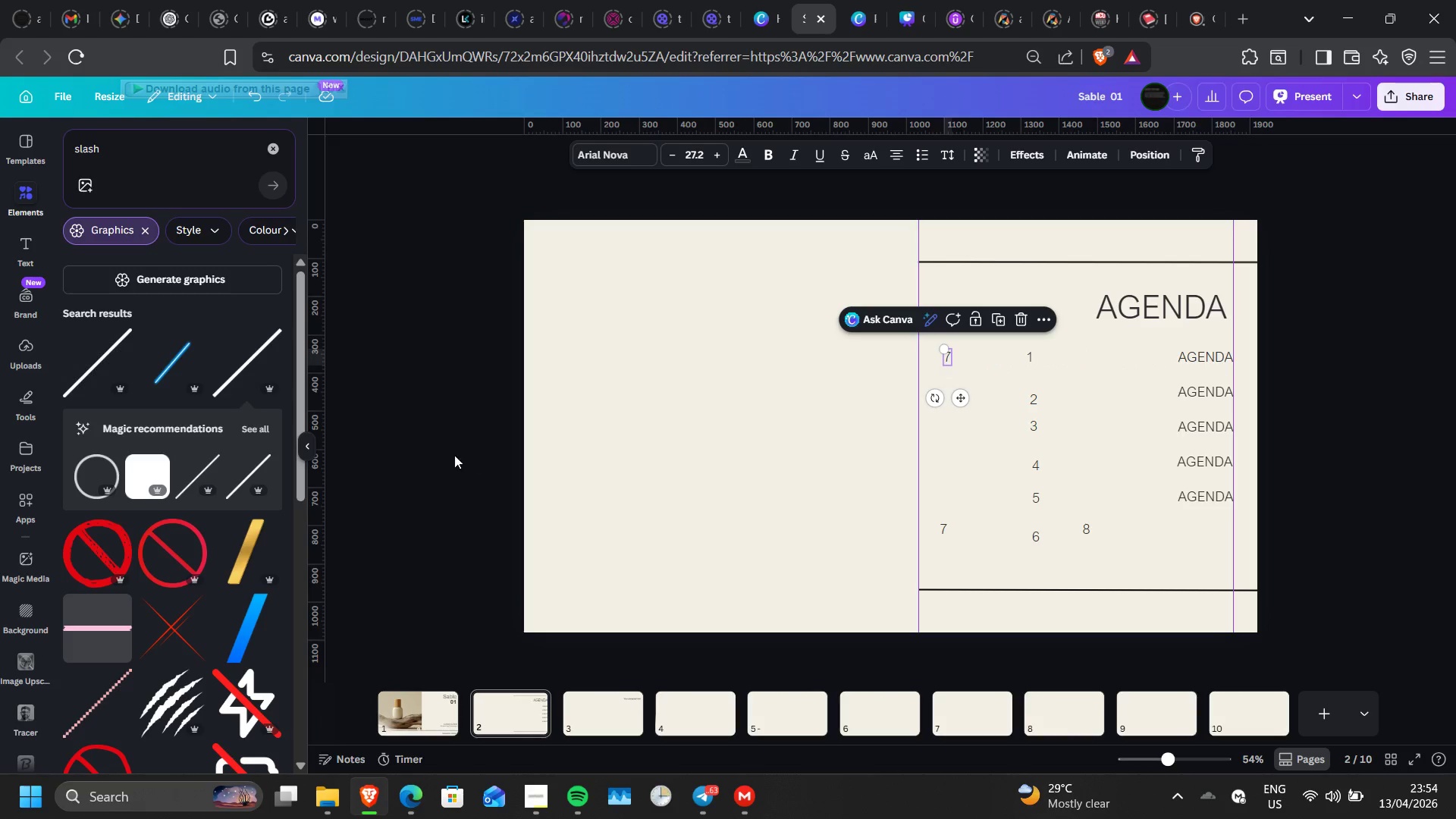 
left_click([312, 447])
 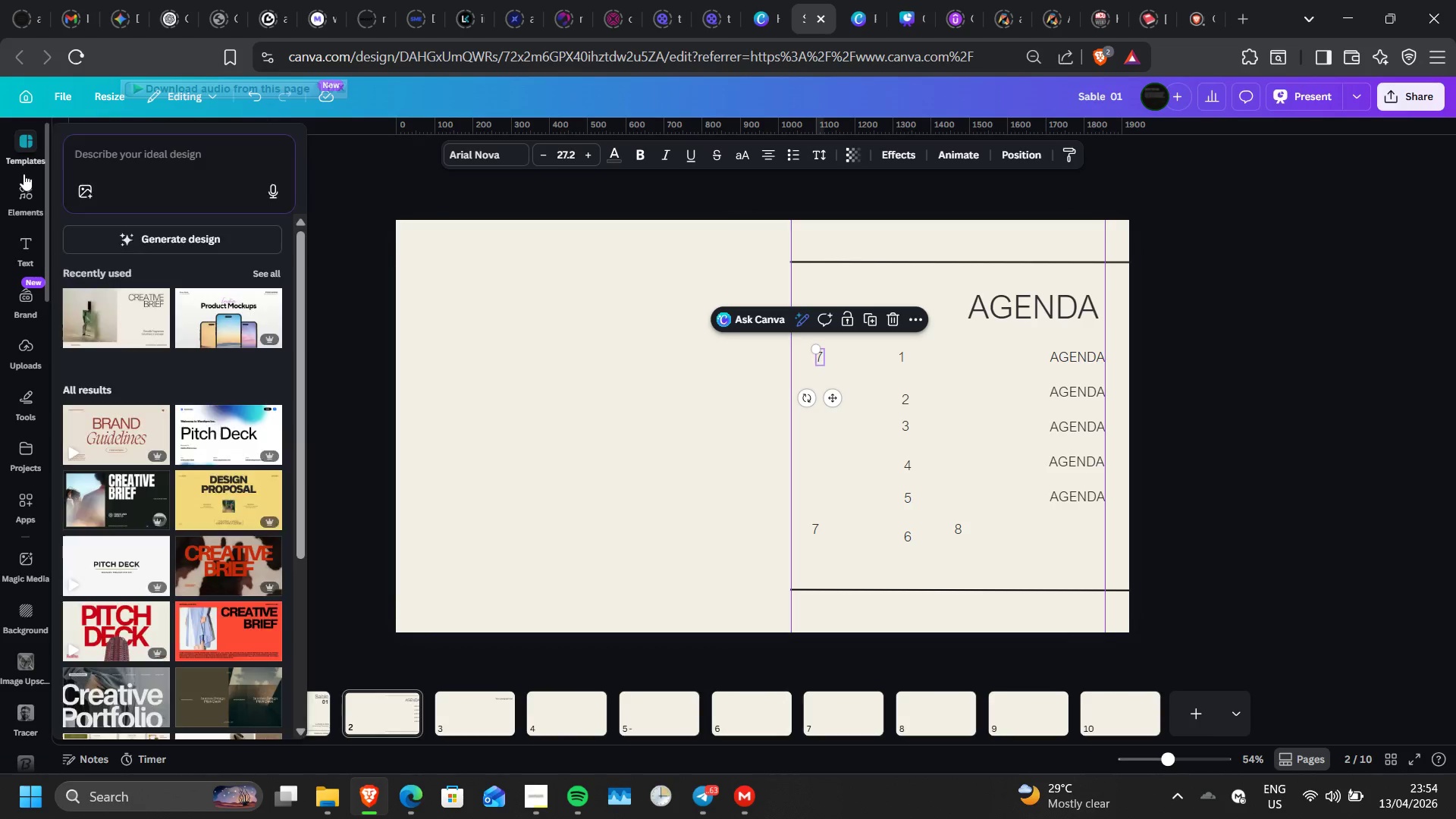 
left_click([25, 190])
 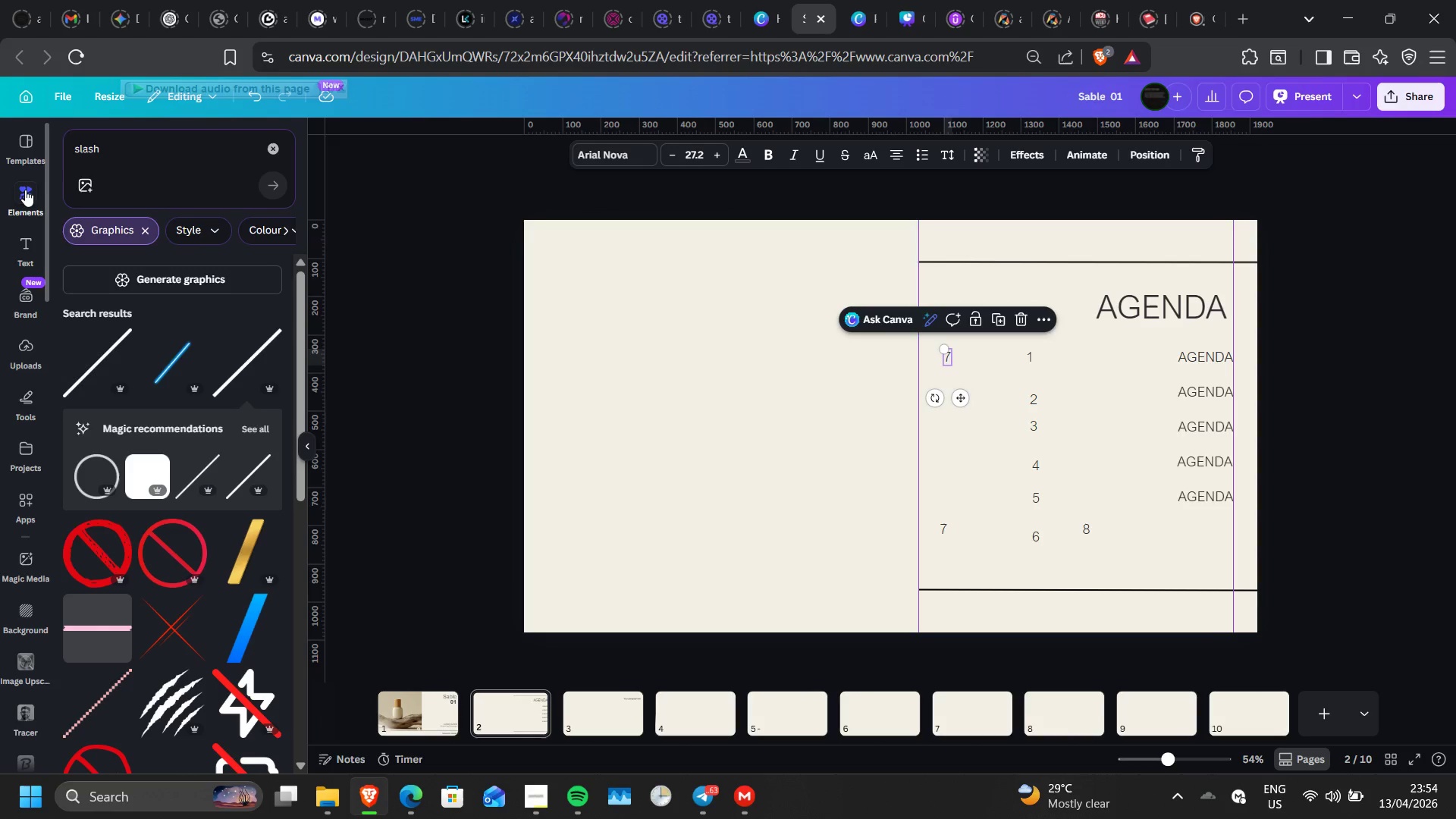 
wait(6.8)
 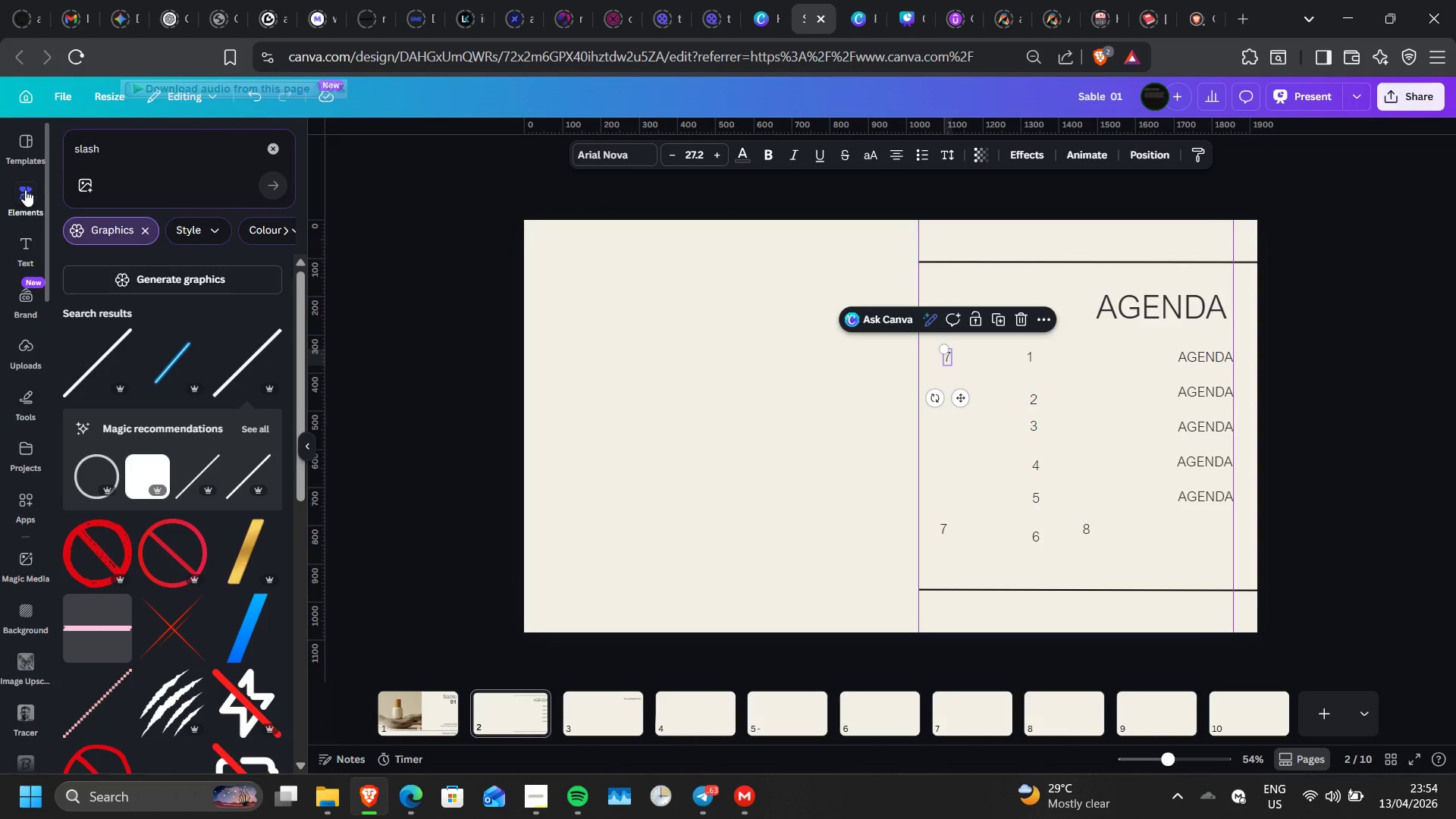 
left_click([275, 154])
 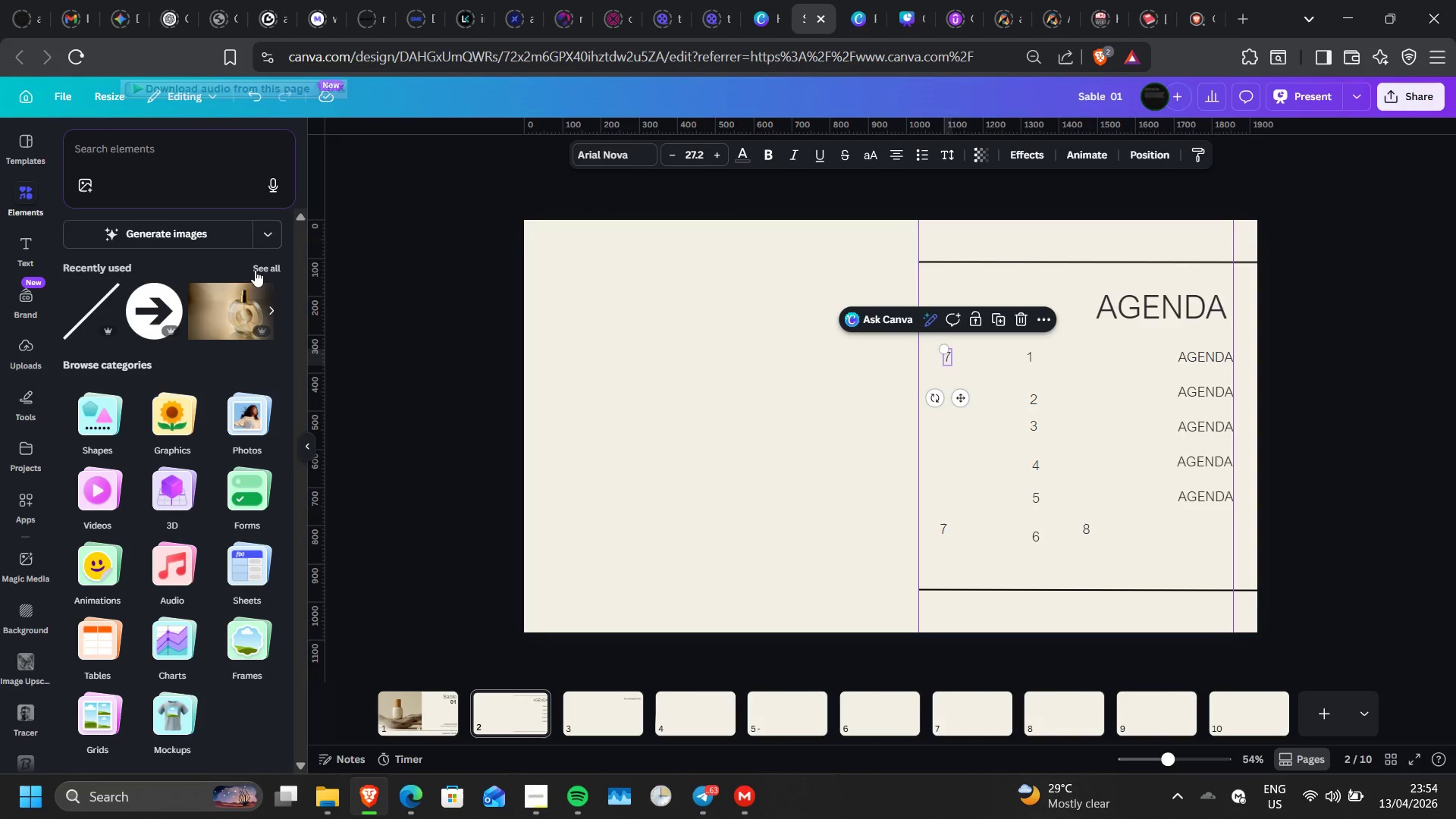 
left_click([259, 268])
 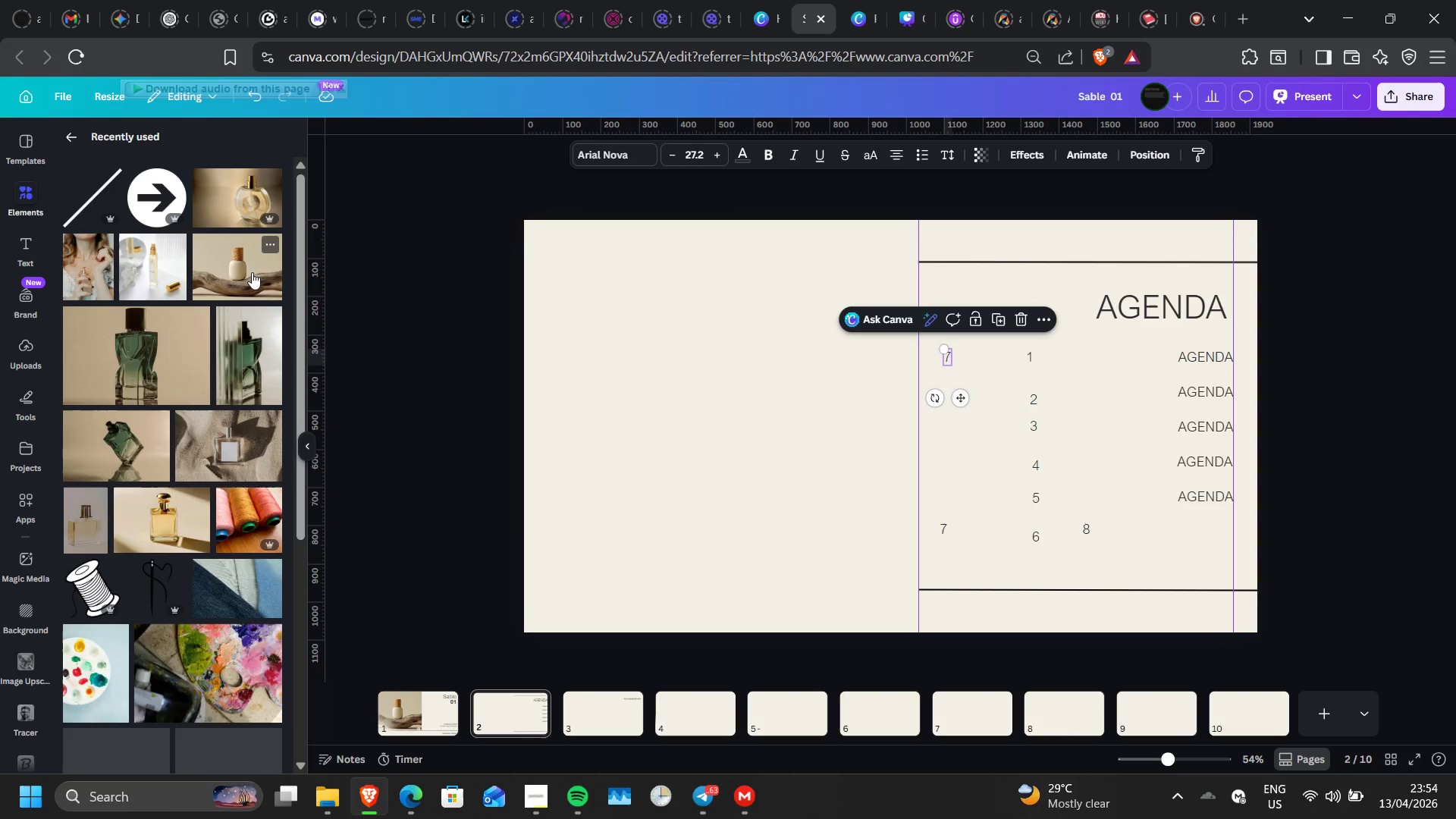 
mouse_move([182, 343])
 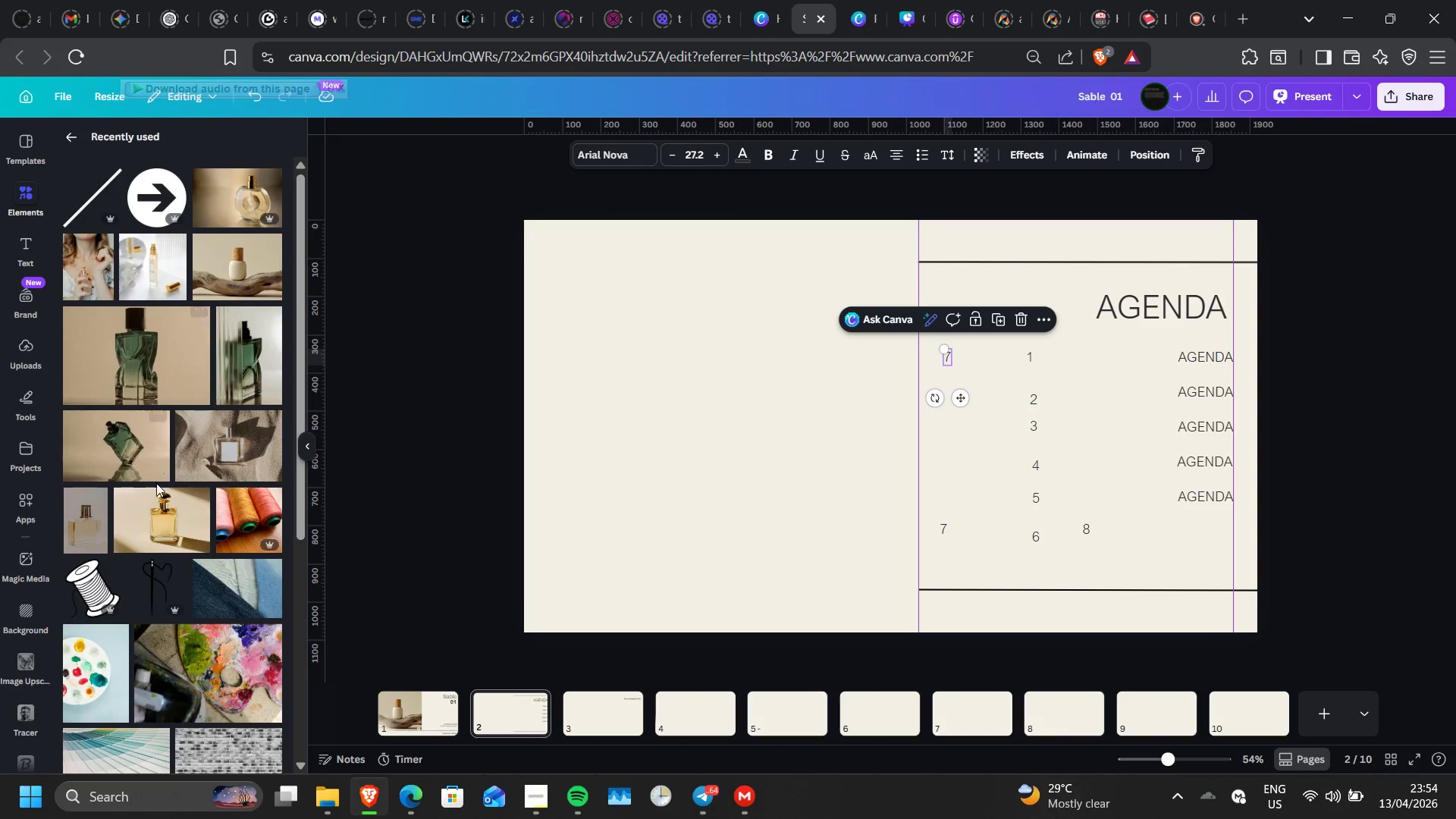 
mouse_move([160, 466])
 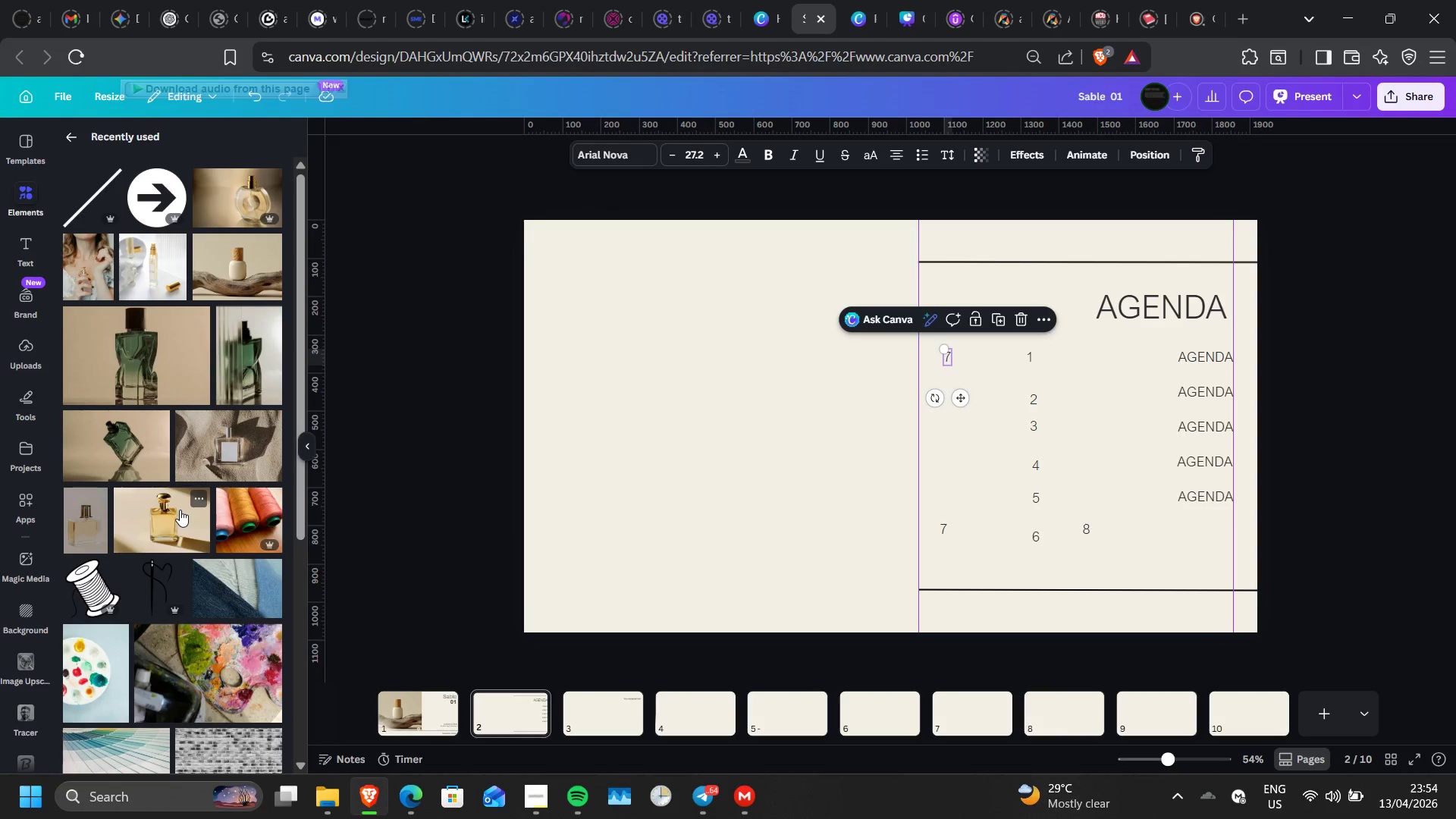 
left_click([180, 510])
 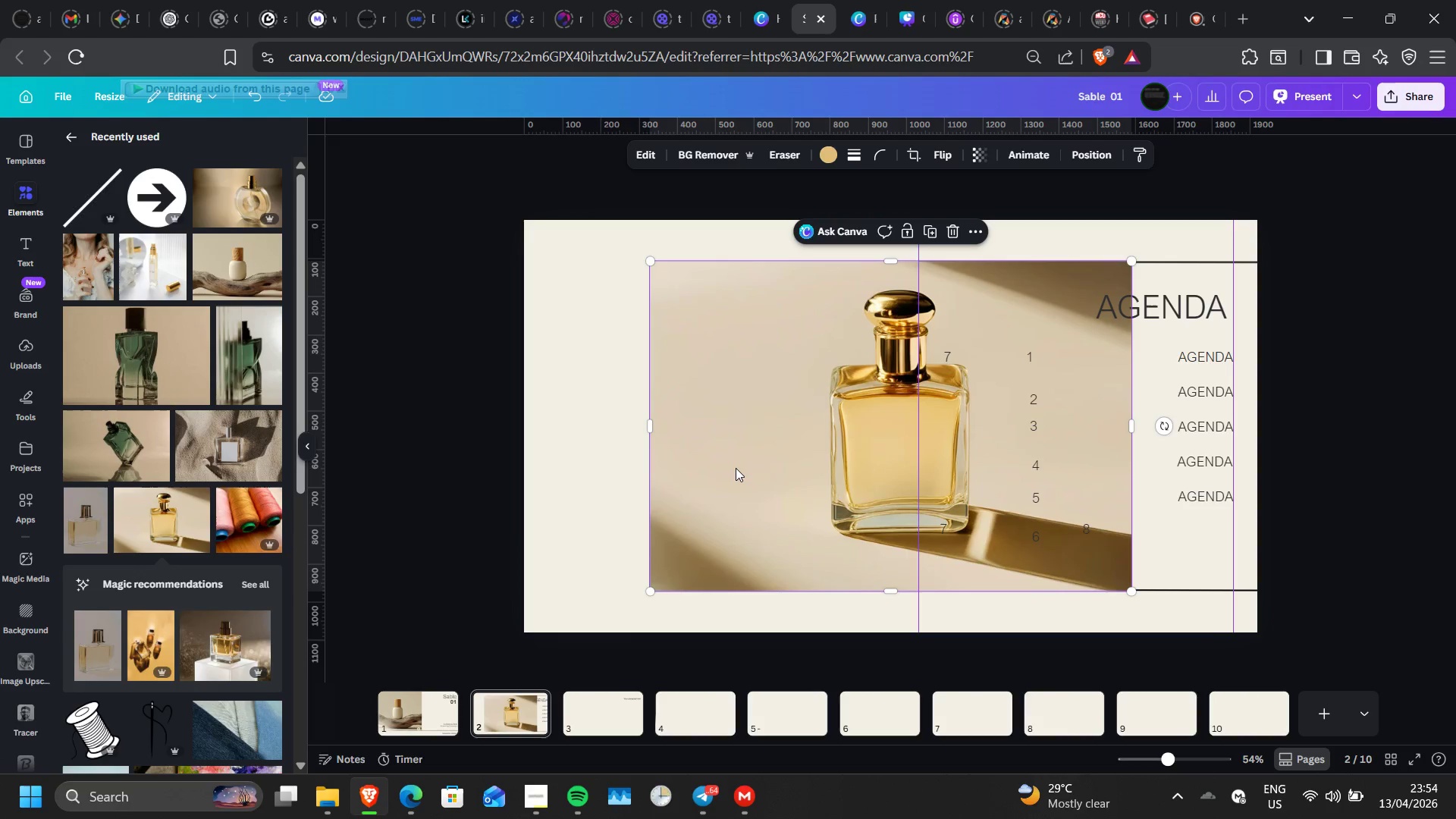 
left_click_drag(start_coordinate=[736, 468], to_coordinate=[521, 469])
 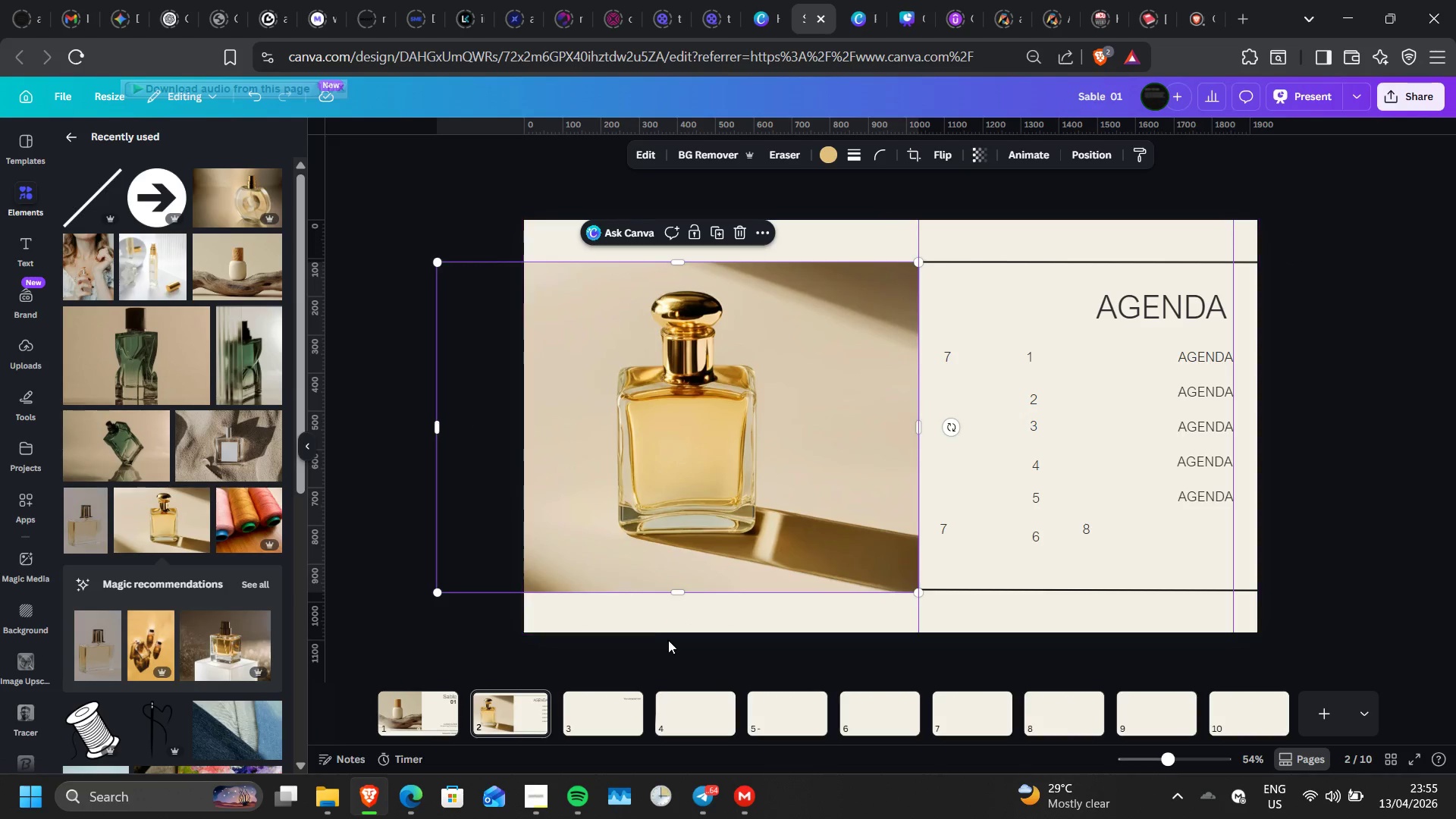 
left_click([664, 642])
 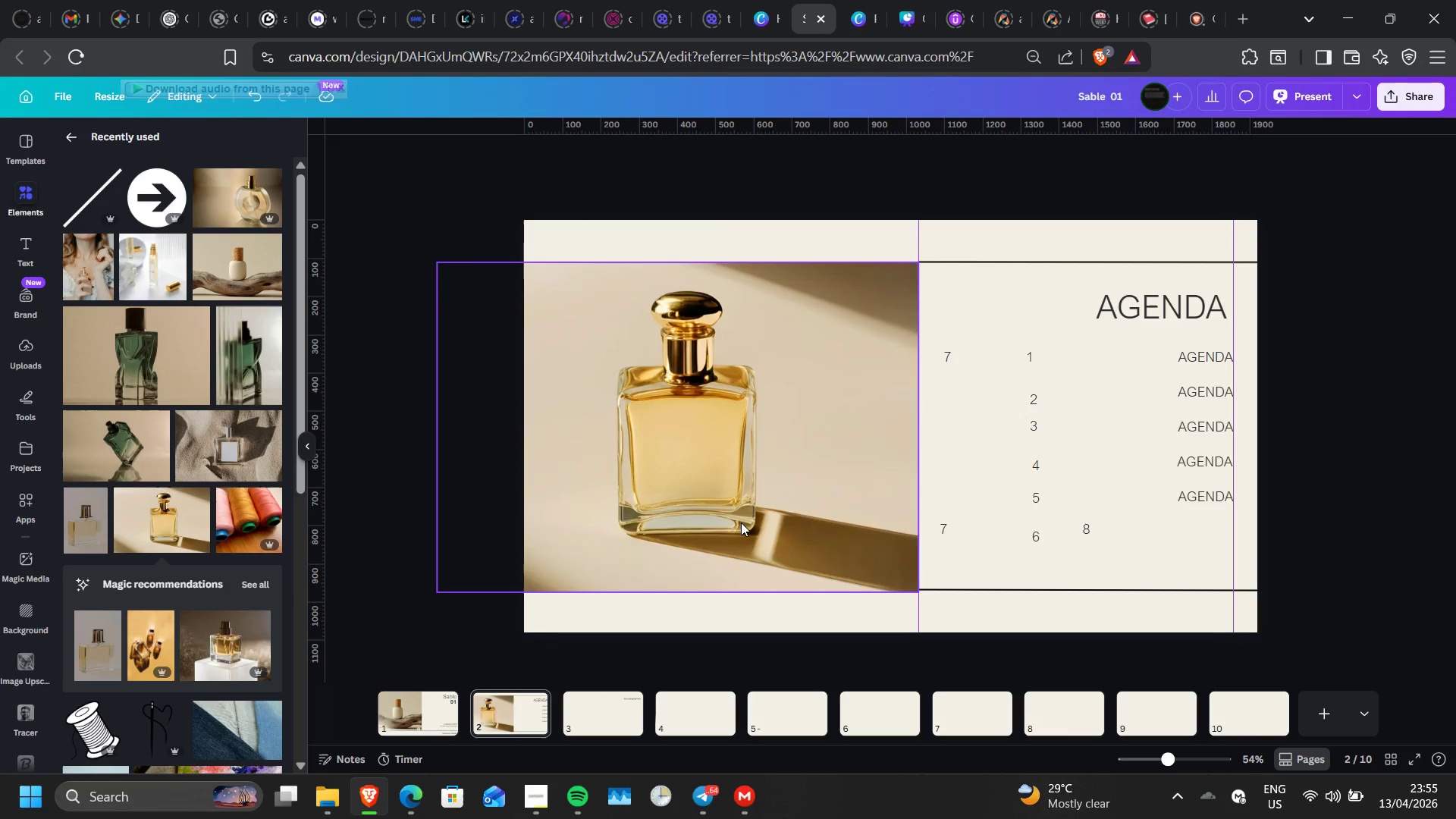 
left_click([741, 522])
 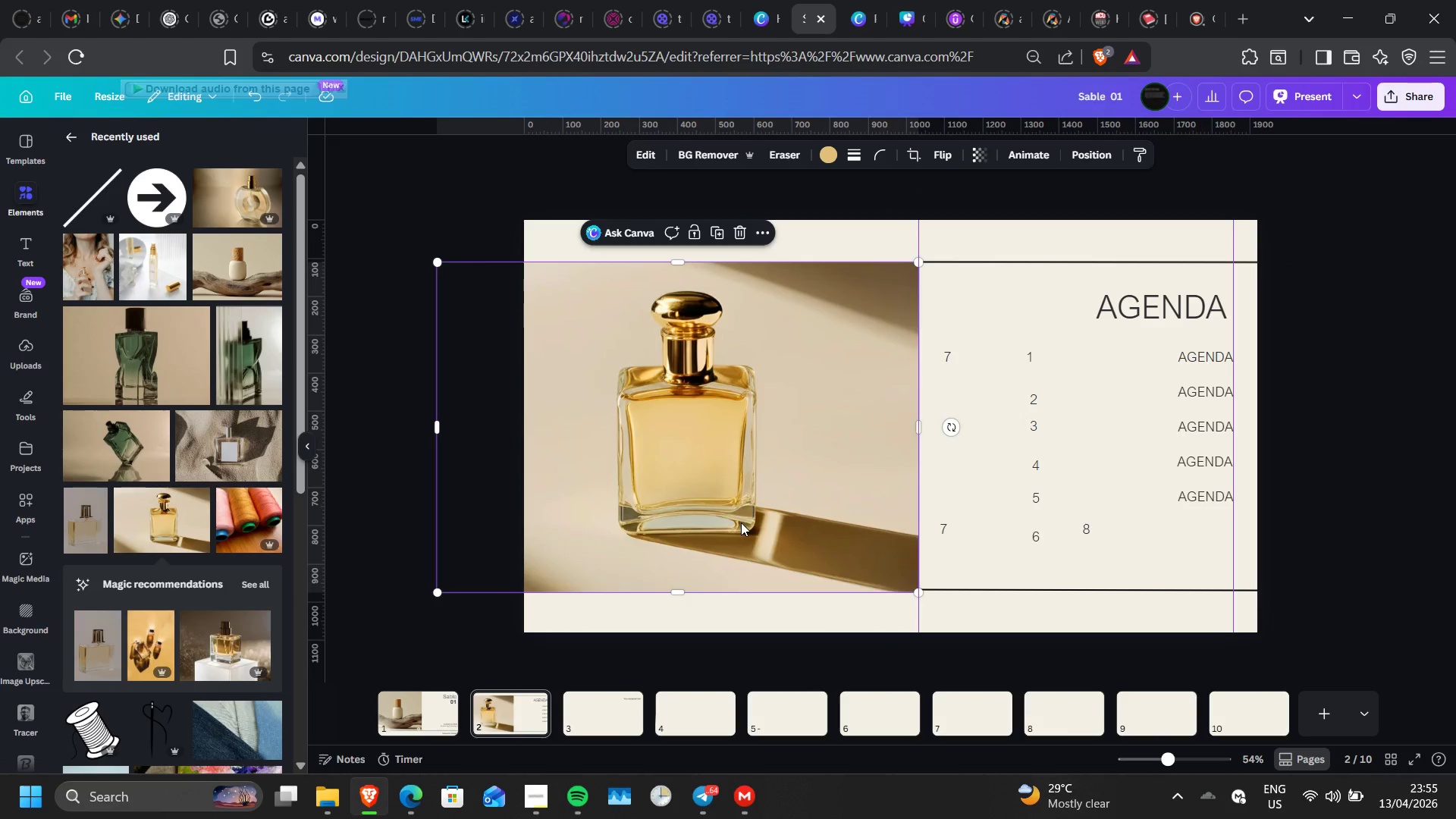 
key(ArrowUp)
 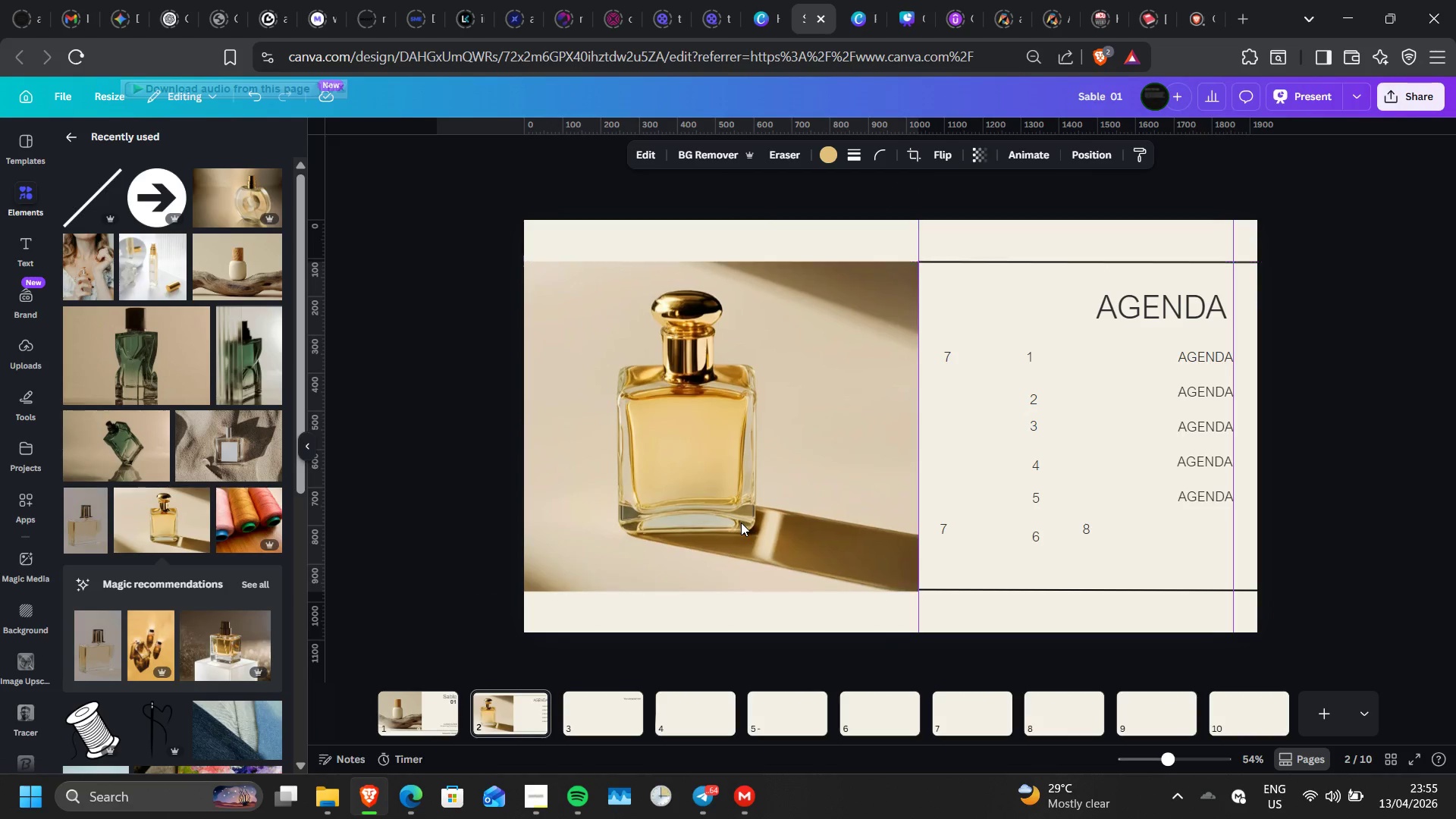 
key(ArrowUp)
 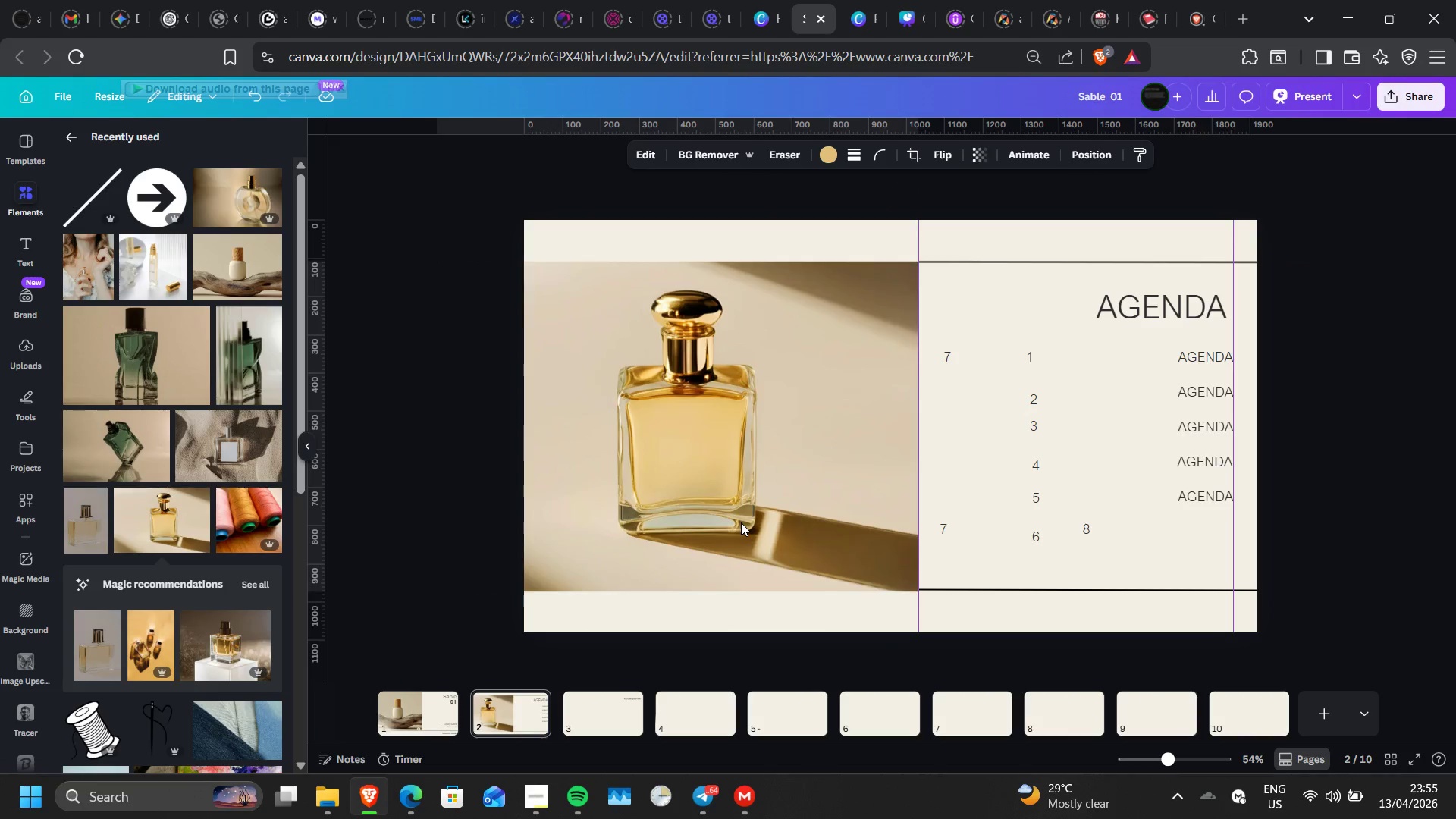 
key(ArrowUp)
 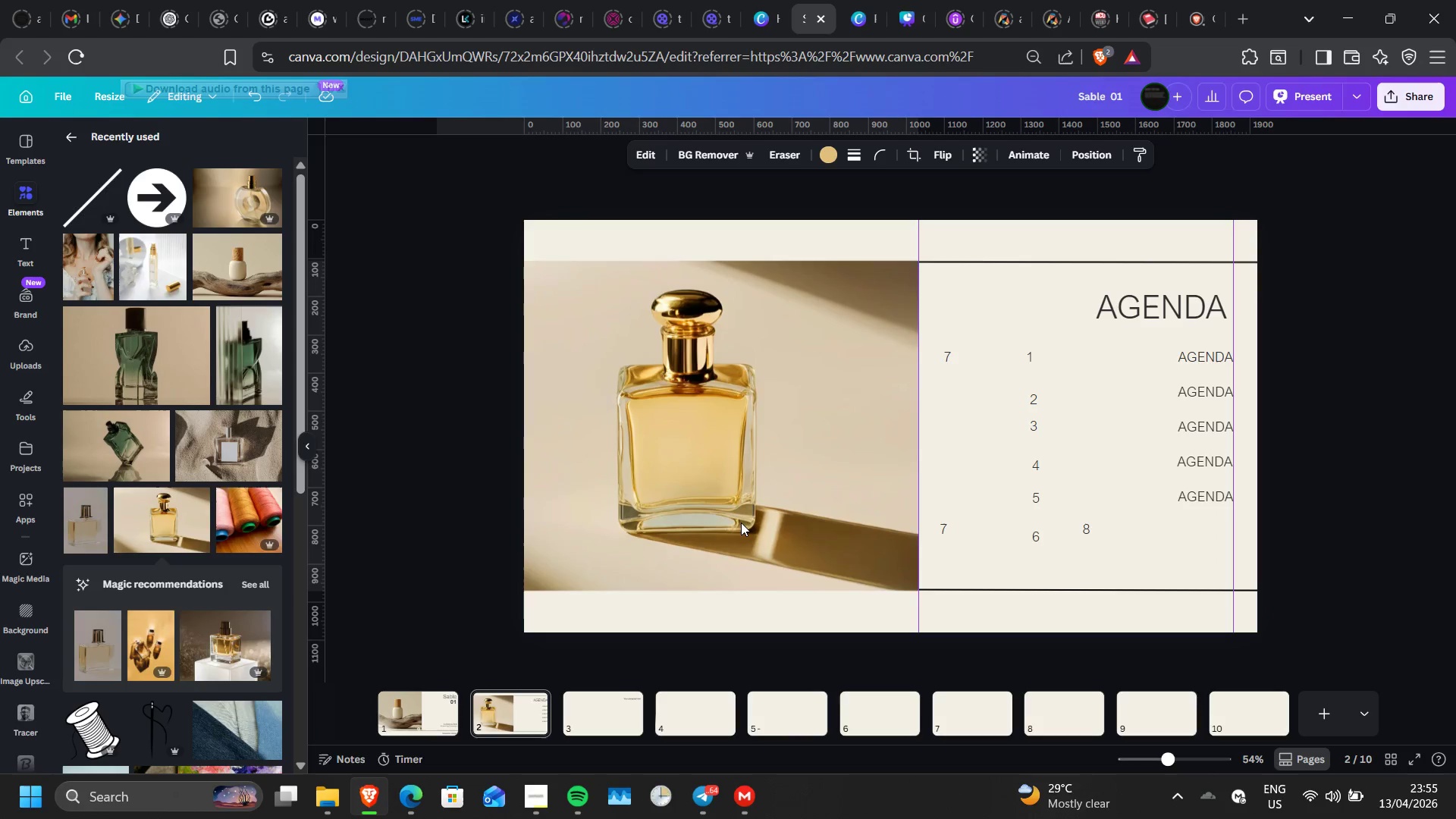 
key(ArrowUp)
 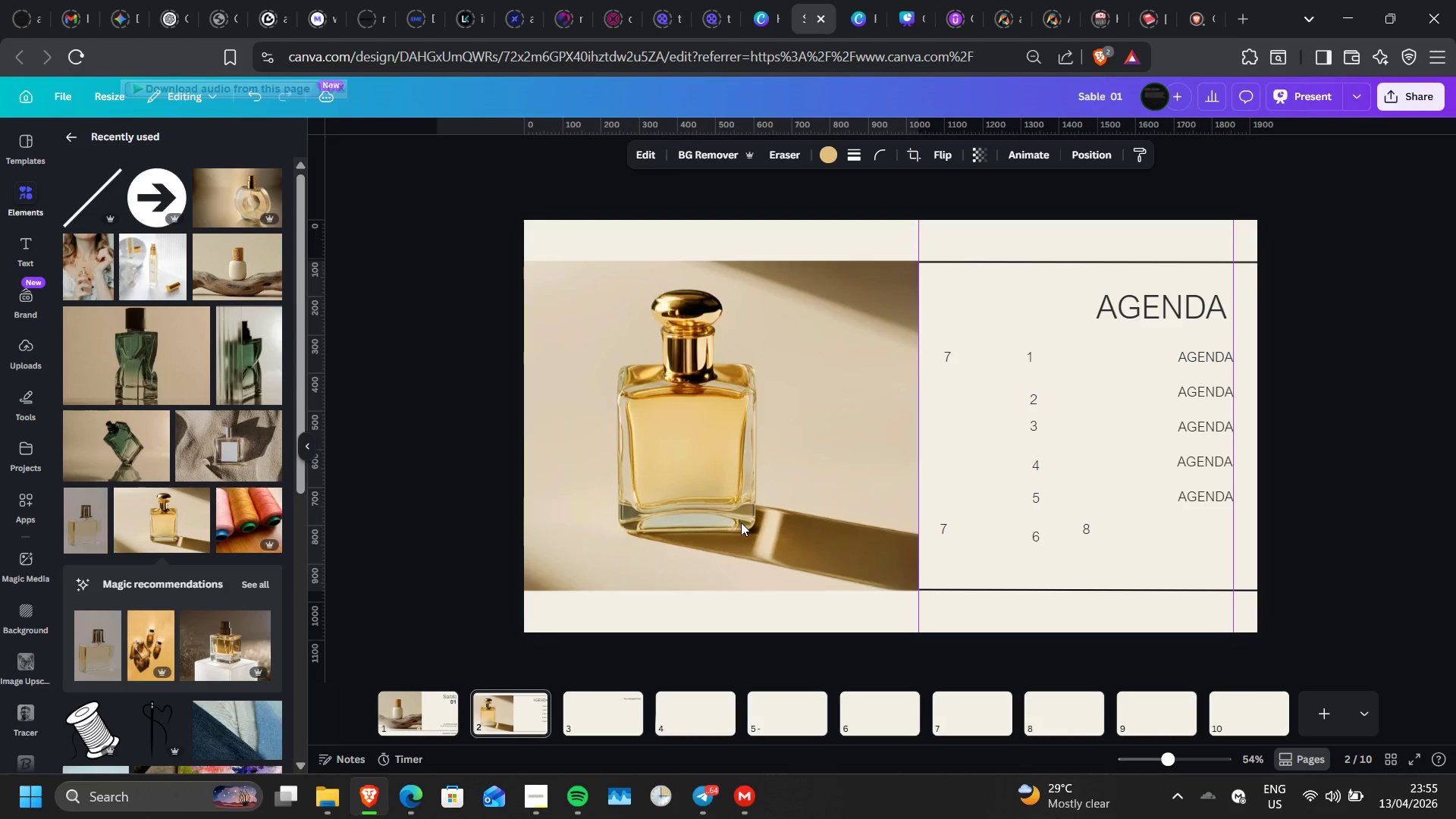 
key(ArrowDown)
 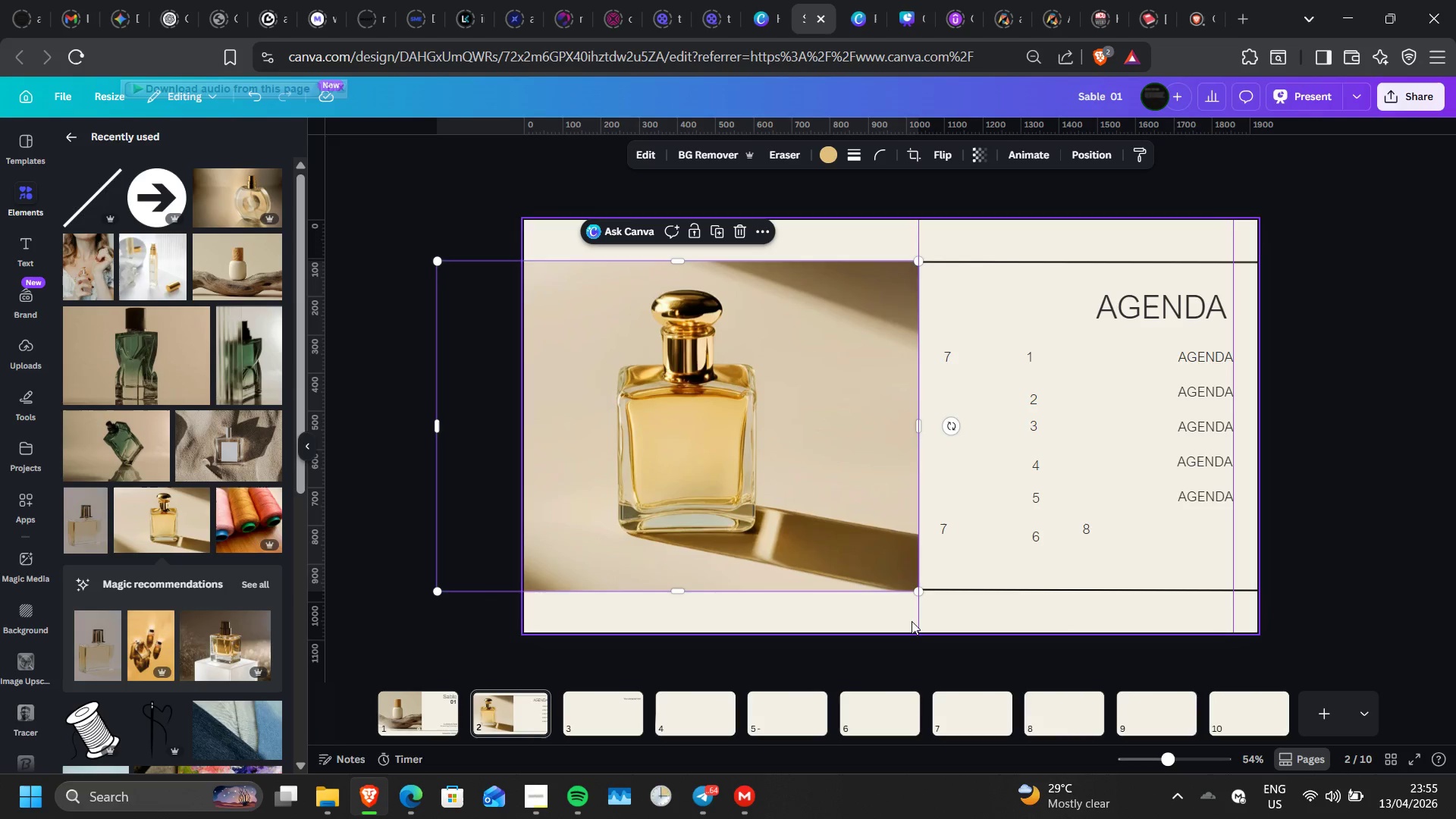 
left_click([906, 640])
 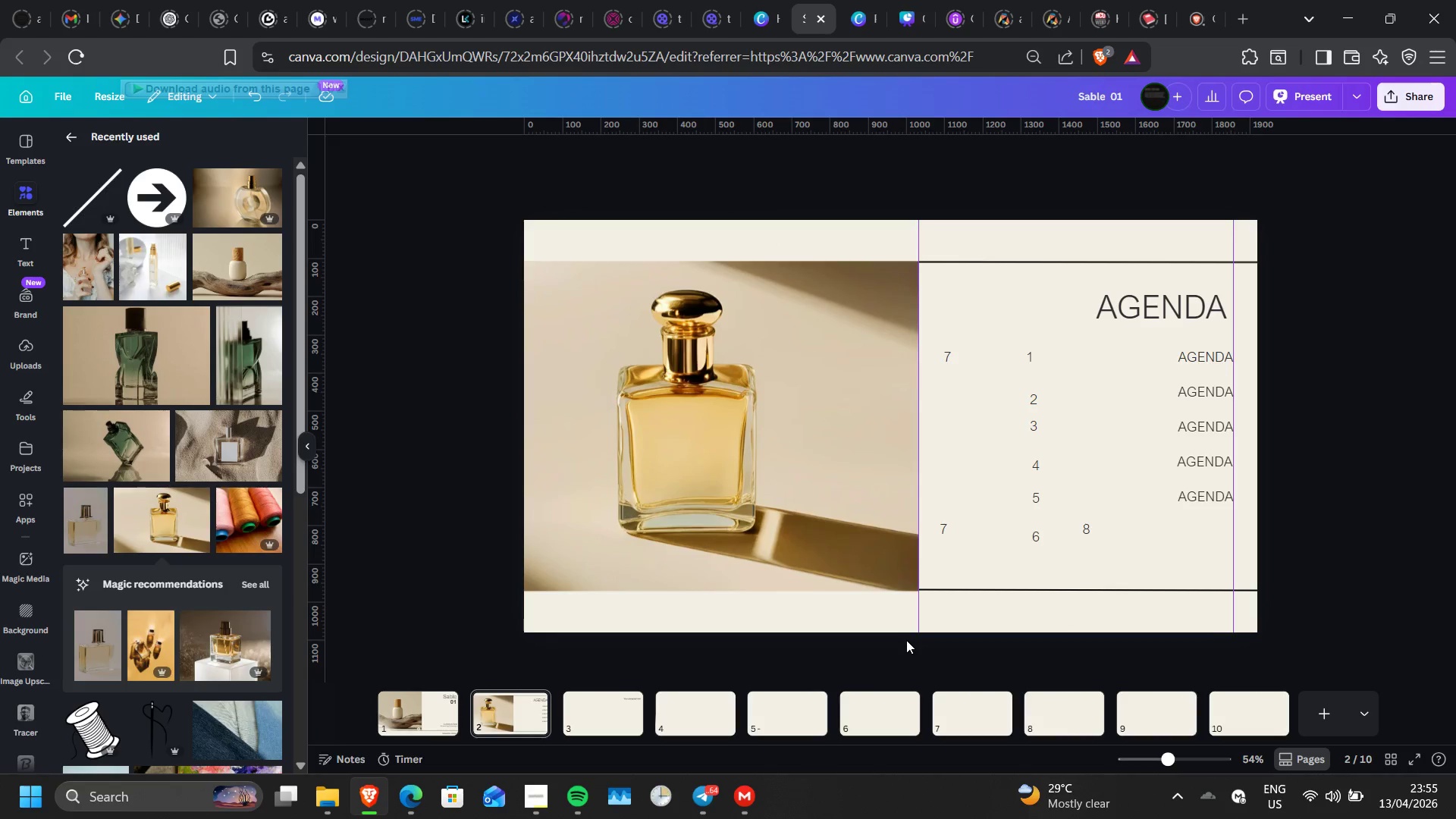 
left_click([906, 640])
 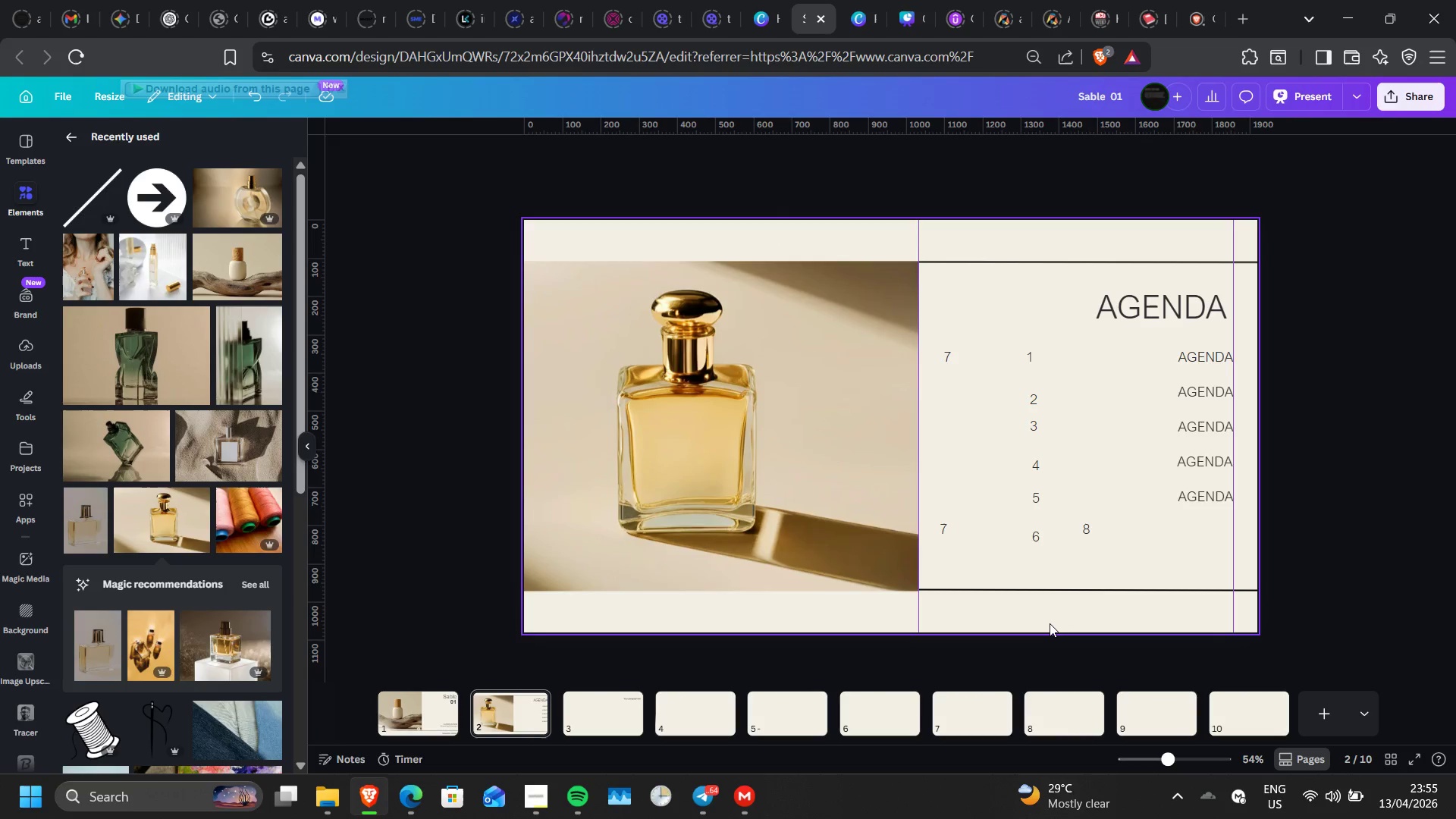 
left_click([1050, 623])
 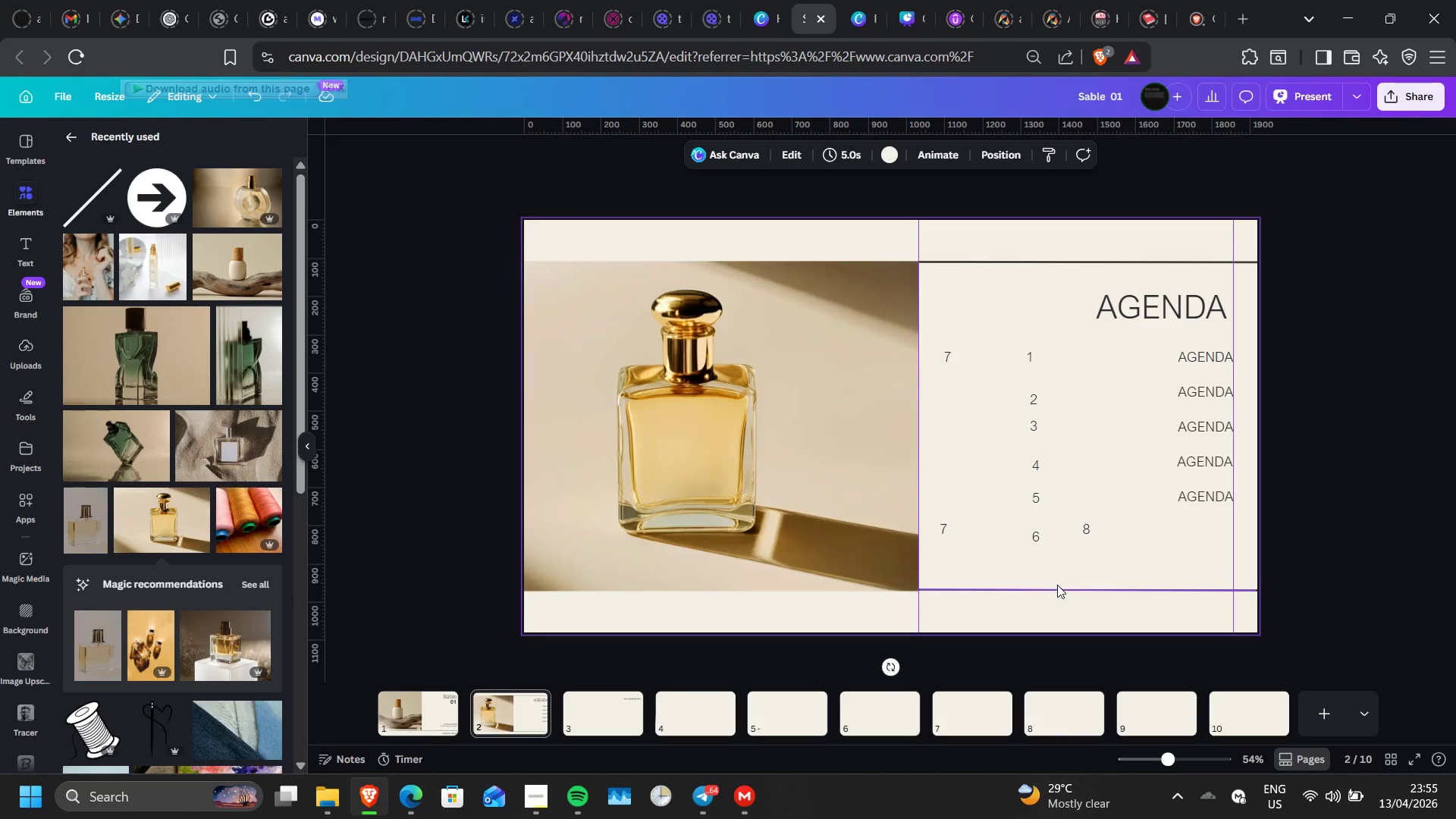 
left_click([1057, 585])
 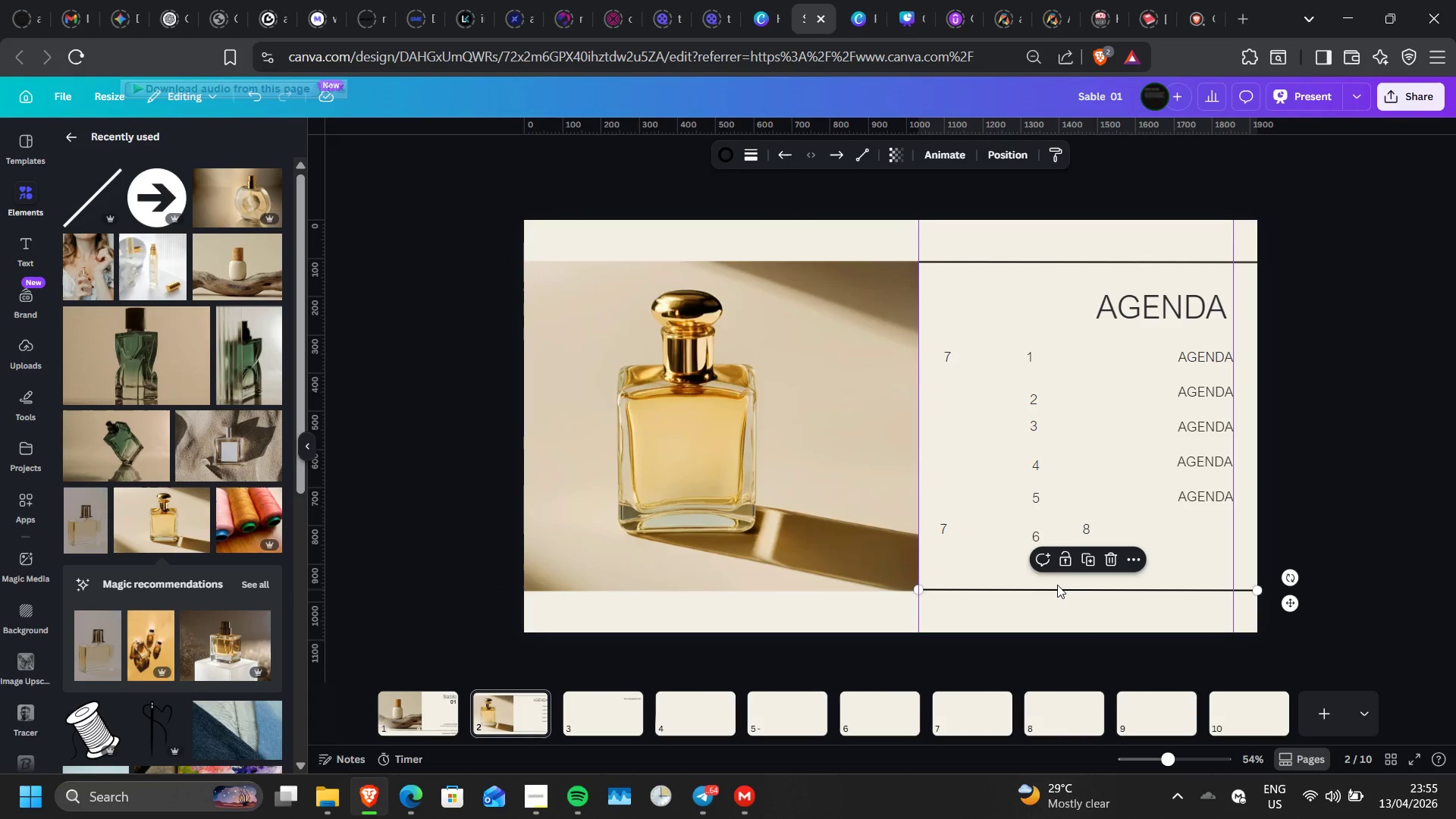 
key(ArrowUp)
 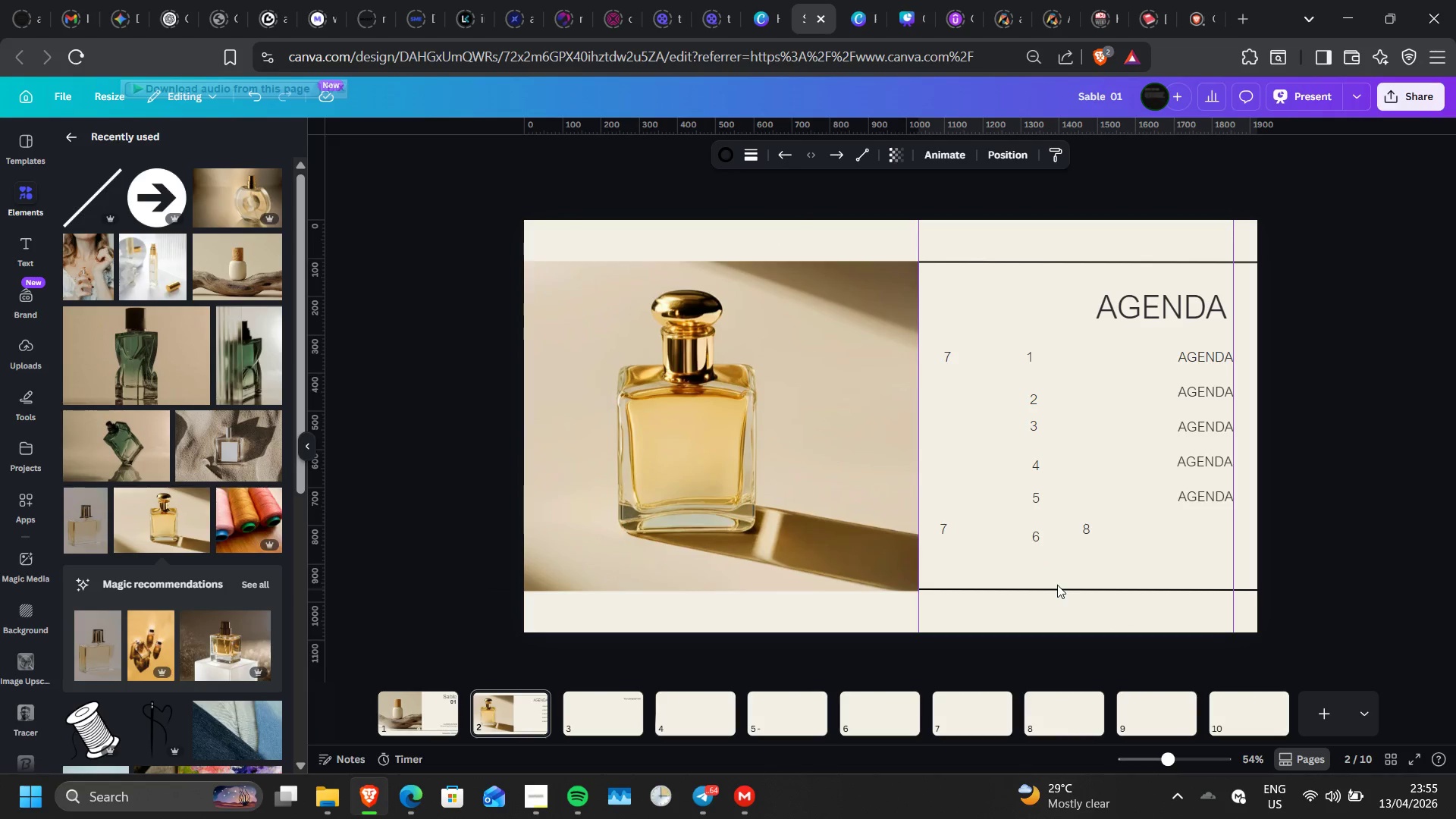 
key(ArrowUp)
 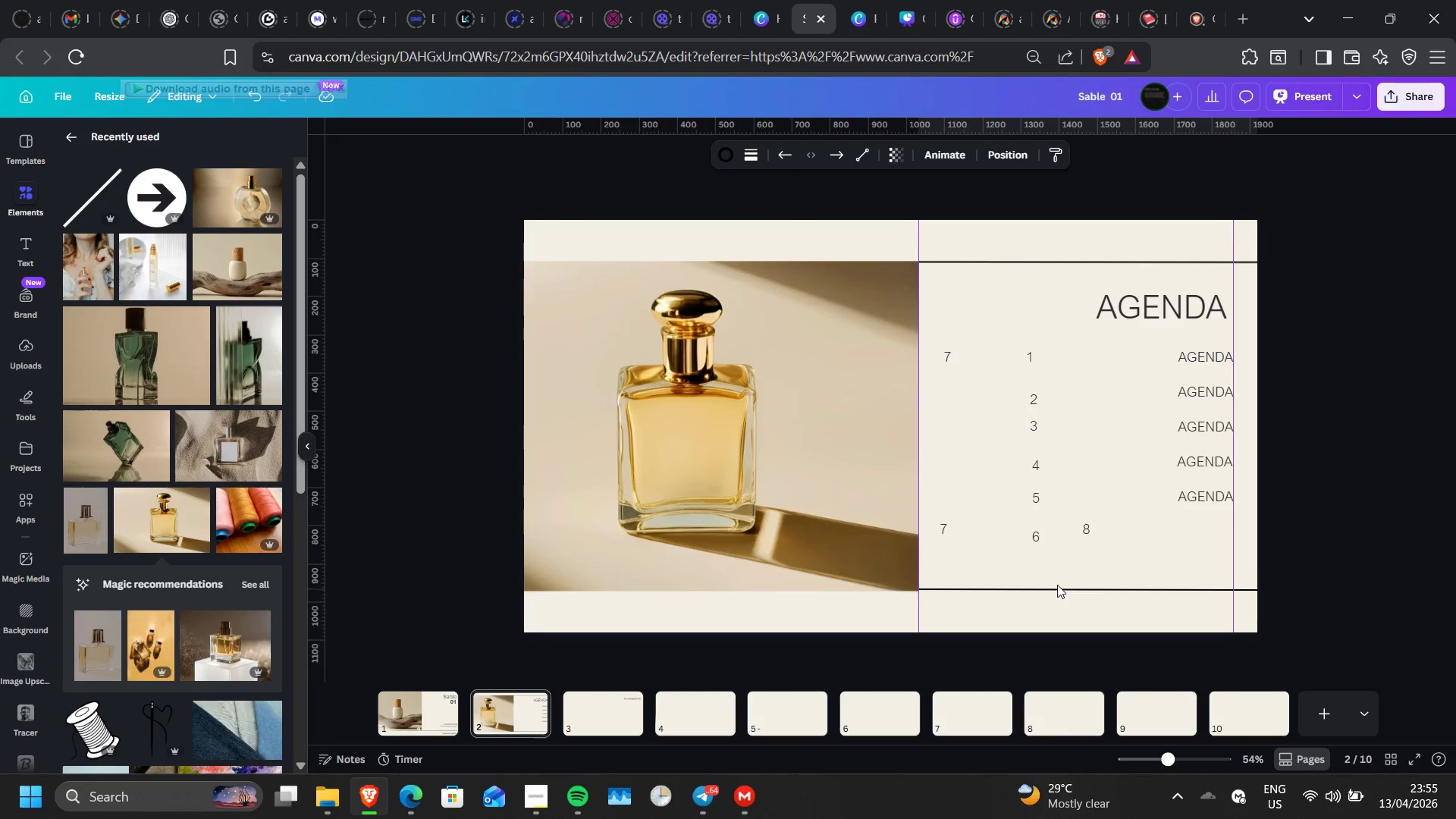 
key(ArrowDown)
 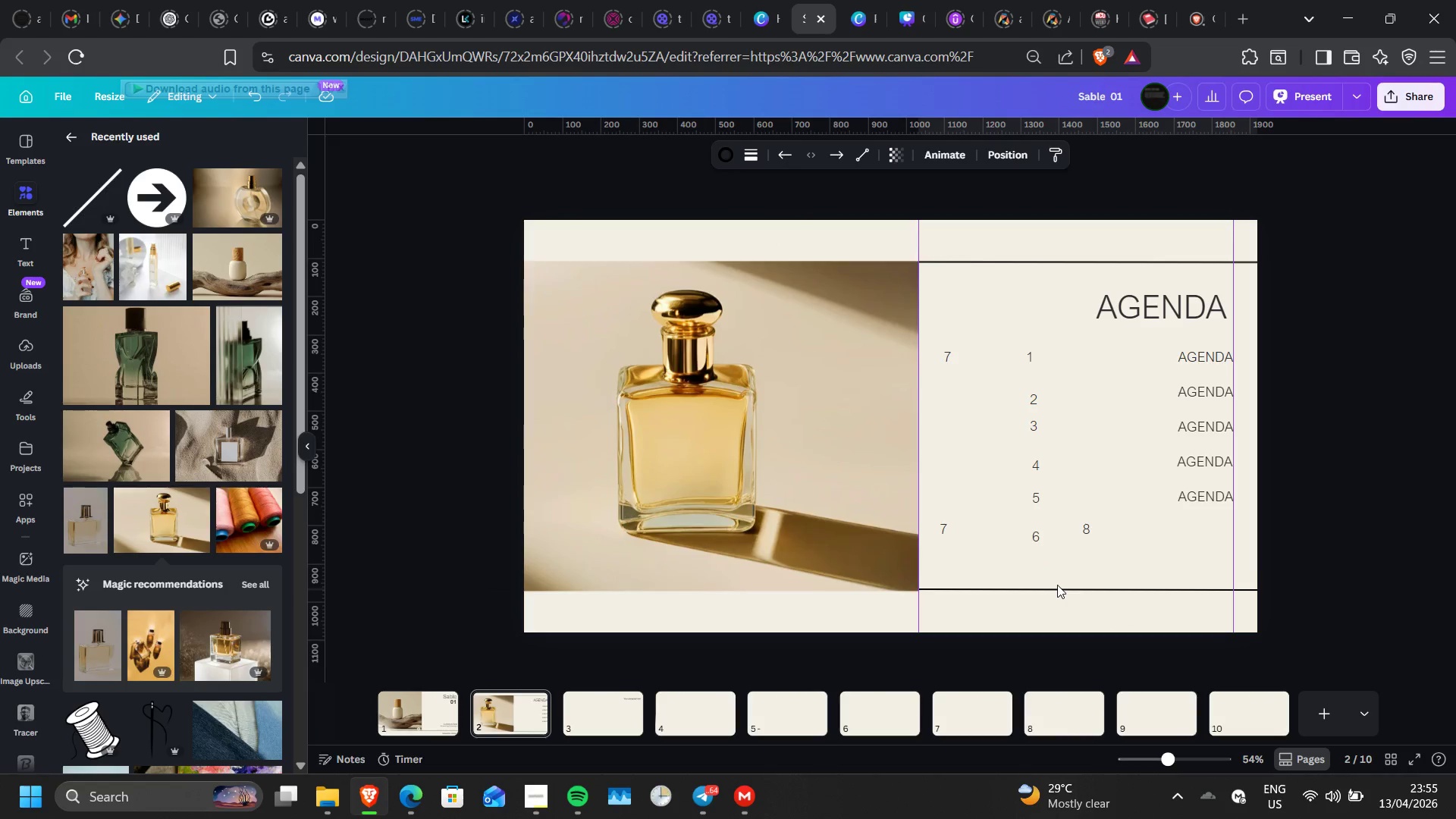 
key(ArrowDown)
 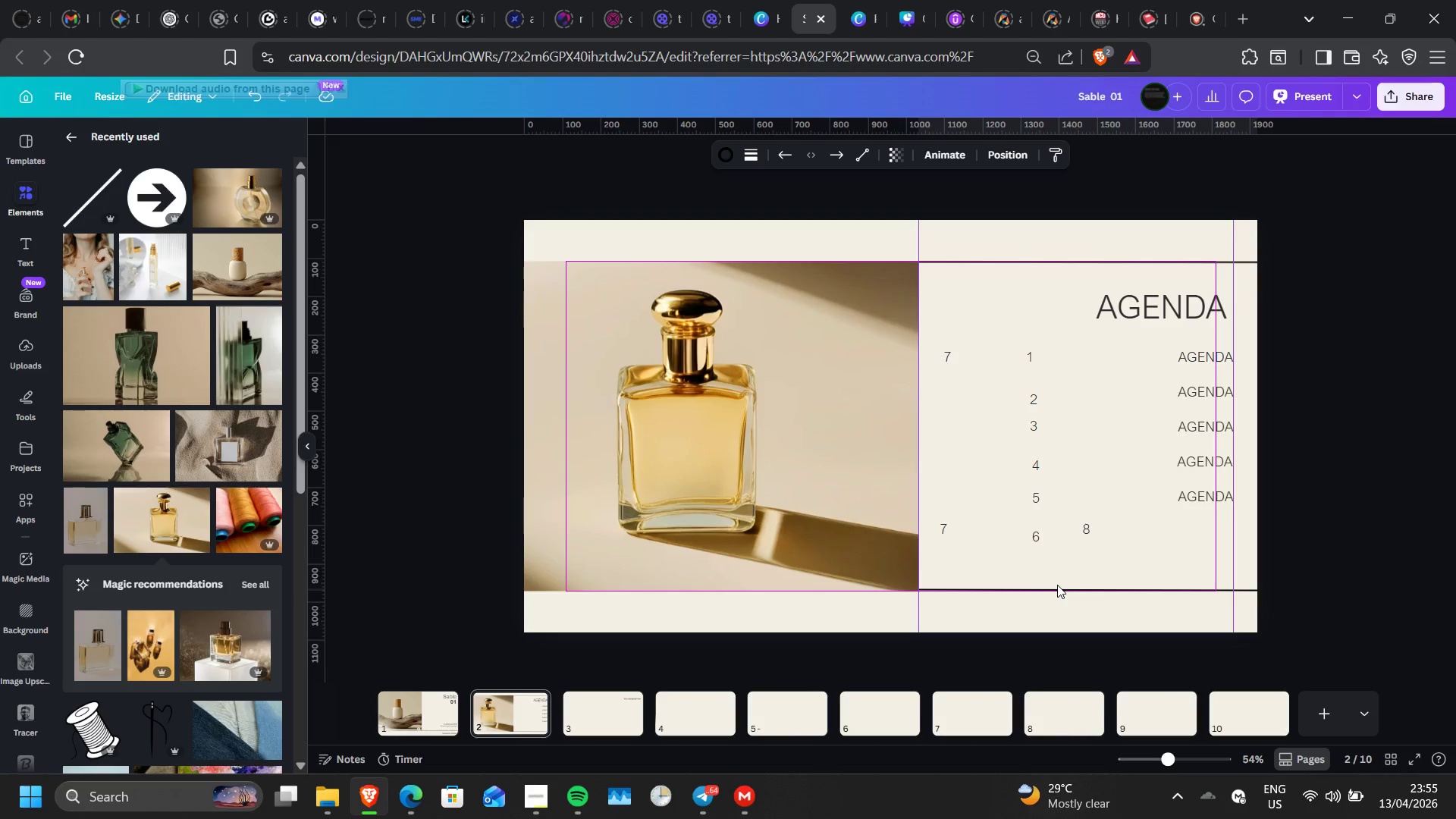 
key(ArrowDown)
 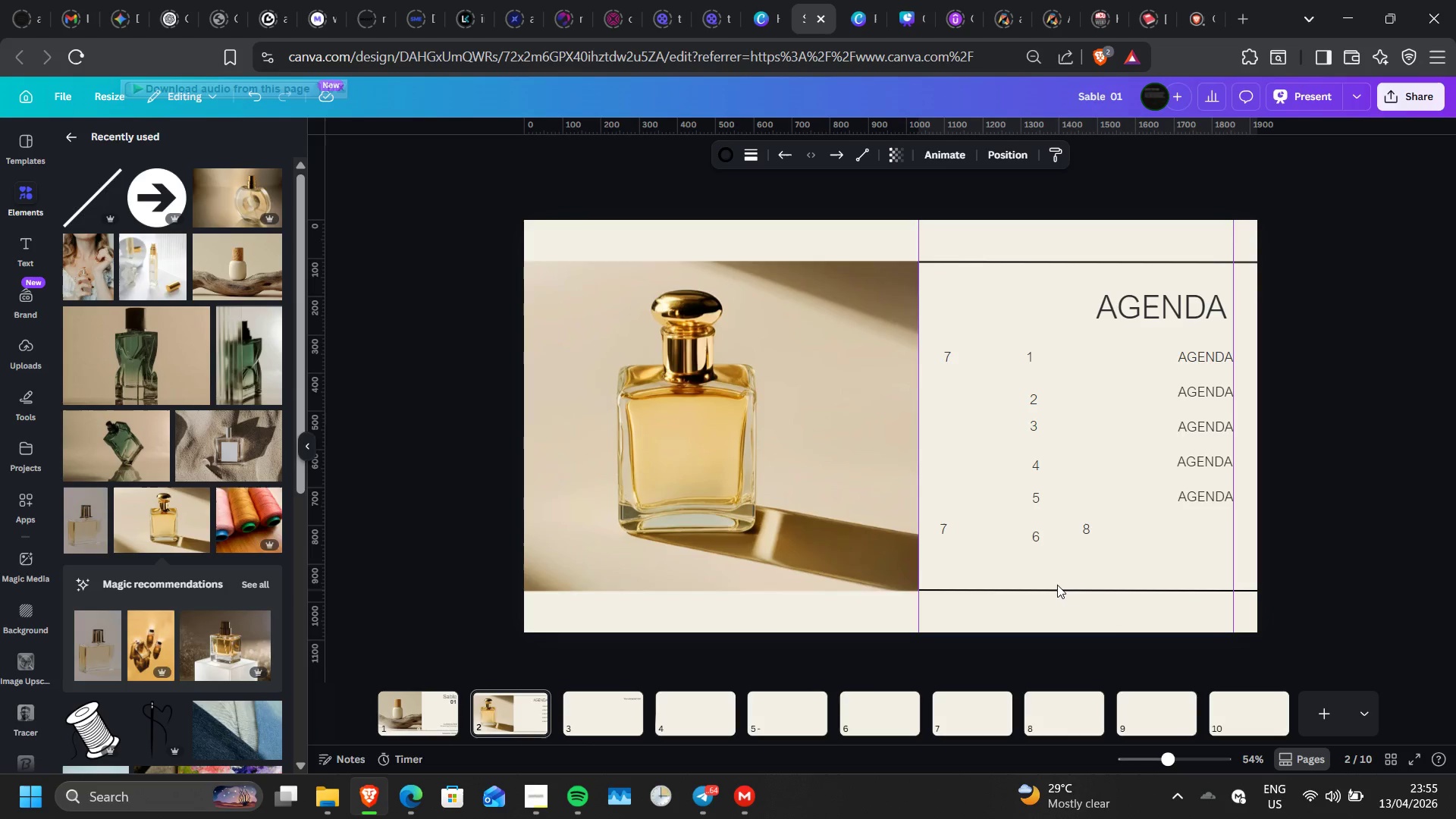 
key(ArrowUp)
 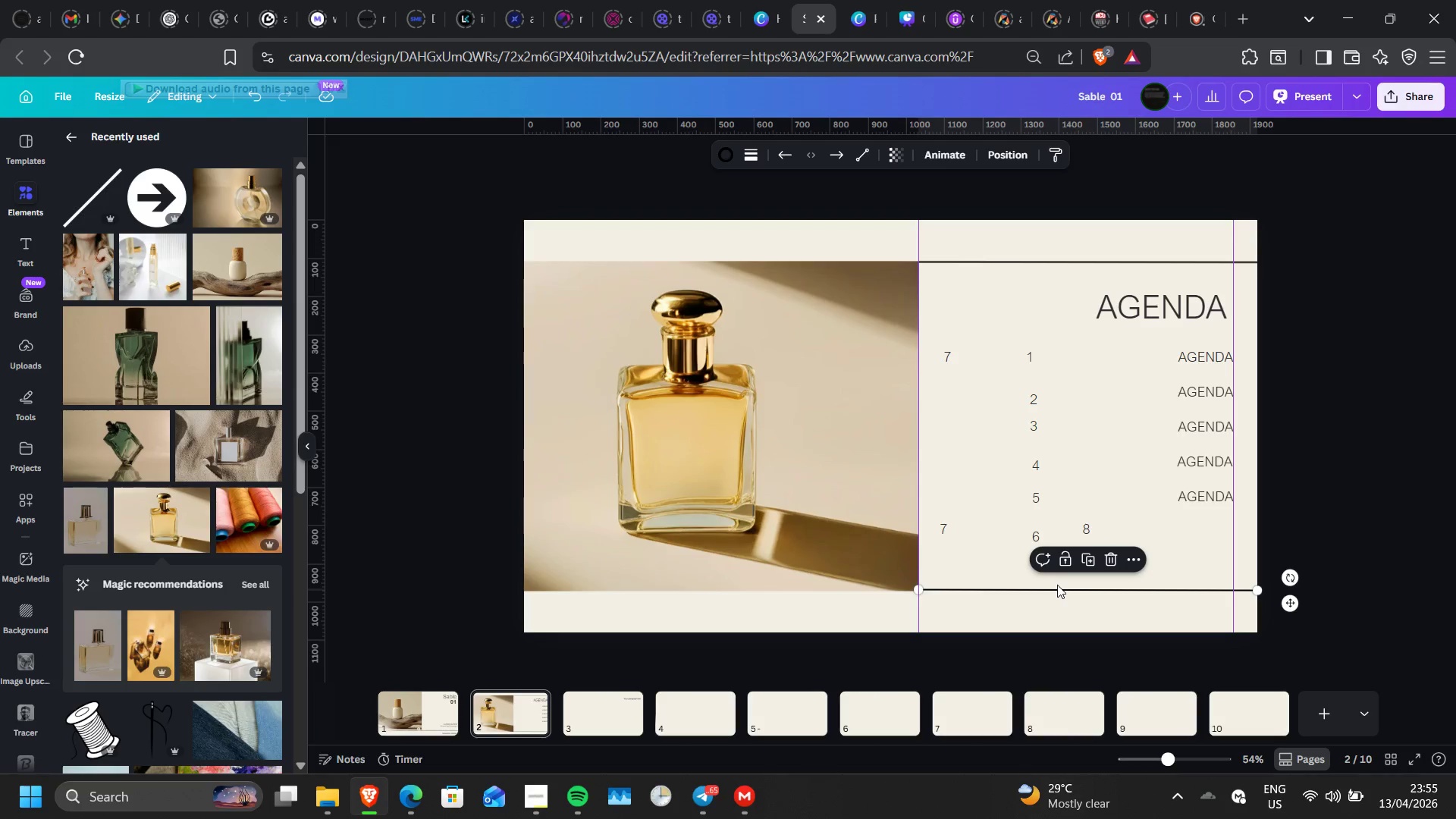 
wait(31.7)
 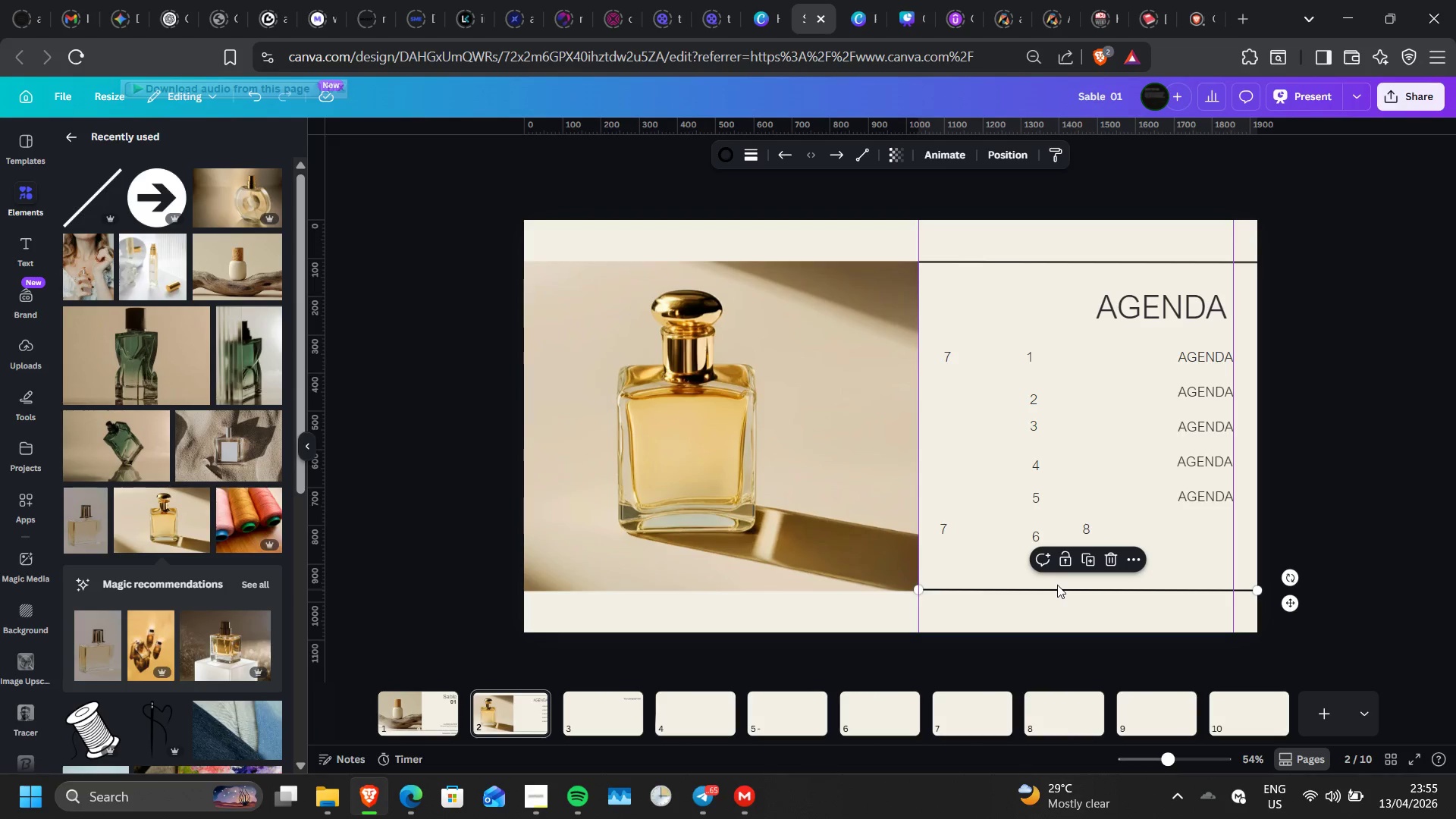 
left_click([572, 698])
 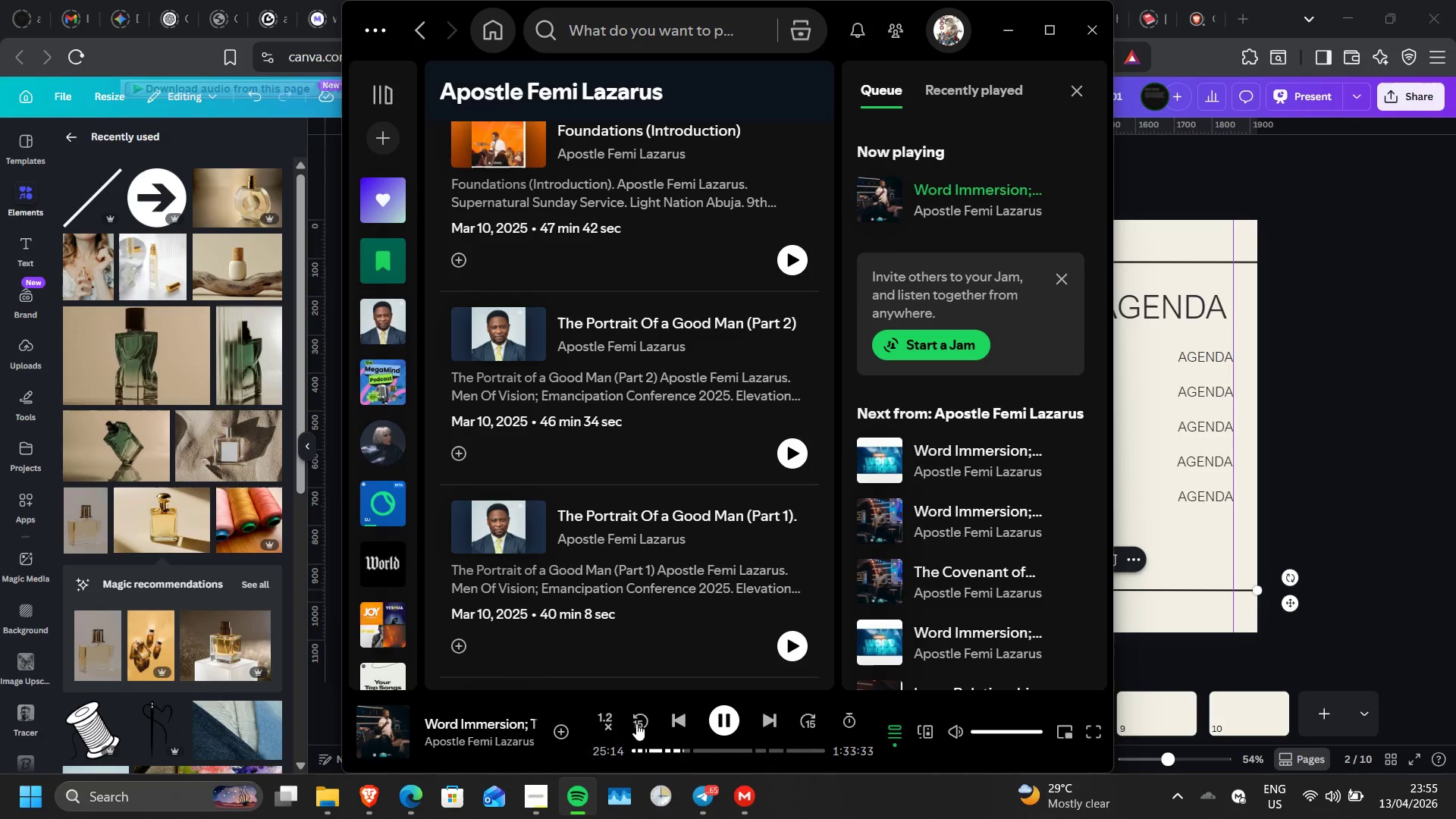 
left_click([636, 723])
 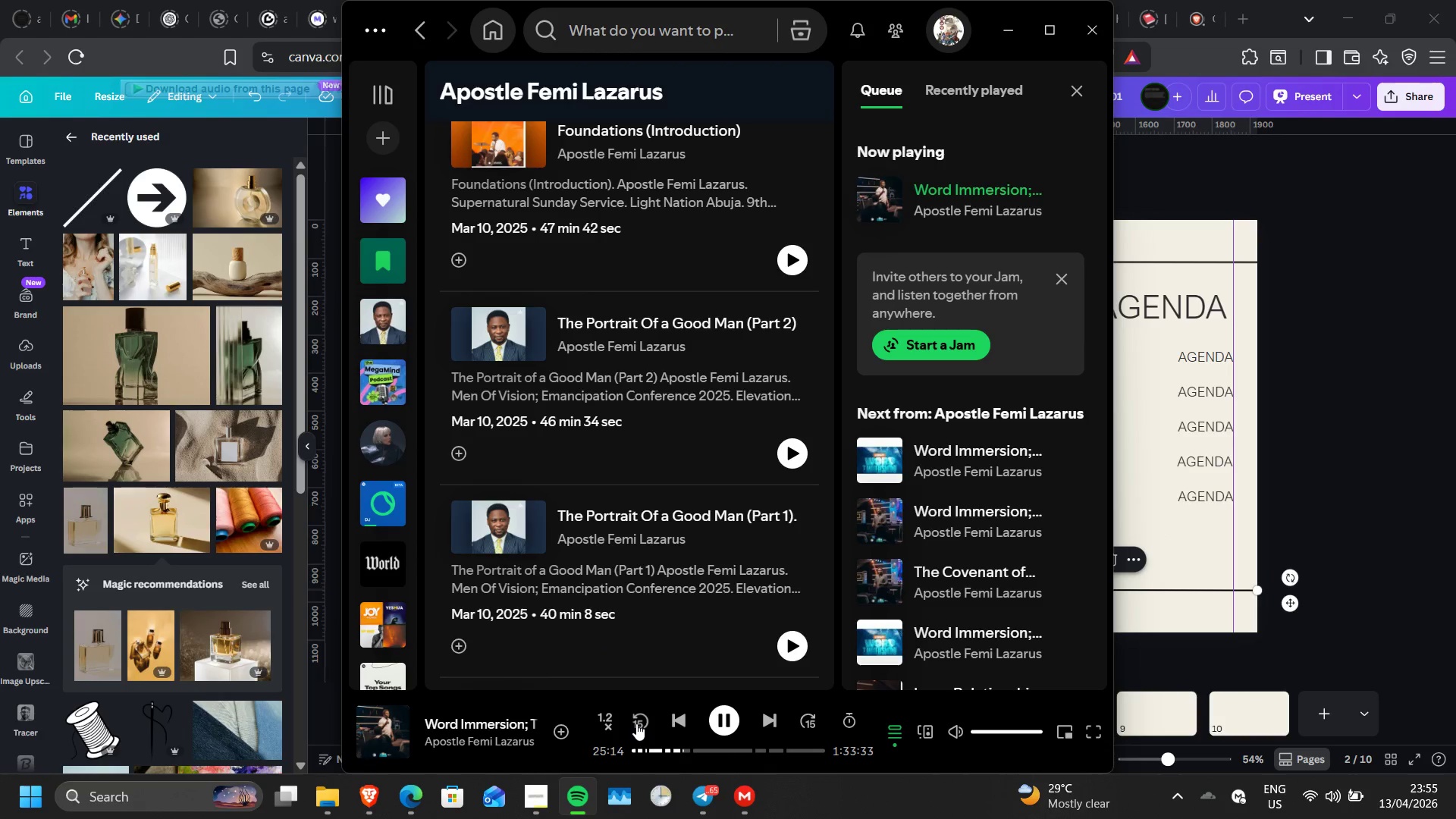 
left_click([636, 723])
 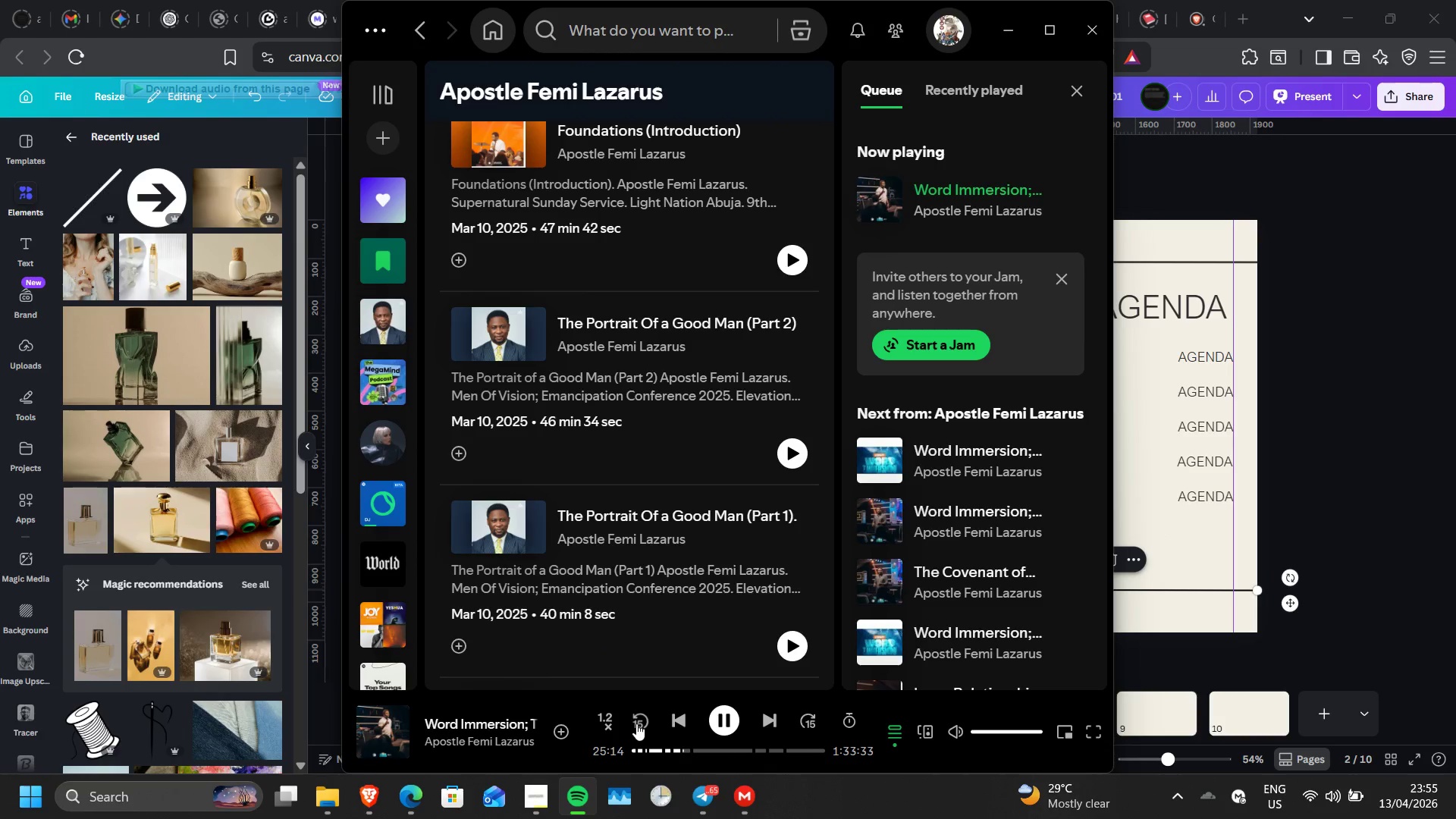 
left_click([636, 723])
 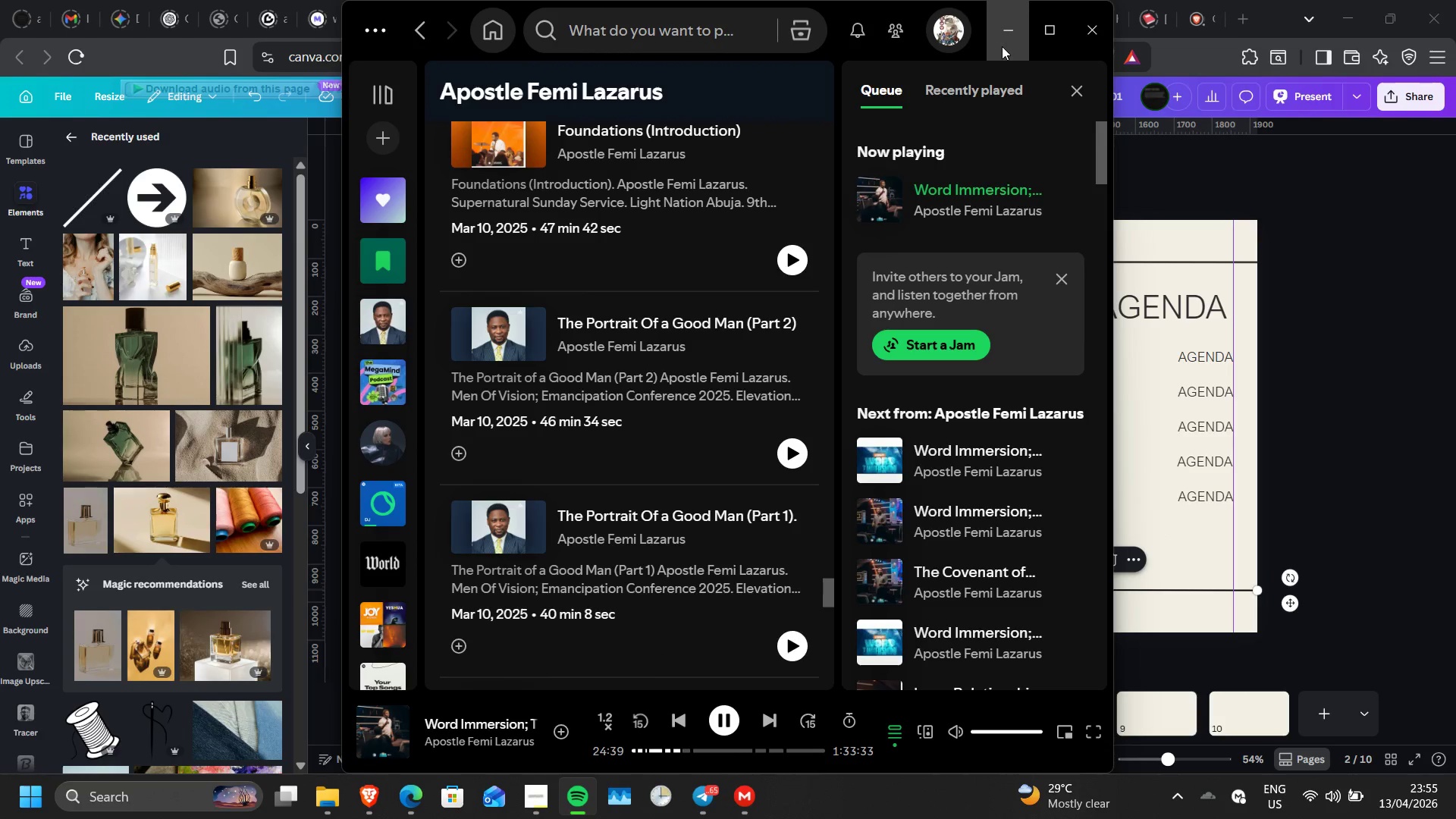 
wait(6.41)
 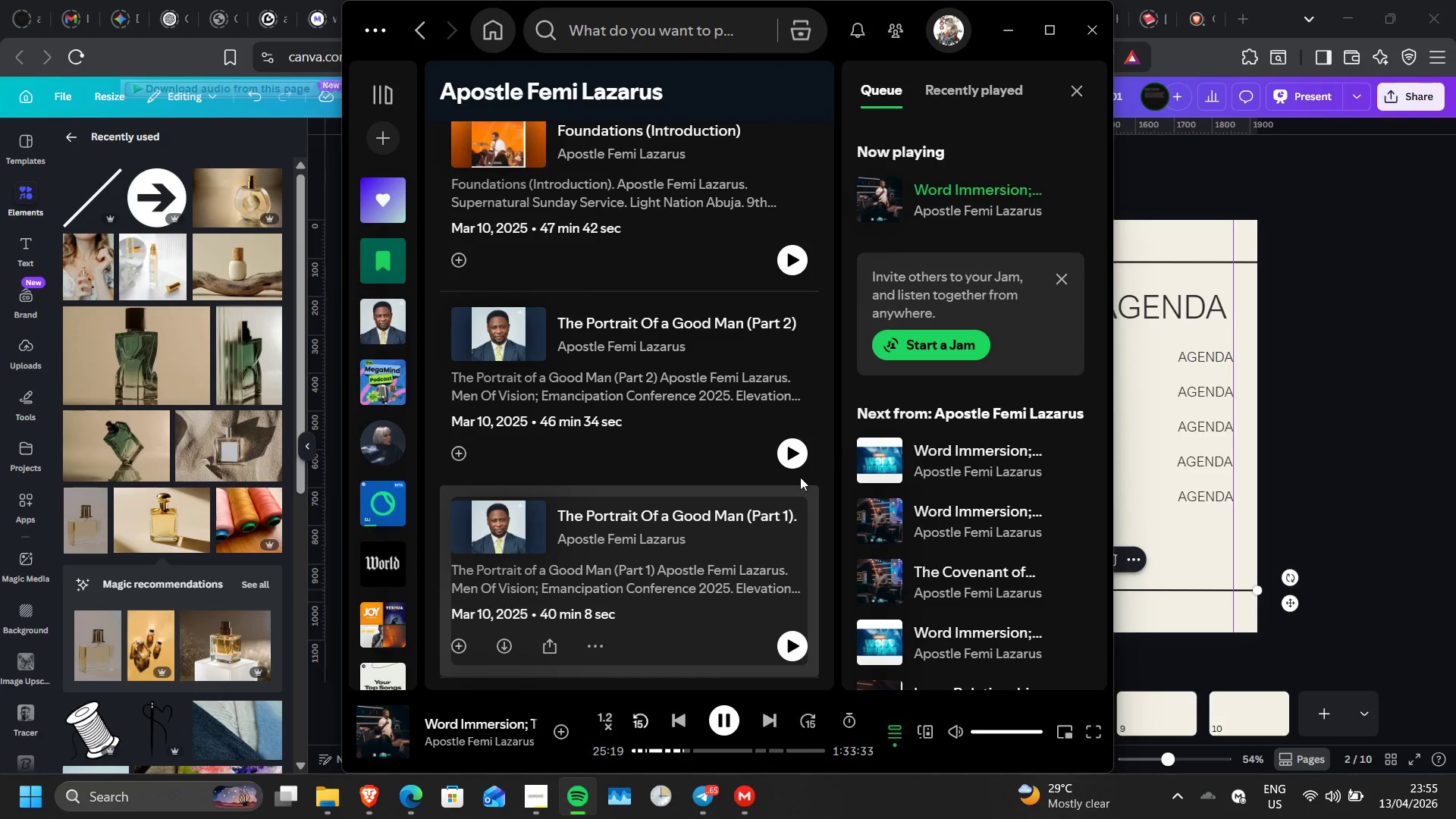 
left_click([633, 722])
 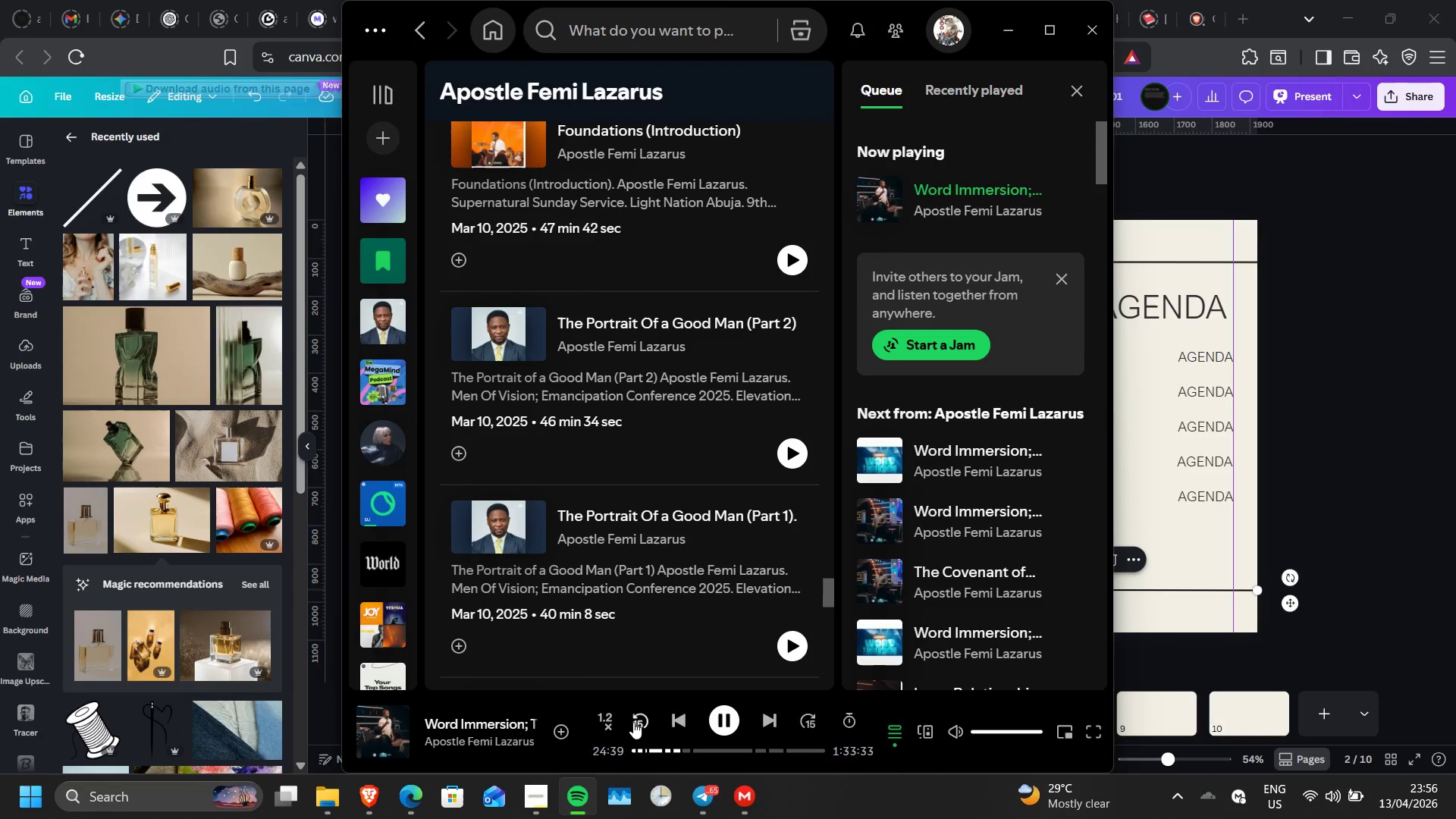 
left_click([633, 722])
 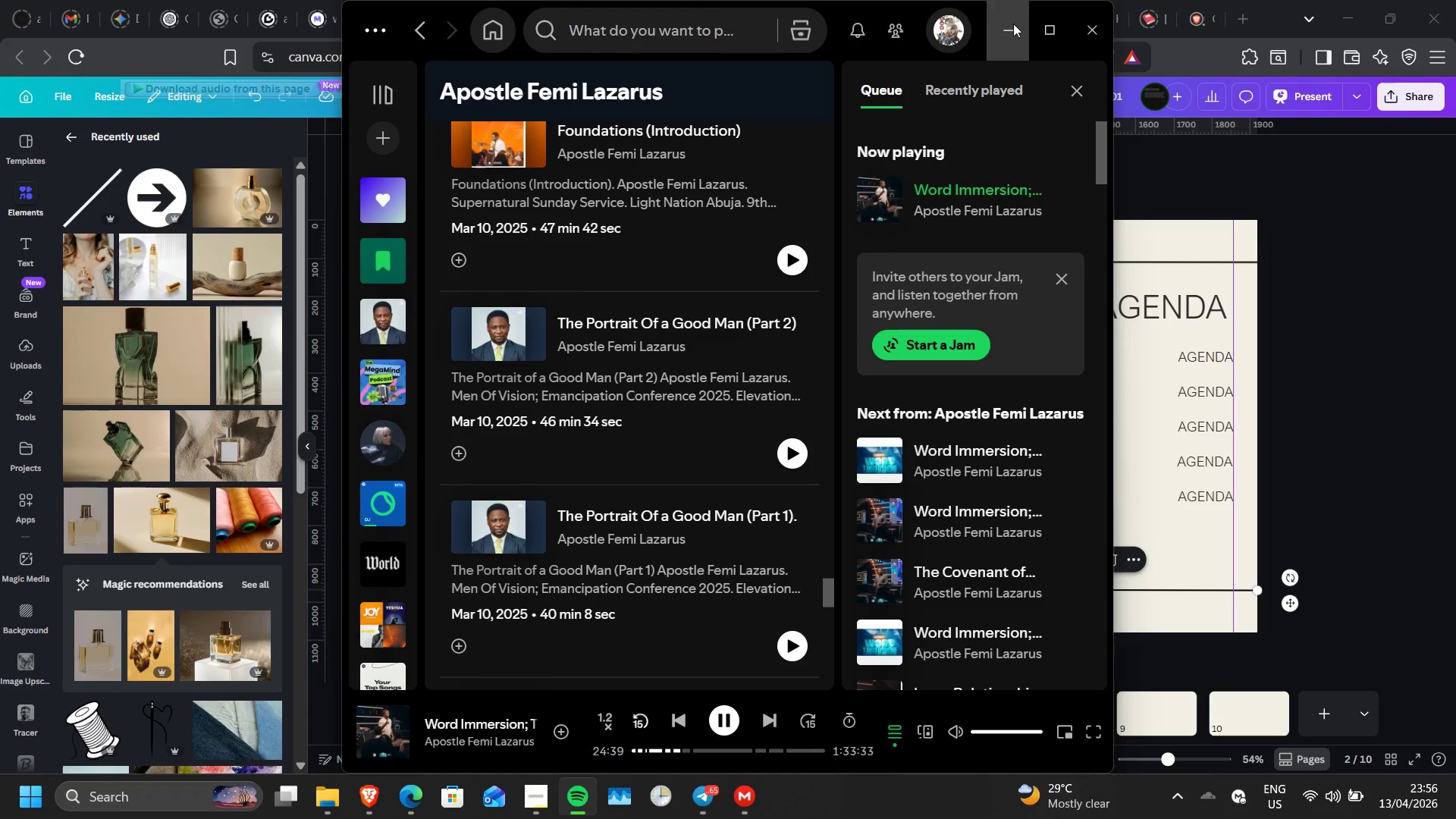 
left_click([1013, 24])
 